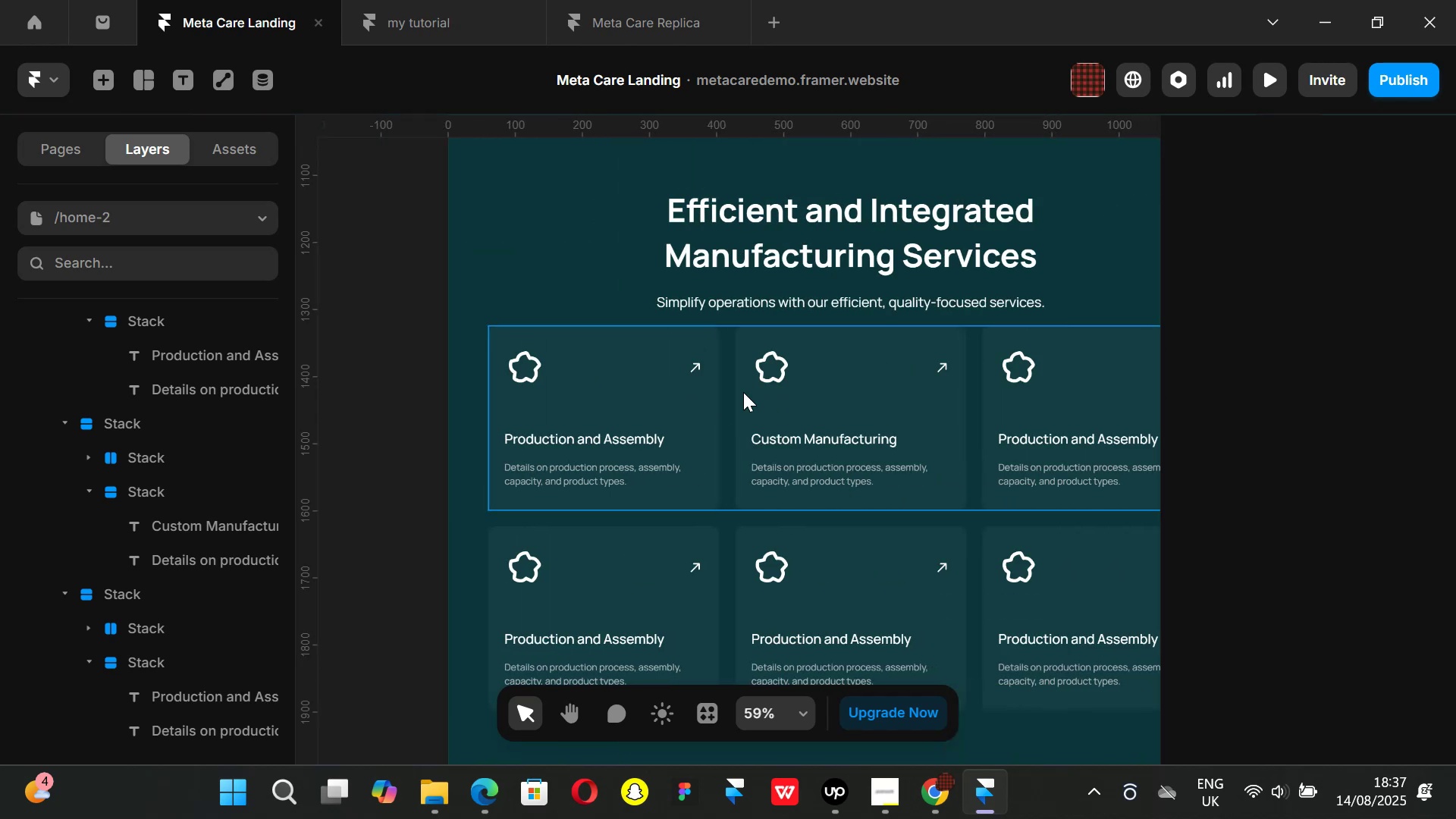 
hold_key(key=ShiftLeft, duration=0.52)
 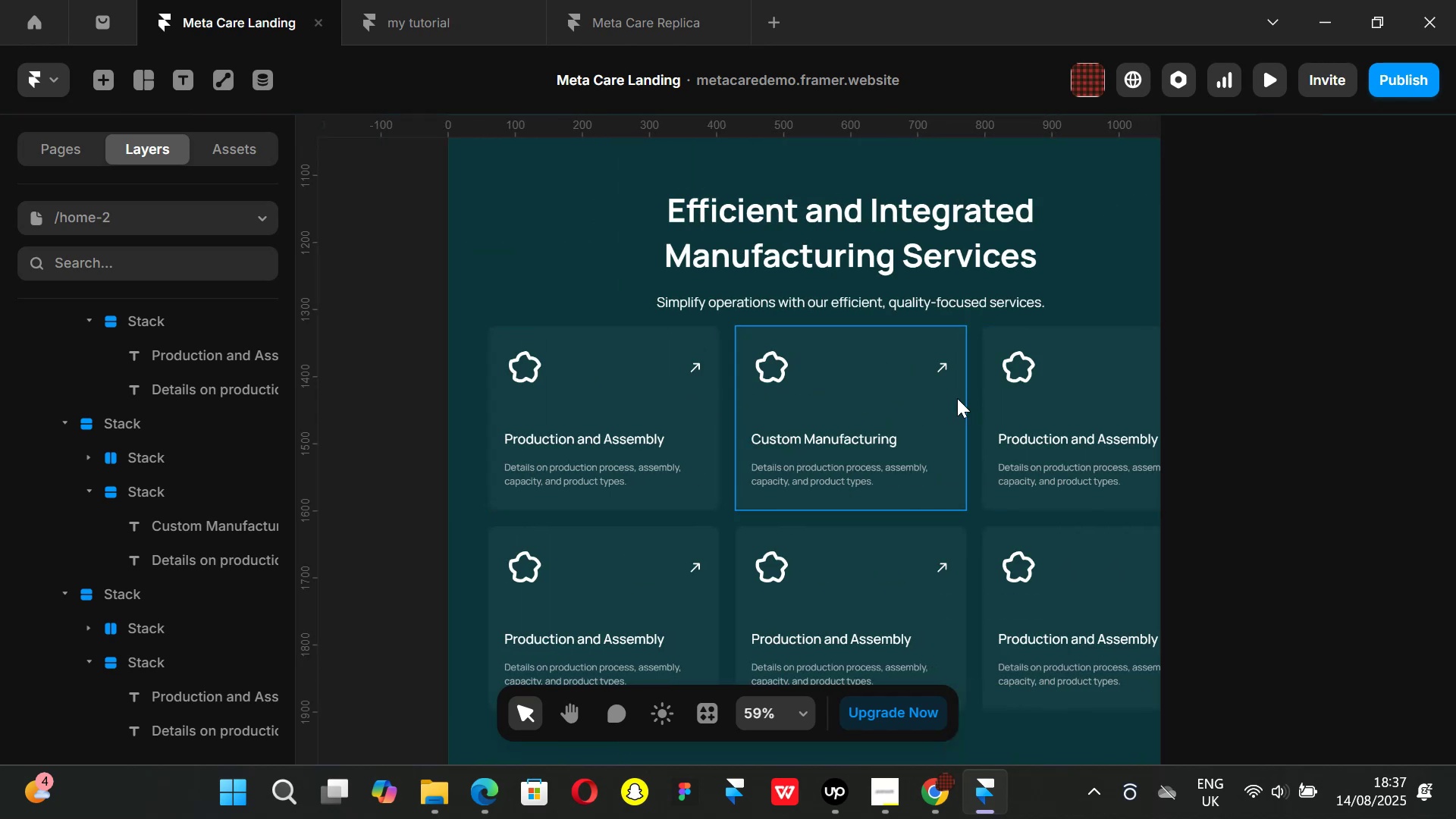 
left_click([1026, 388])
 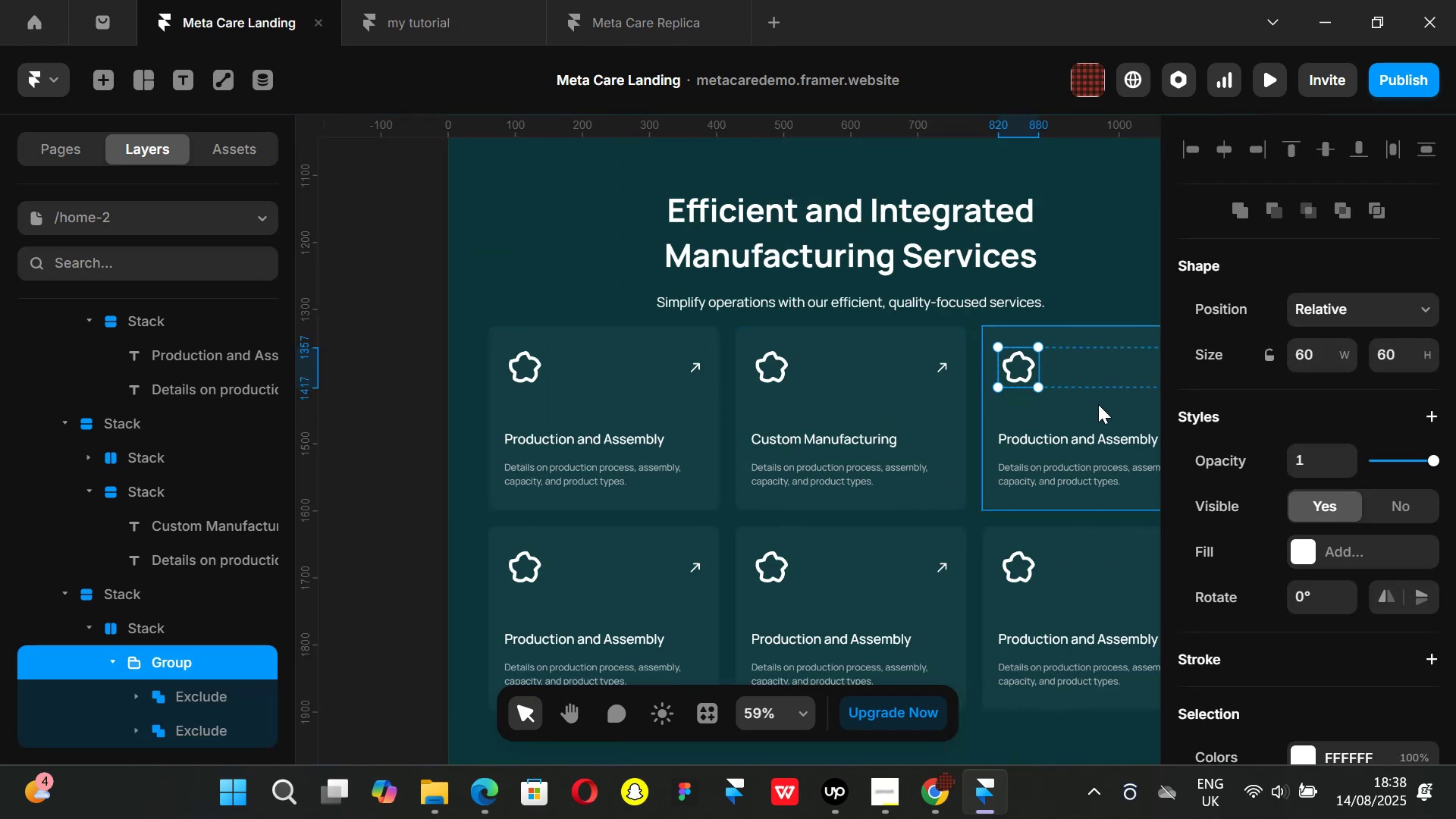 
left_click([1098, 404])
 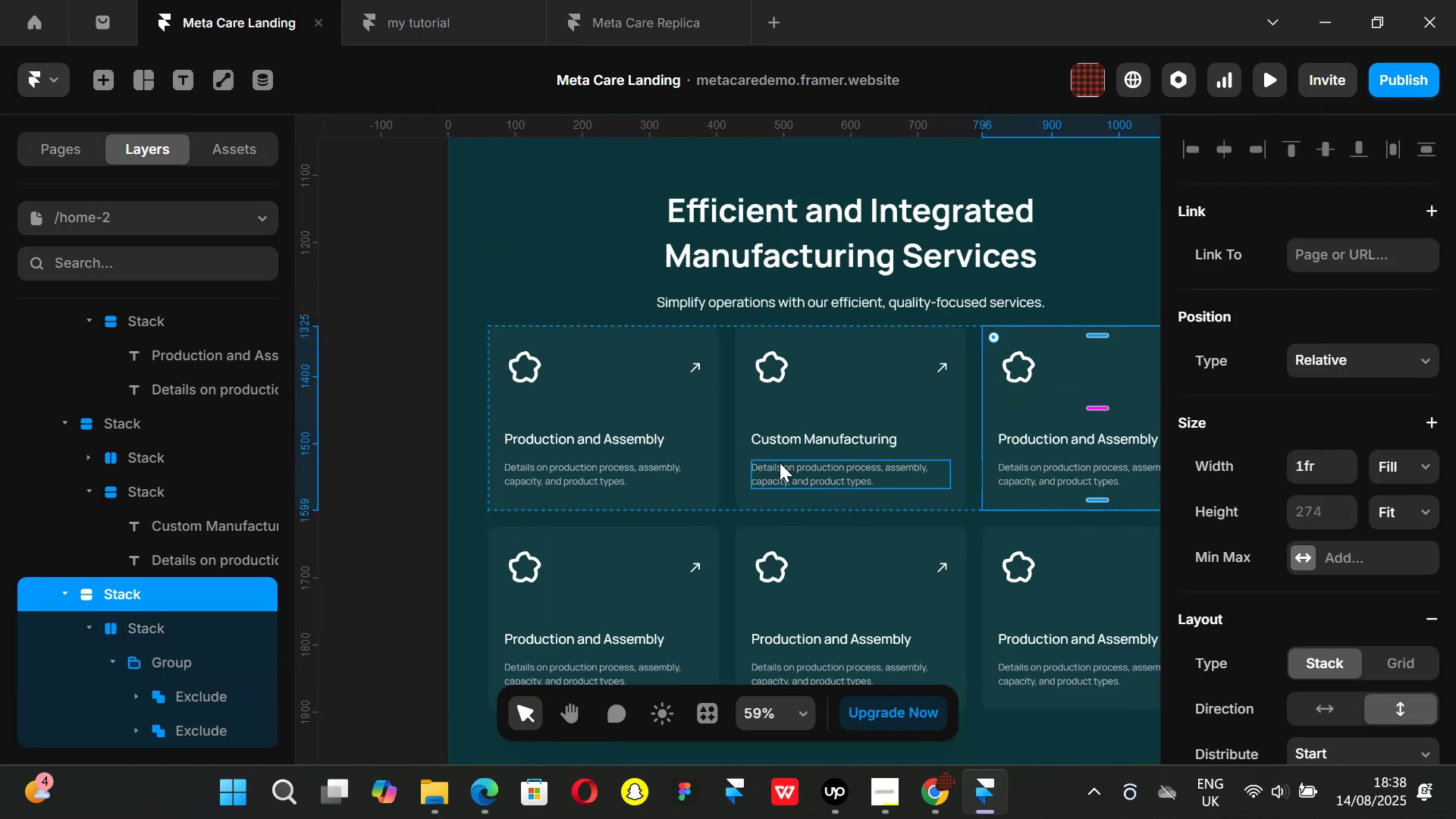 
scroll: coordinate [742, 463], scroll_direction: down, amount: 2.0
 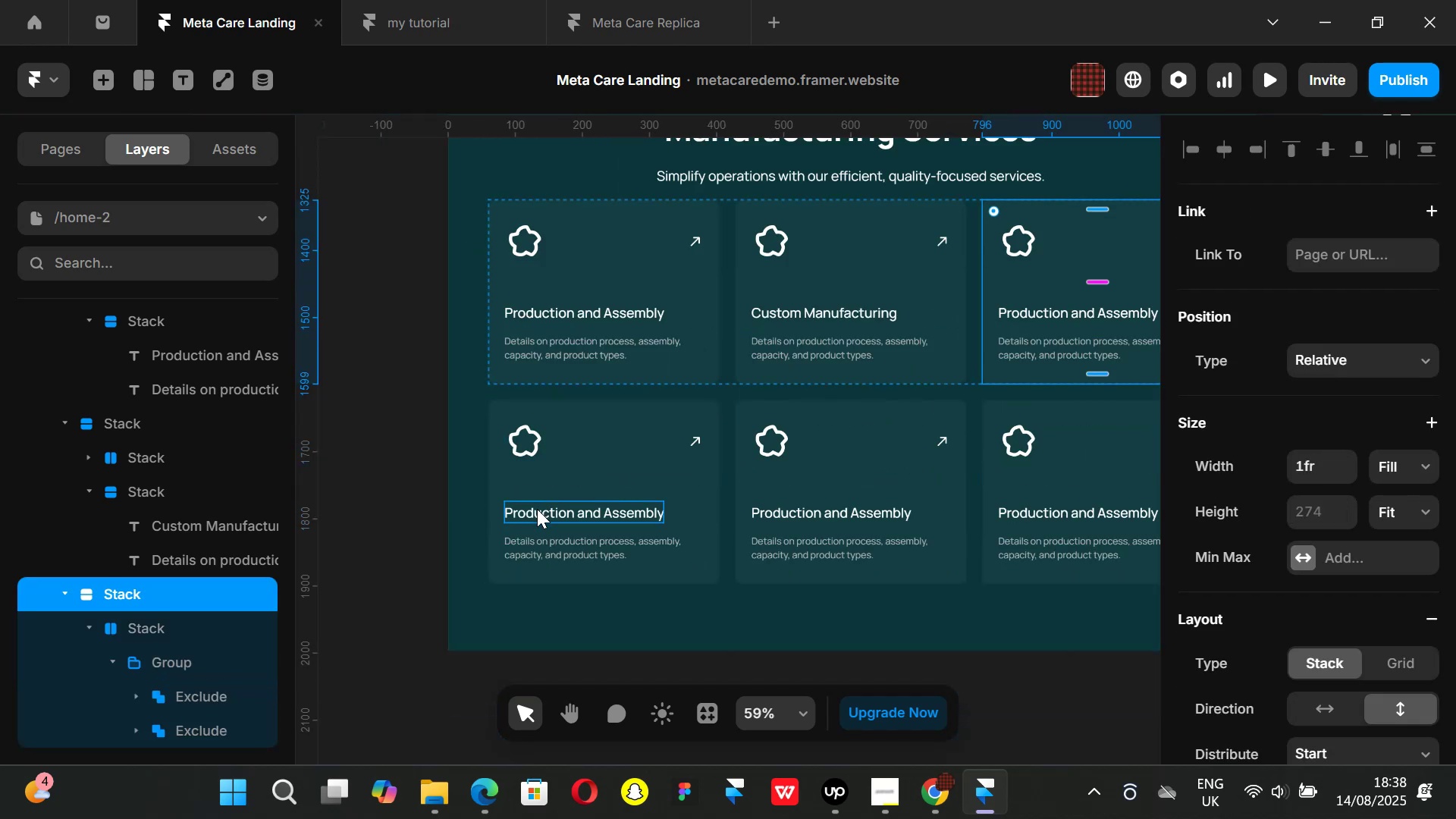 
left_click([537, 509])
 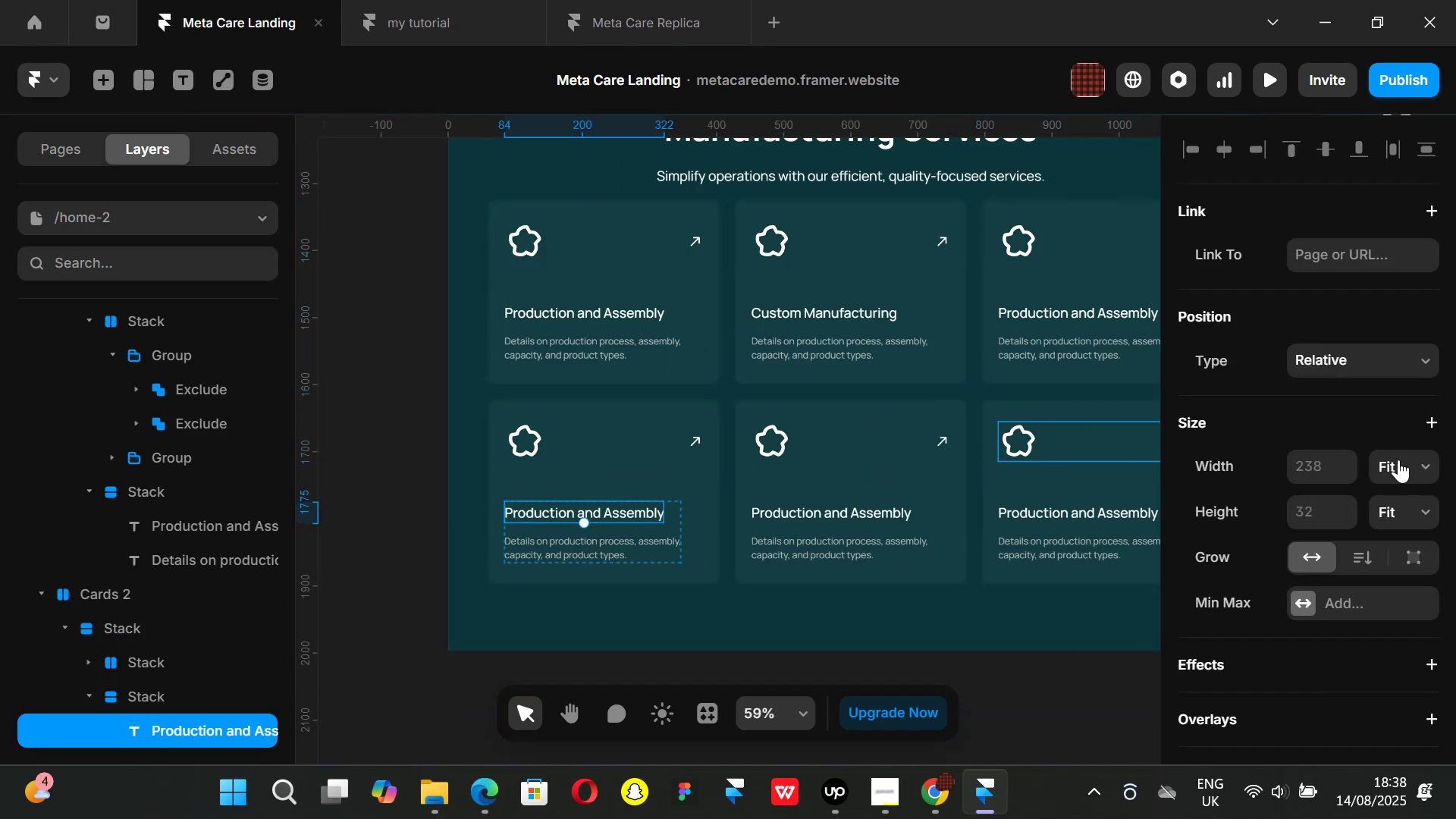 
left_click([1414, 460])
 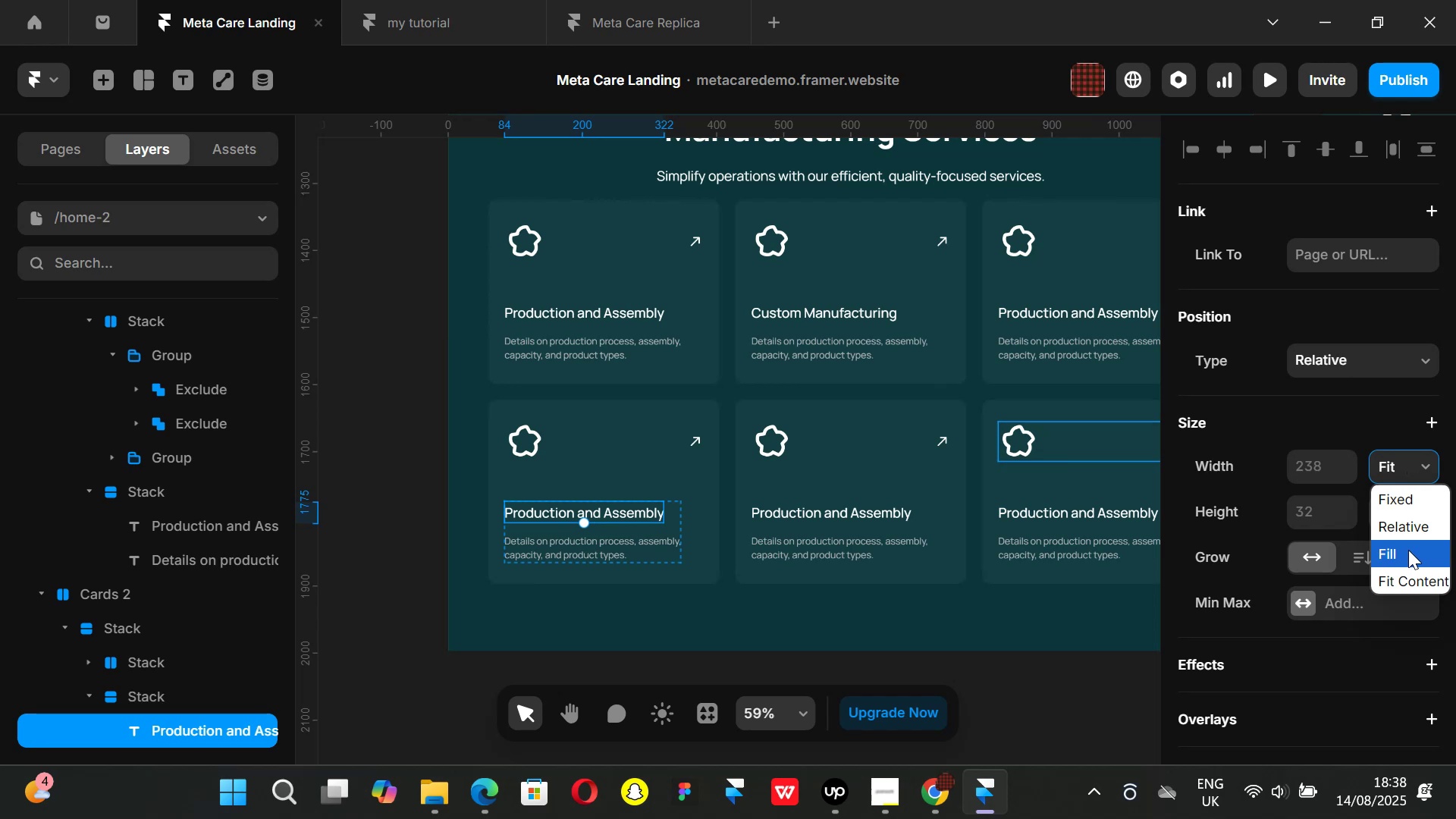 
left_click([1408, 550])
 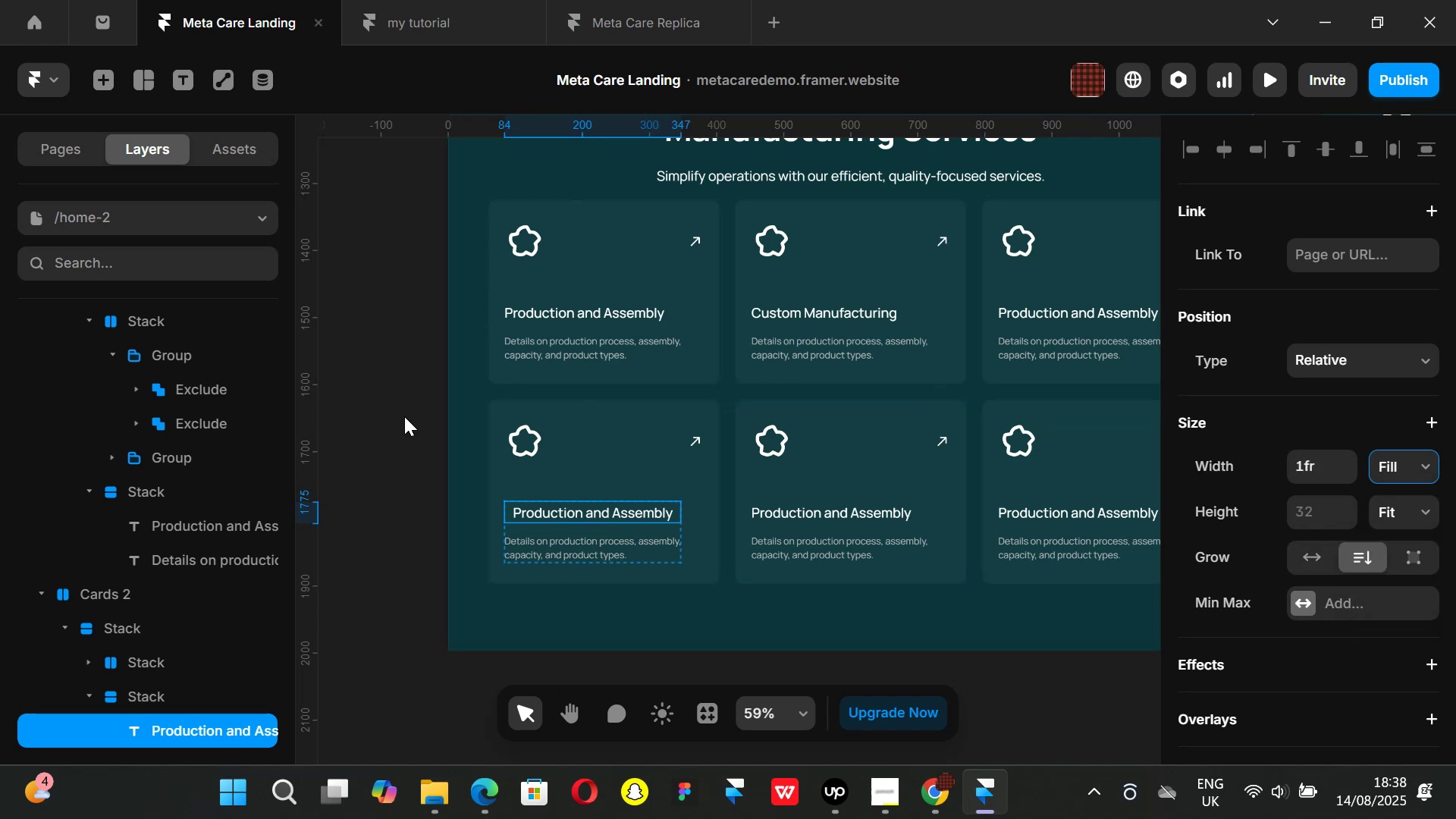 
scroll: coordinate [1301, 547], scroll_direction: down, amount: 6.0
 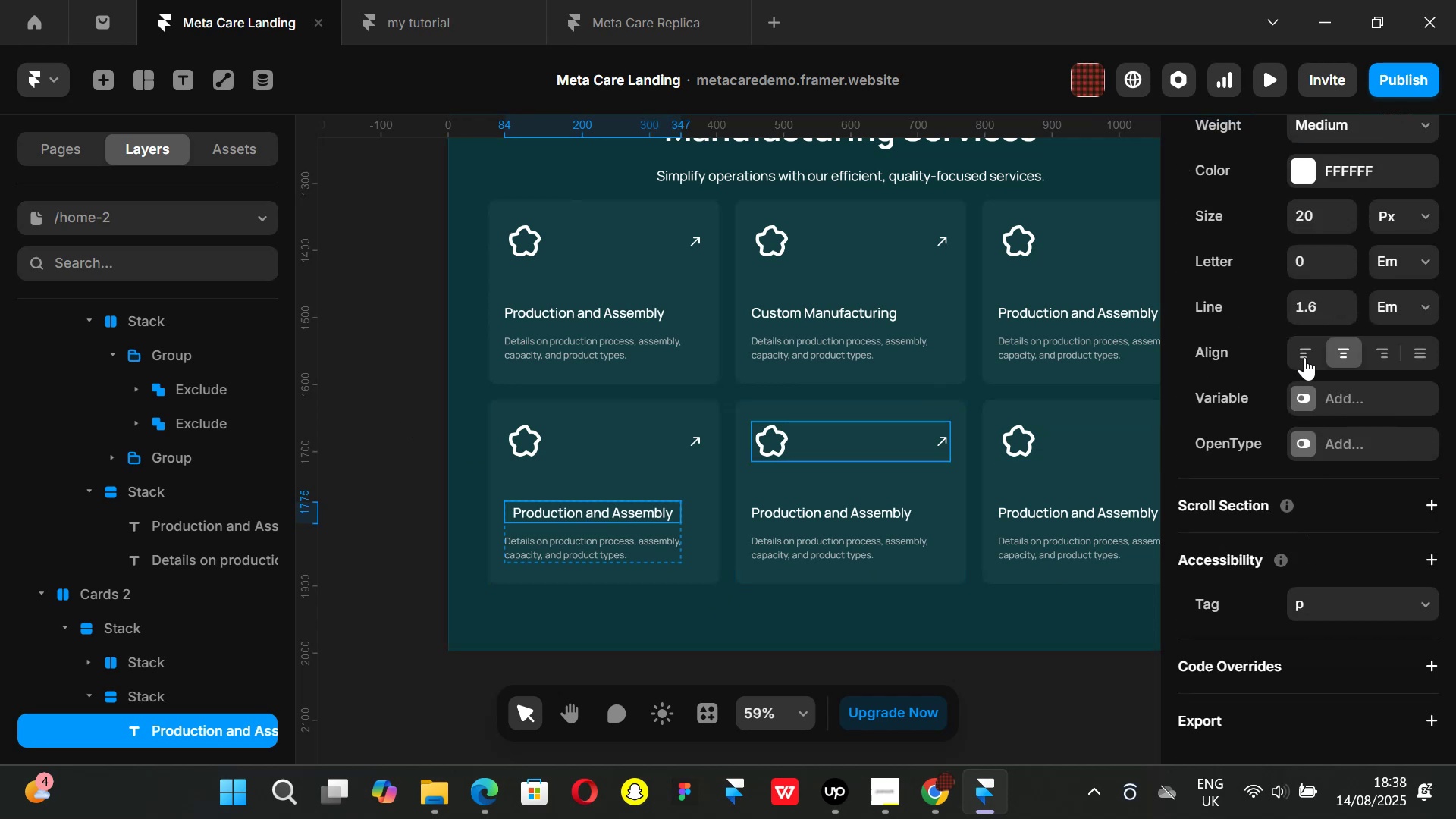 
left_click([1302, 347])
 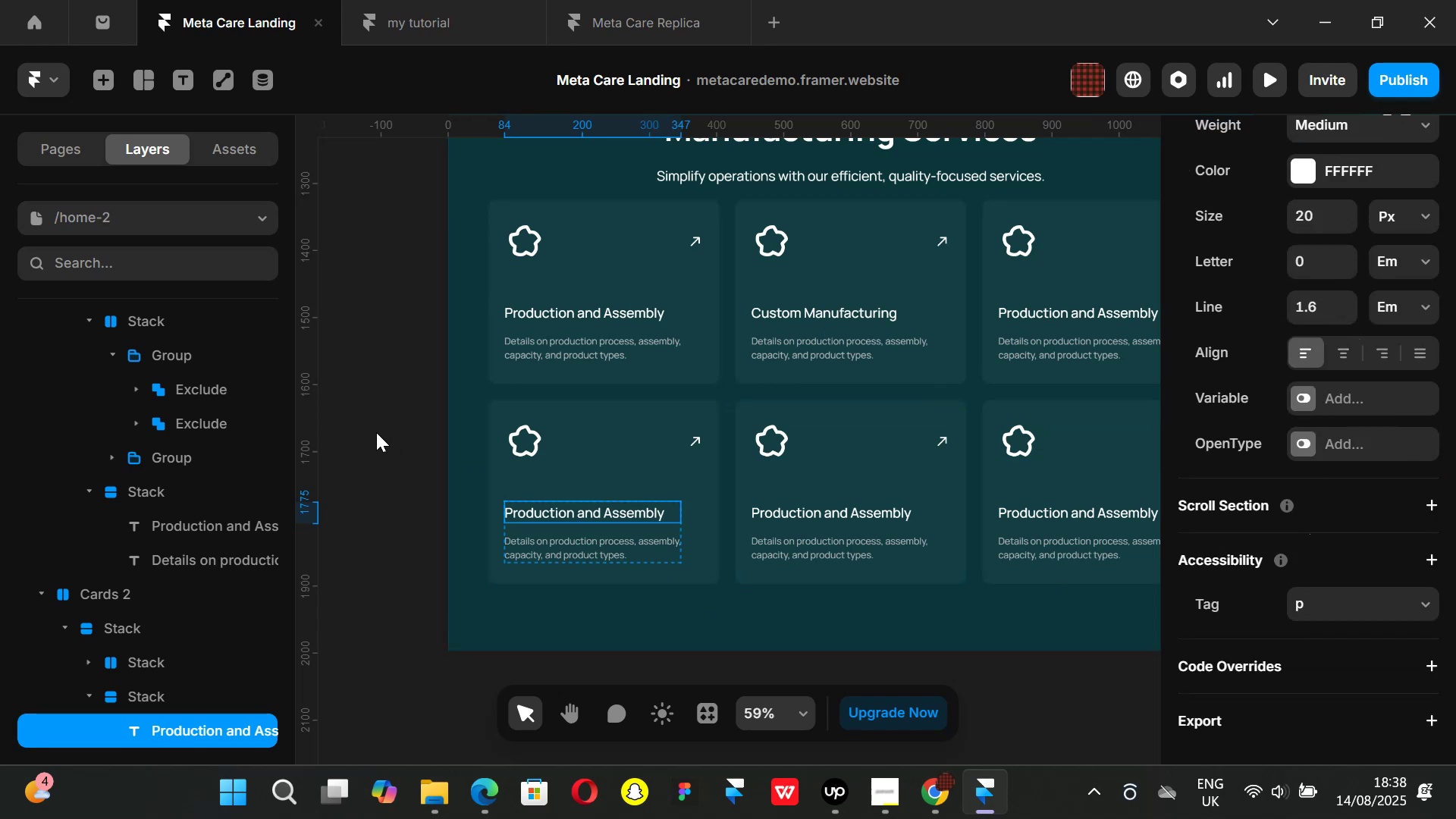 
left_click([376, 433])
 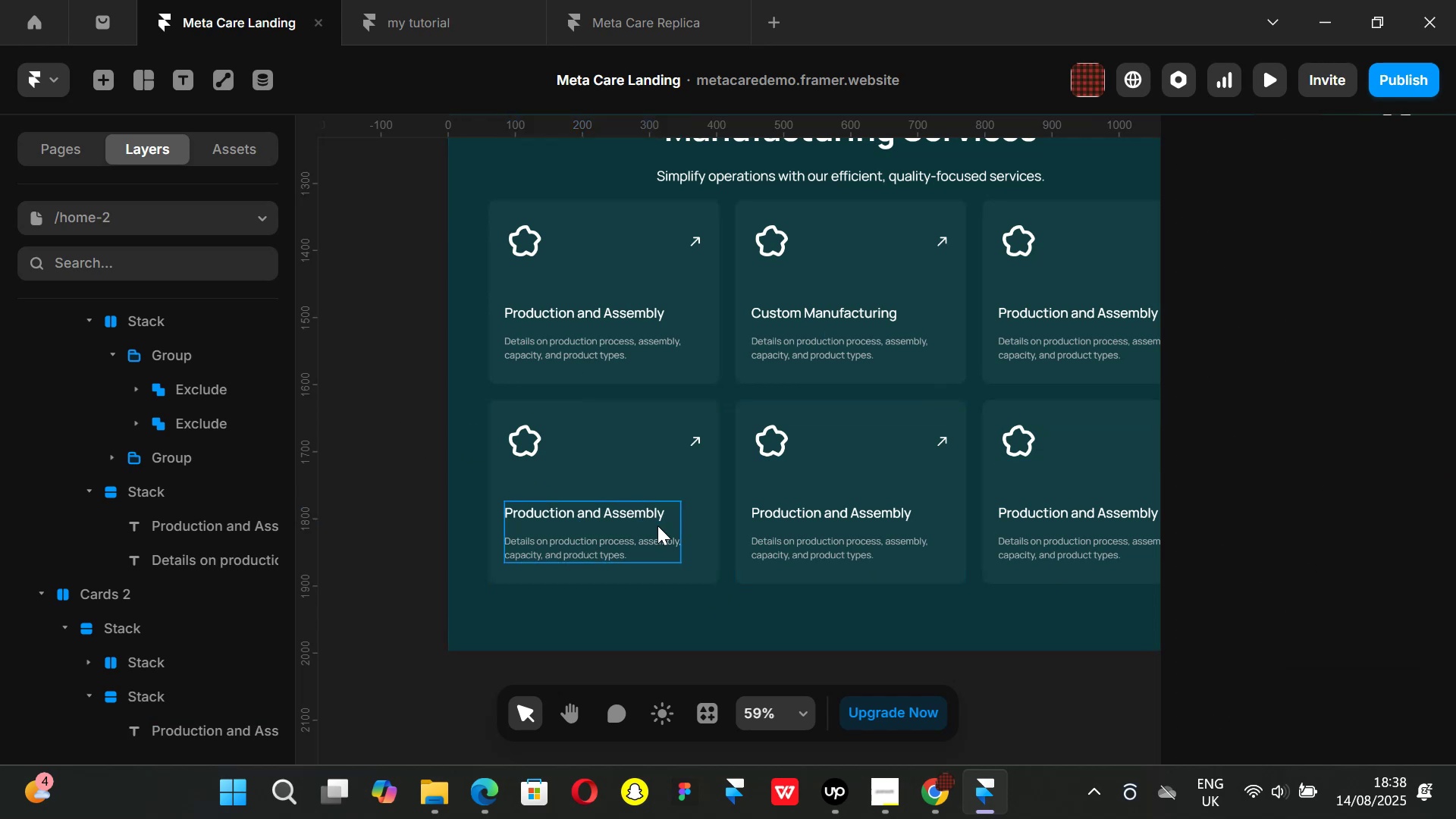 
left_click([657, 526])
 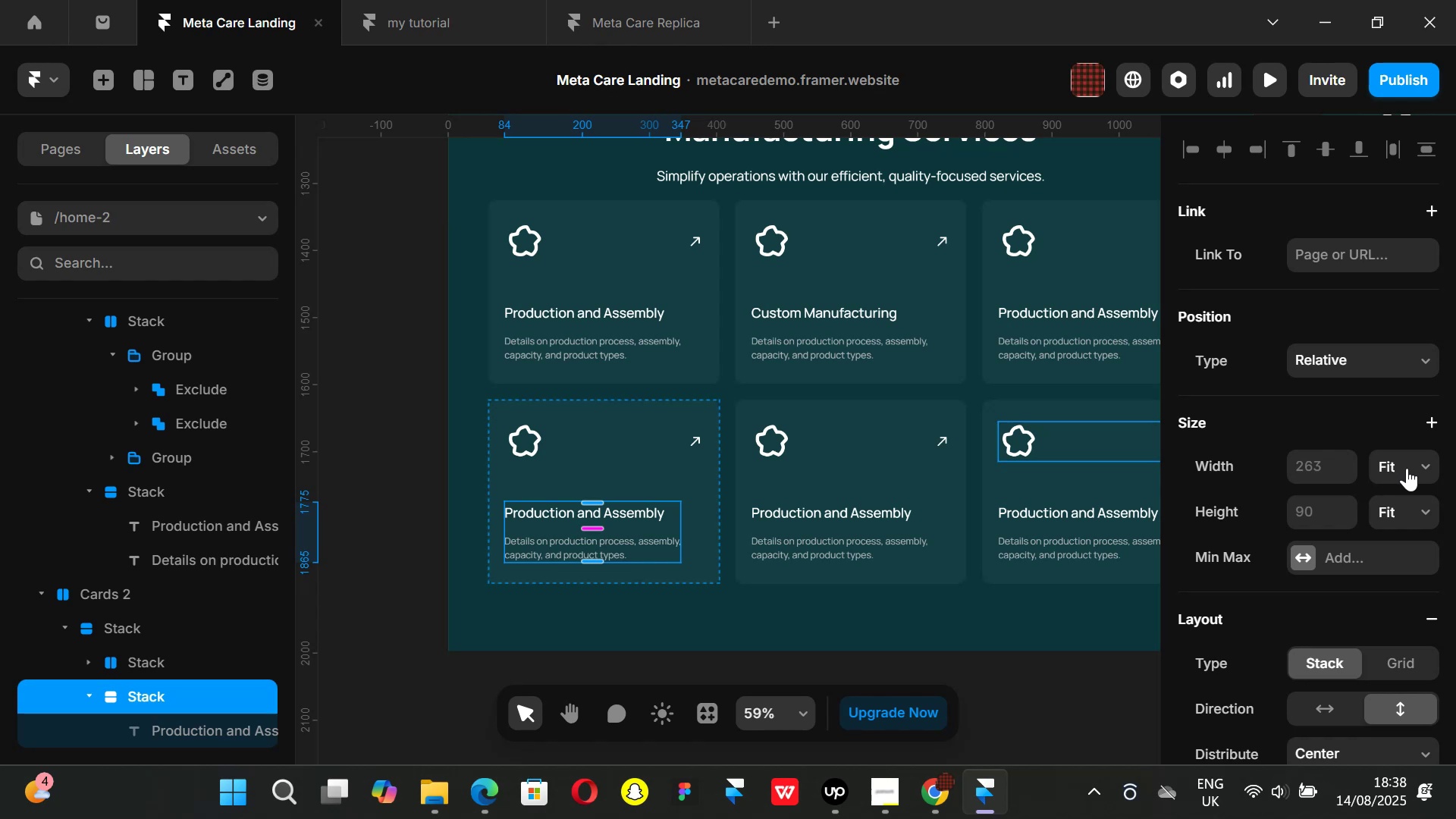 
left_click([1429, 463])
 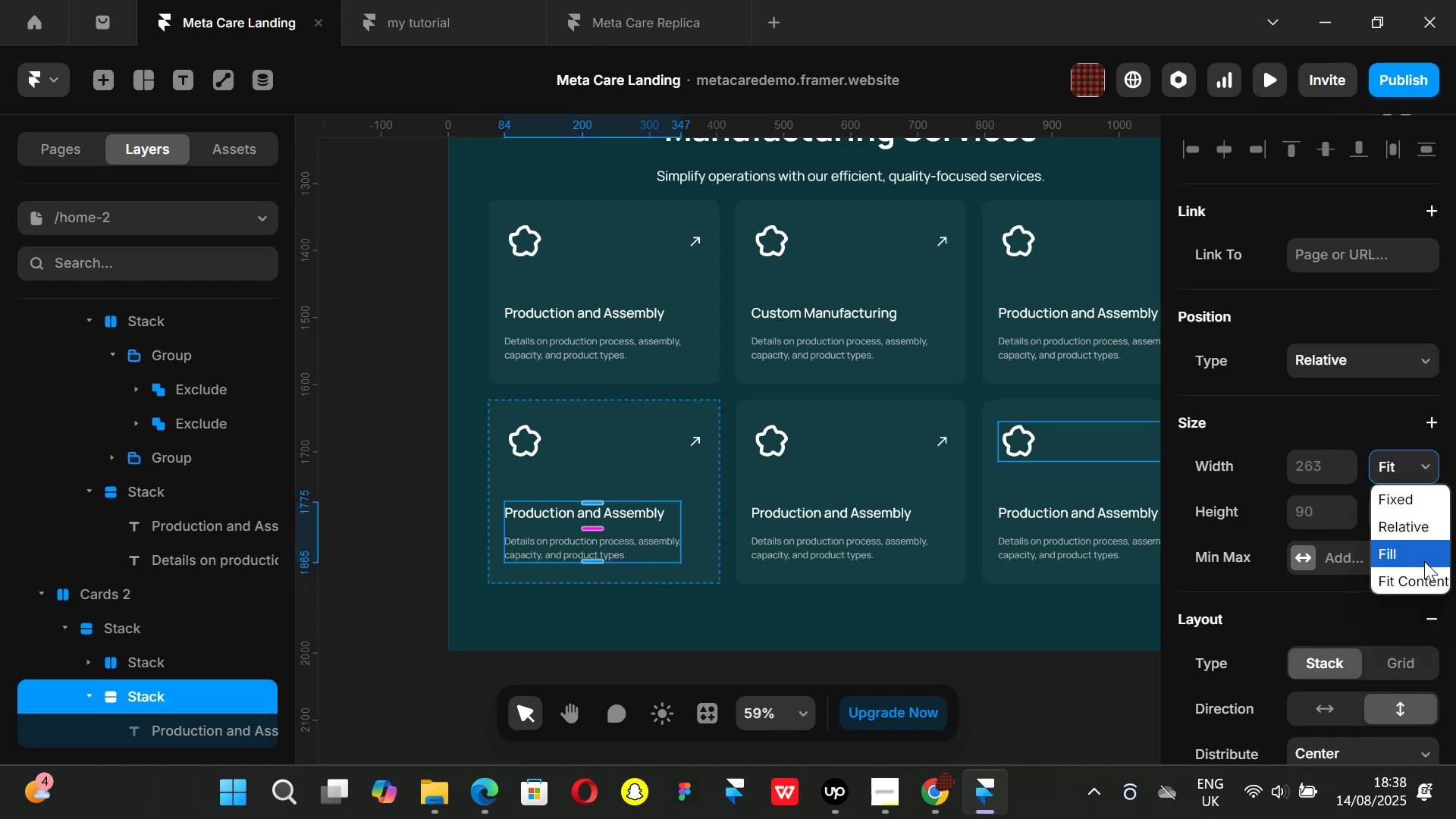 
left_click([1424, 561])
 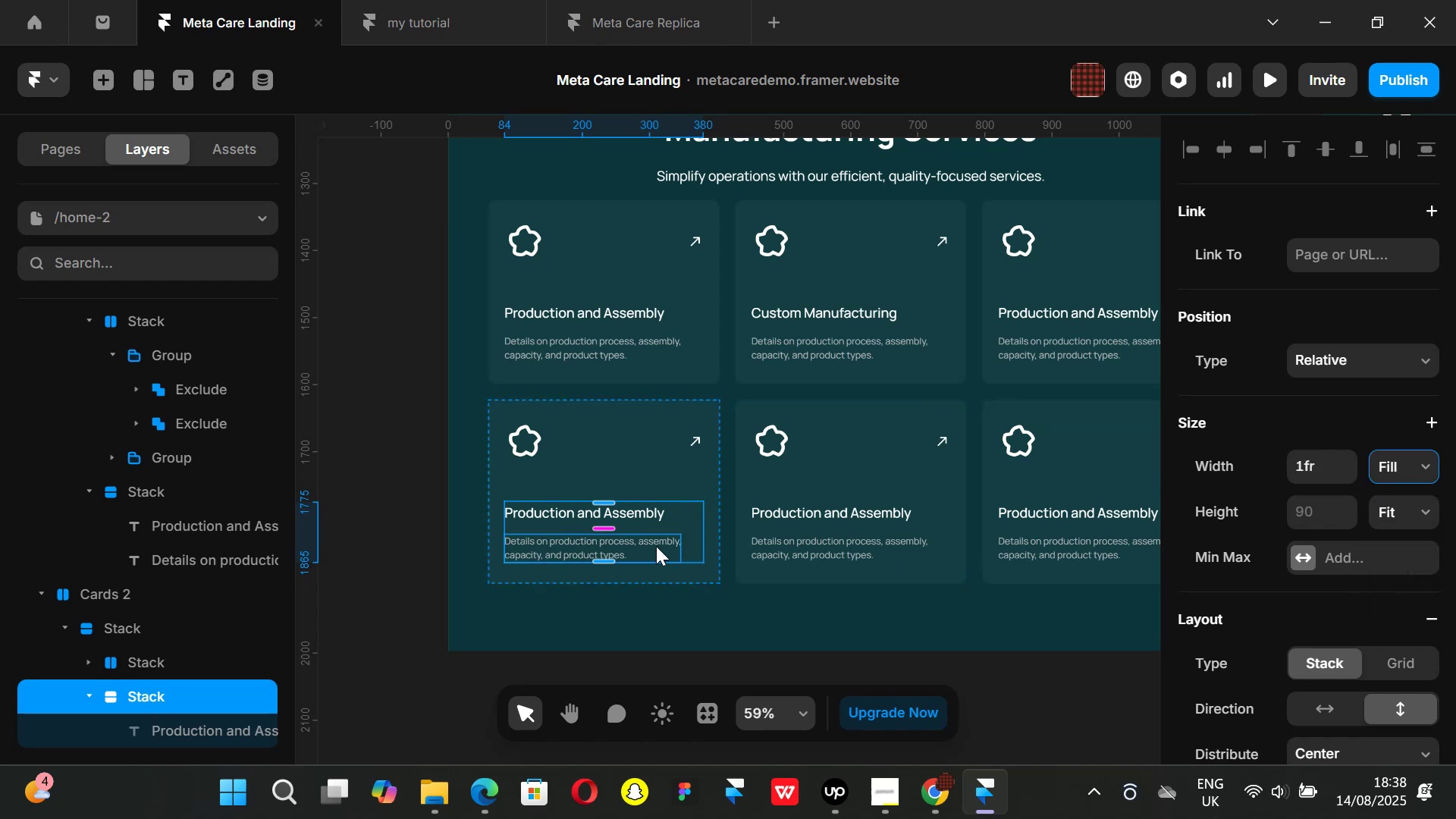 
left_click([656, 546])
 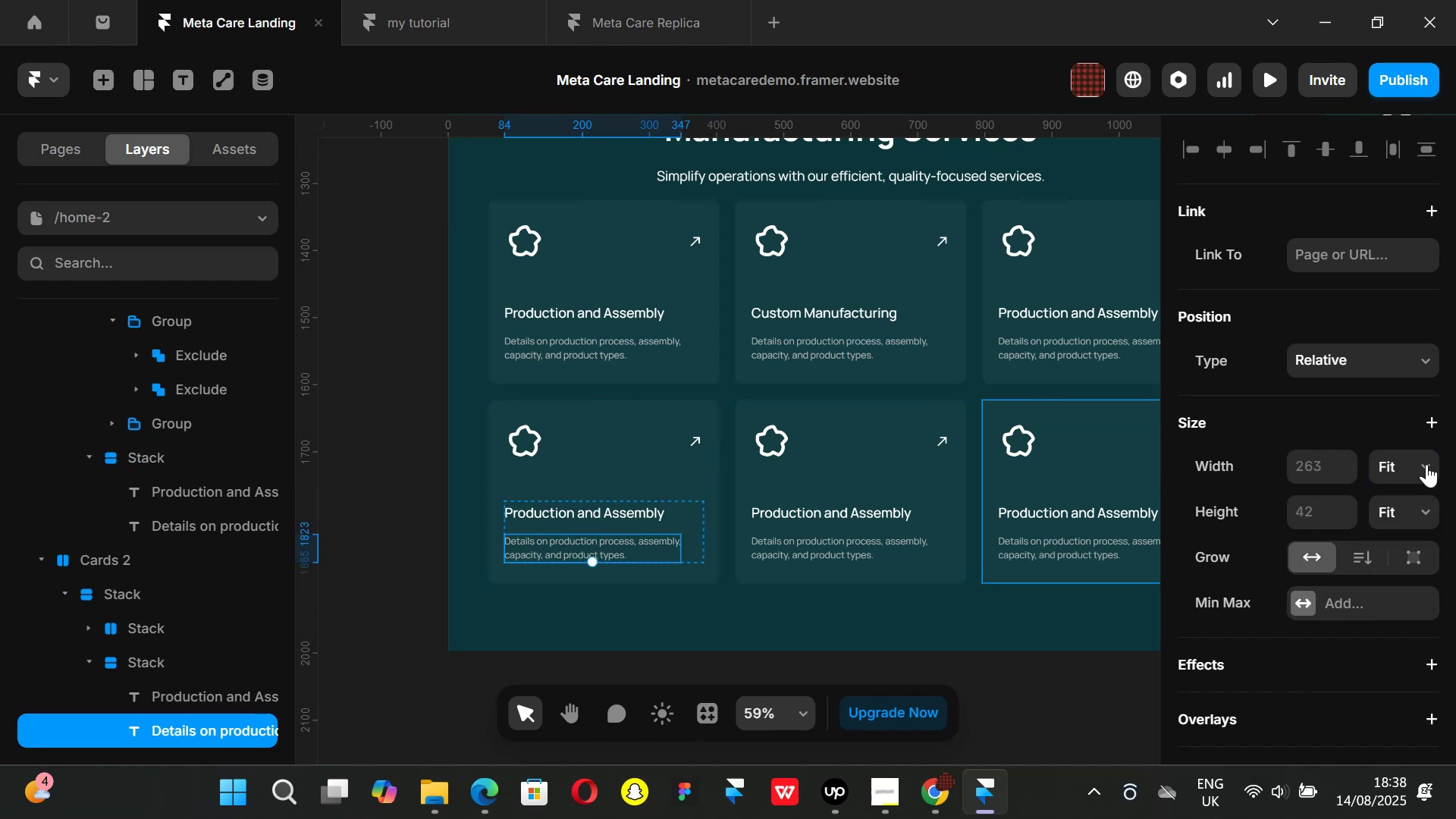 
left_click([1426, 464])
 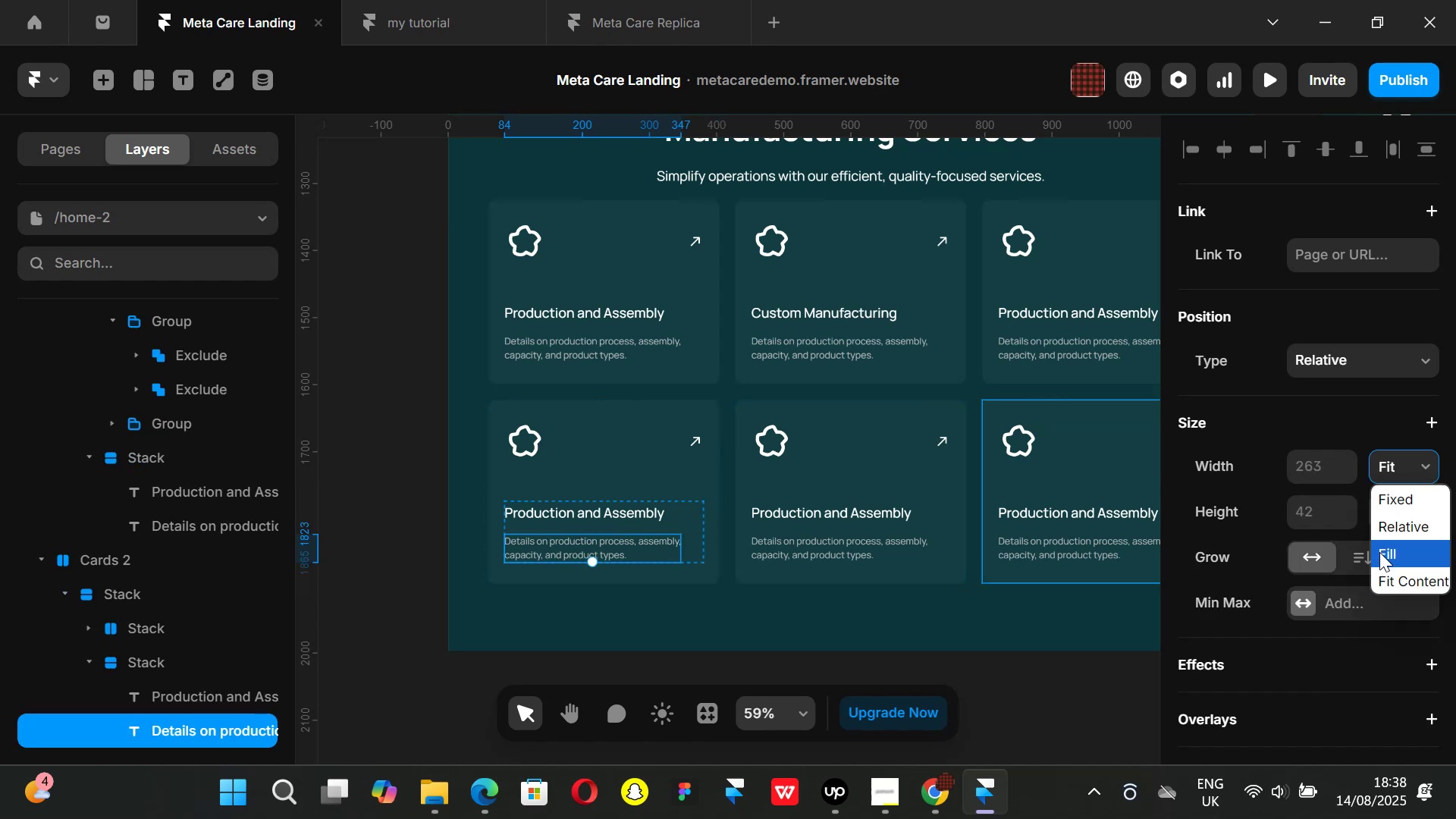 
wait(7.05)
 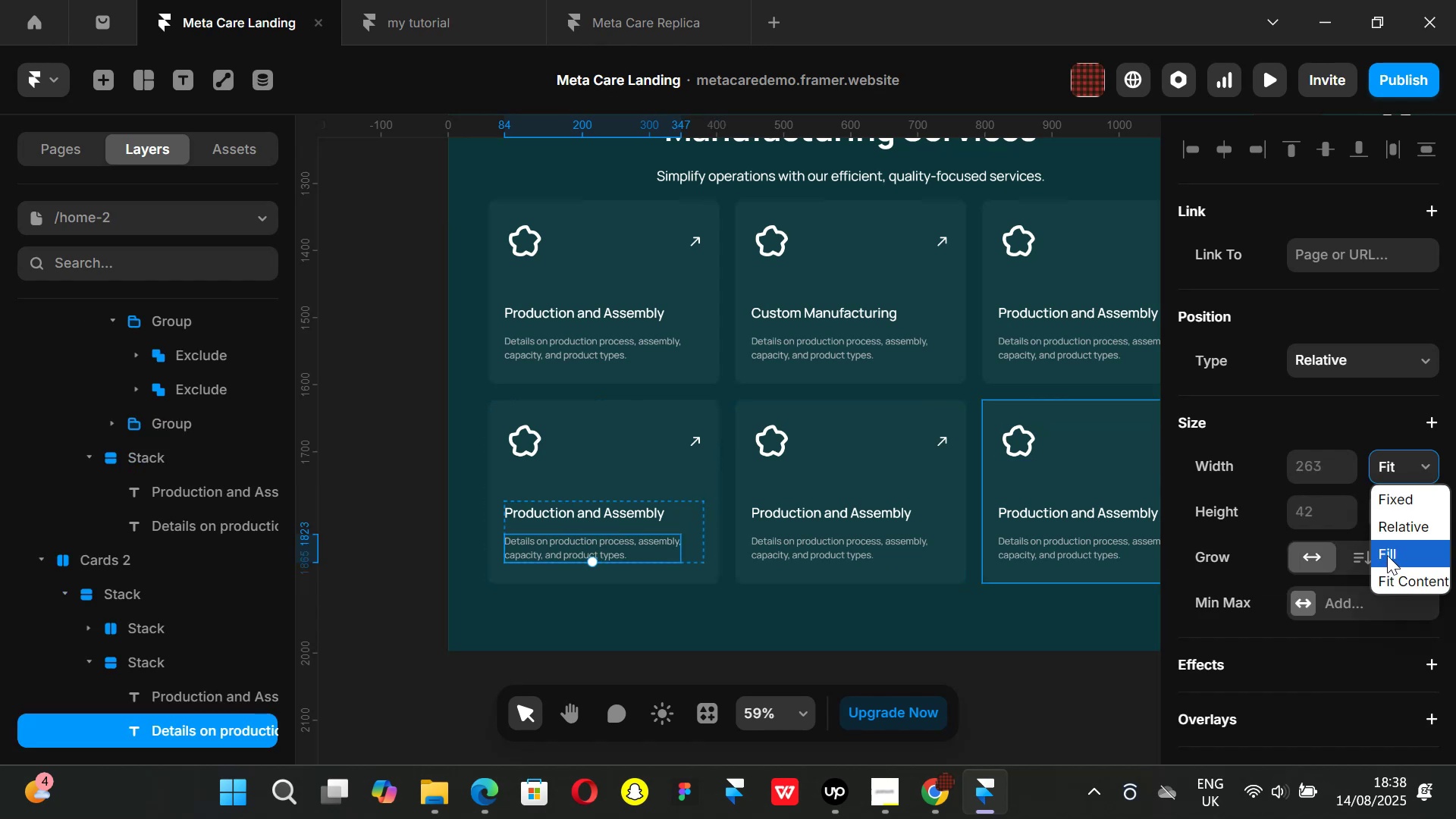 
left_click([1379, 552])
 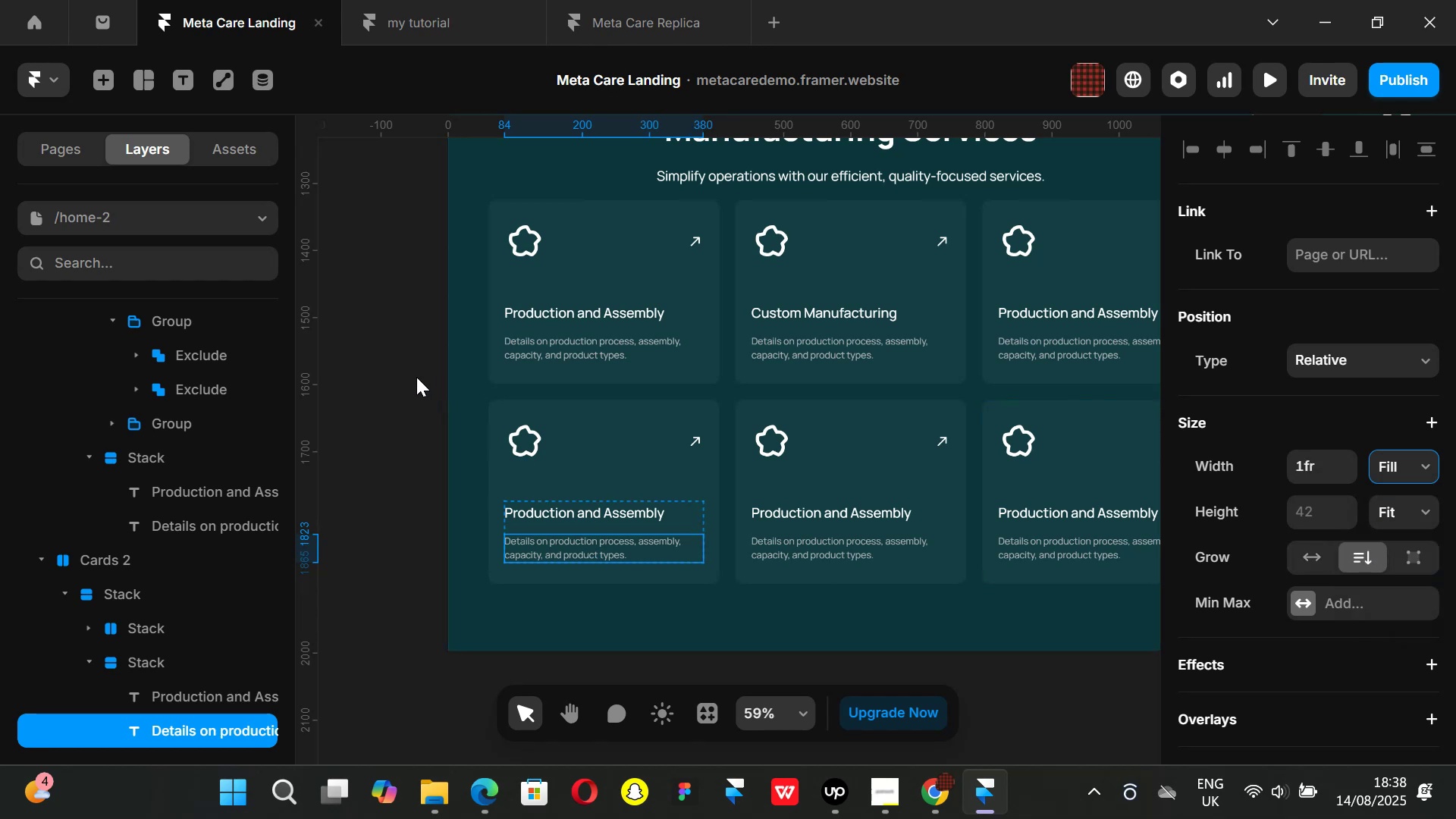 
left_click([414, 376])
 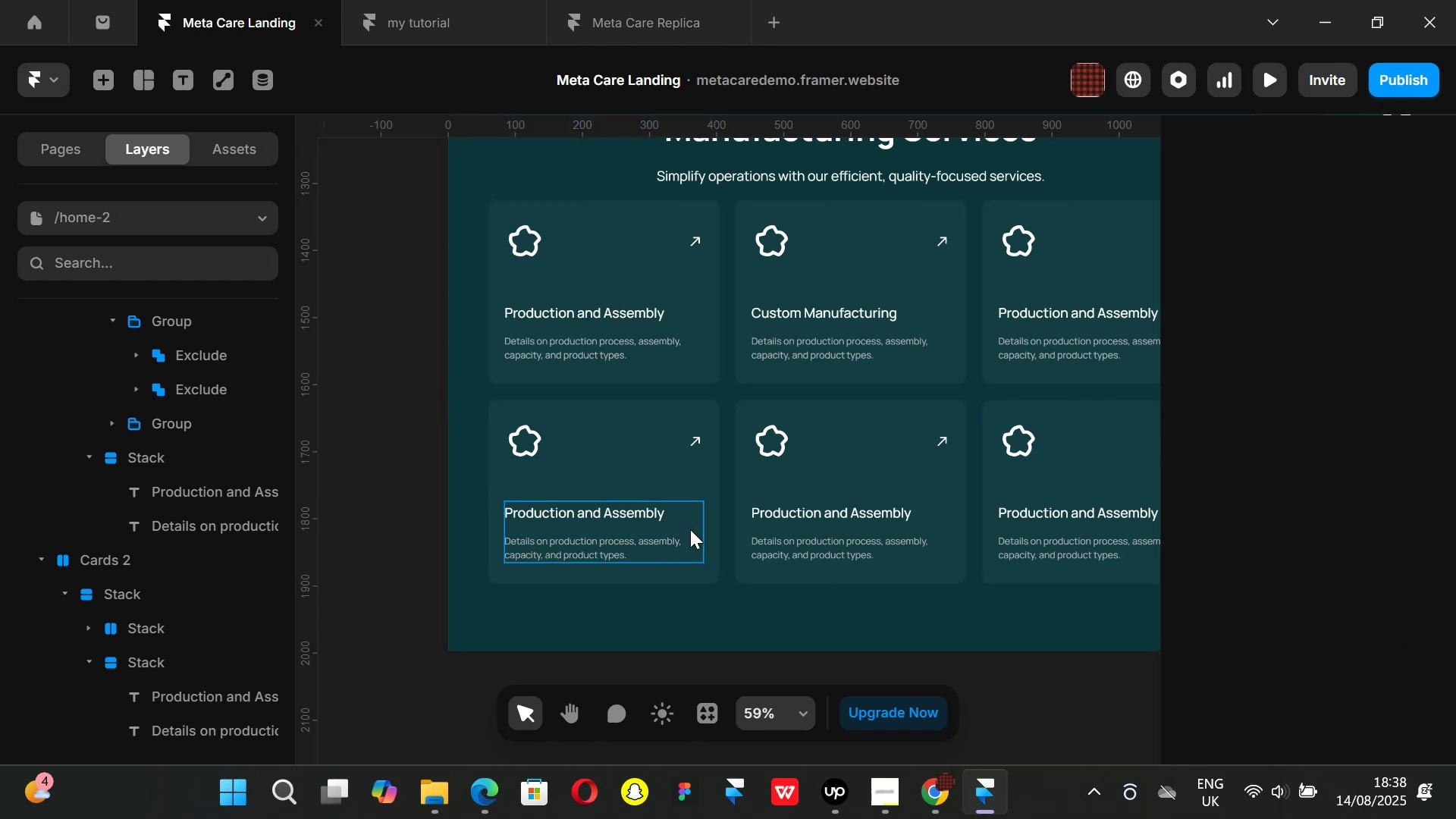 
left_click([690, 529])
 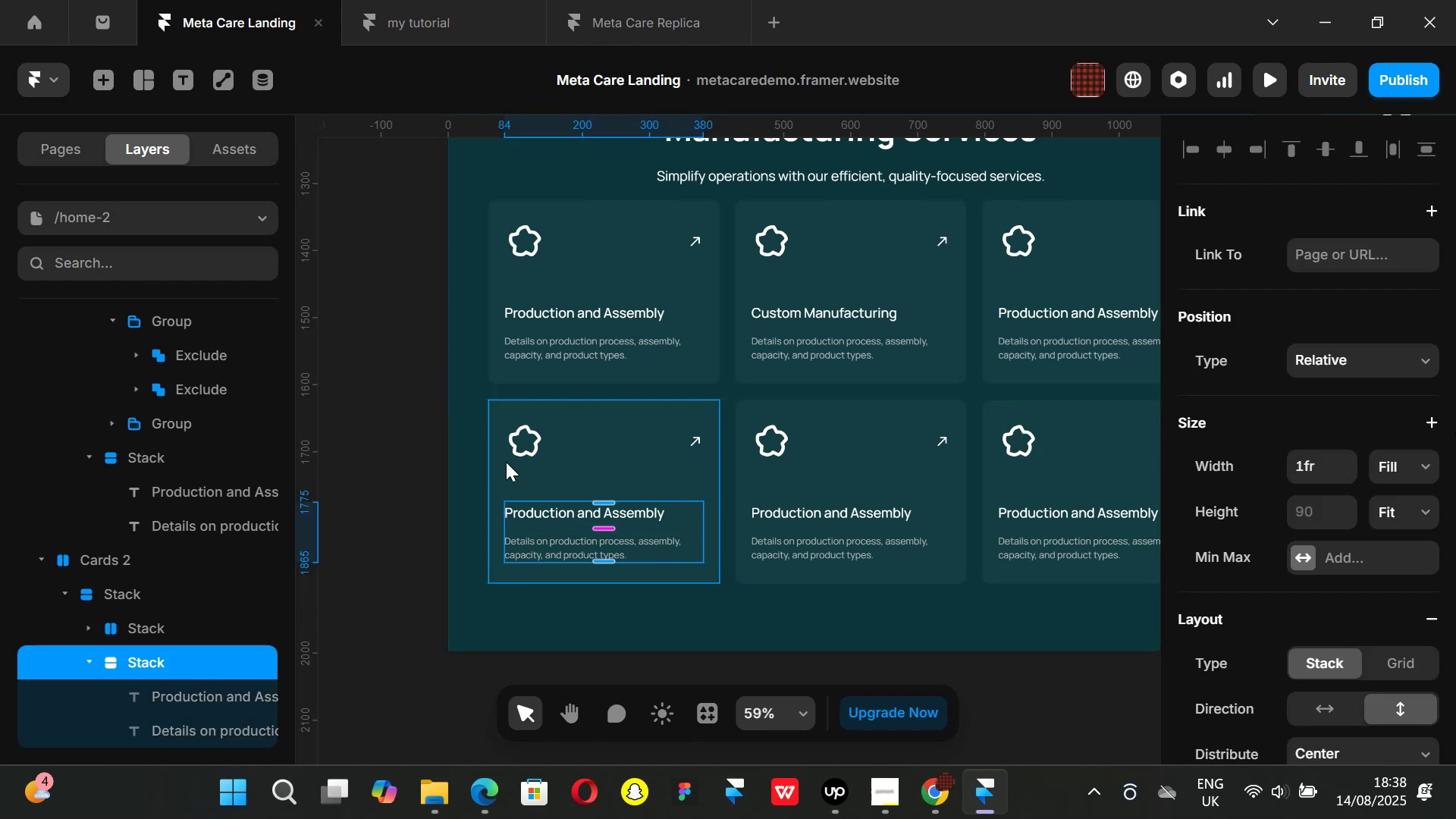 
wait(6.03)
 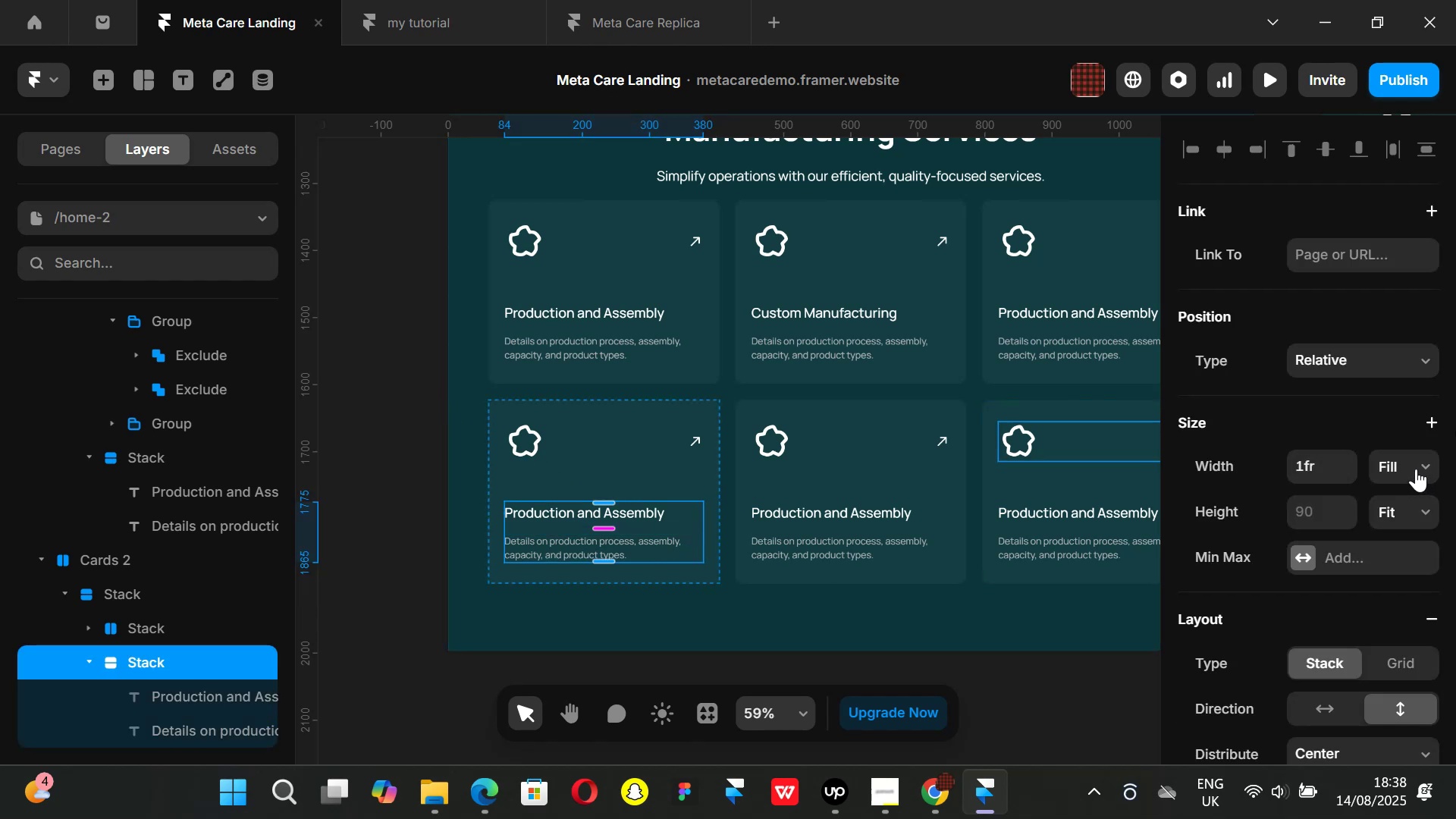 
left_click([416, 401])
 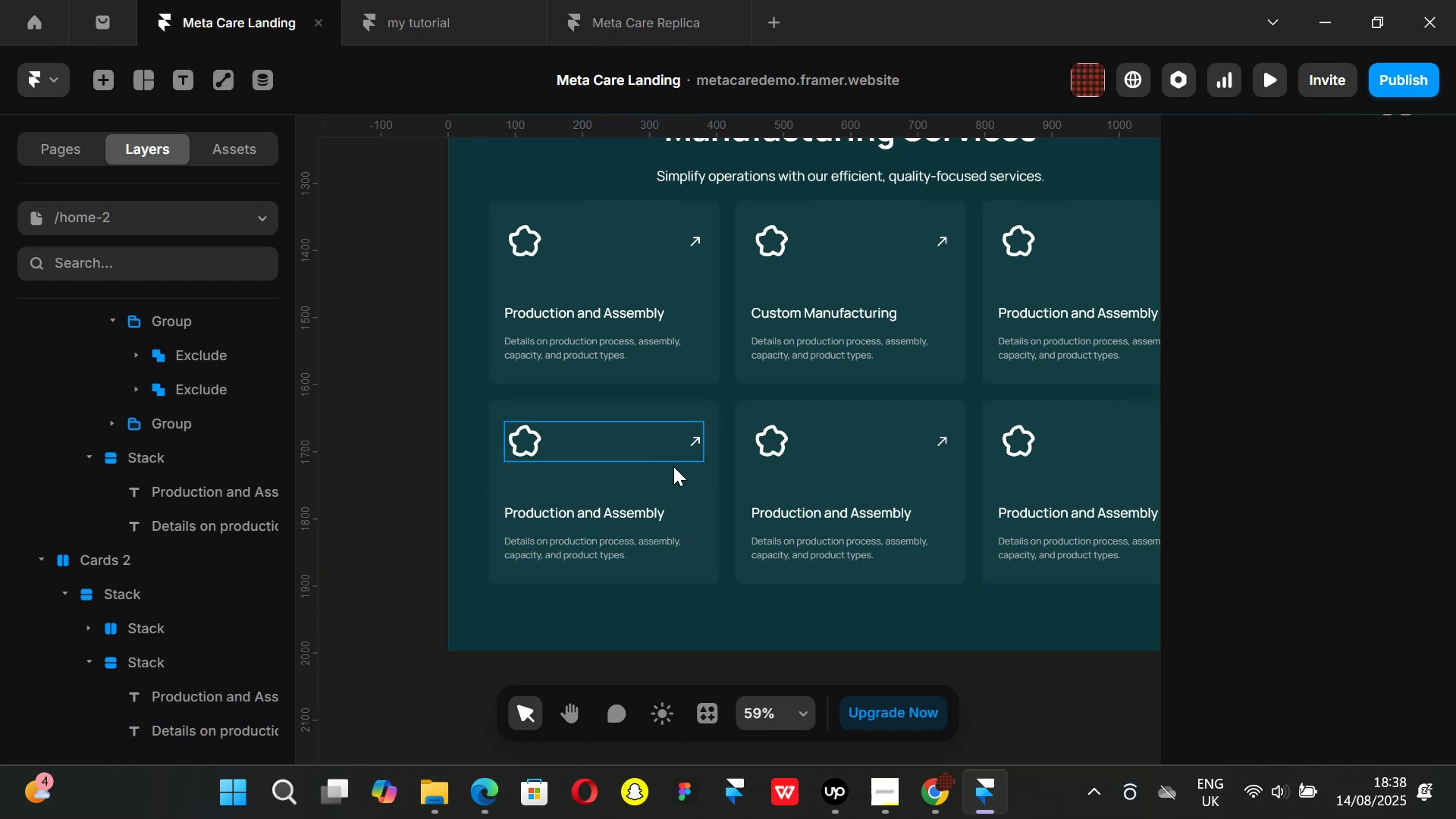 
hold_key(key=ShiftLeft, duration=1.24)
scroll: coordinate [723, 477], scroll_direction: down, amount: 12.0
 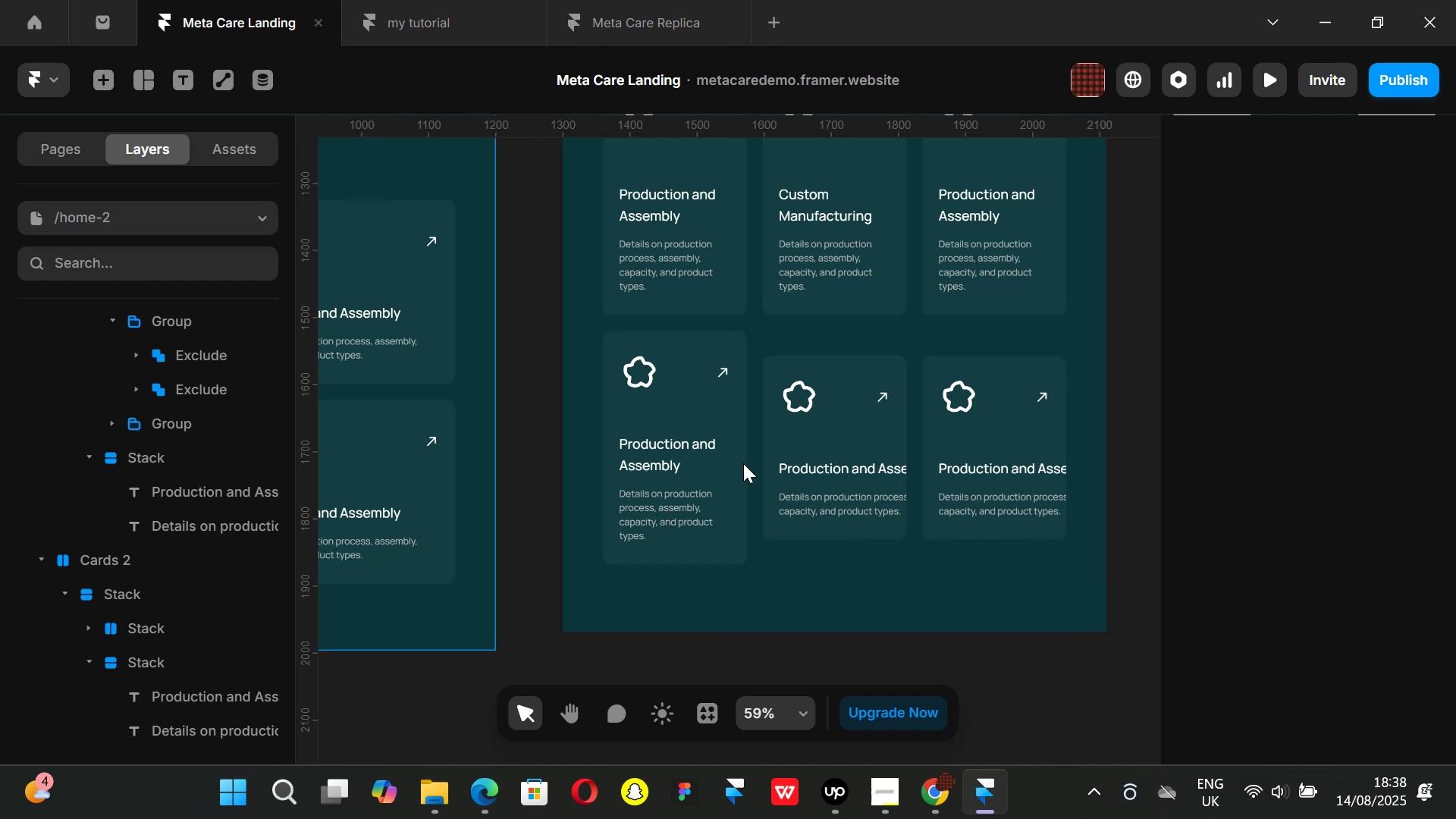 
scroll: coordinate [743, 463], scroll_direction: up, amount: 2.0
 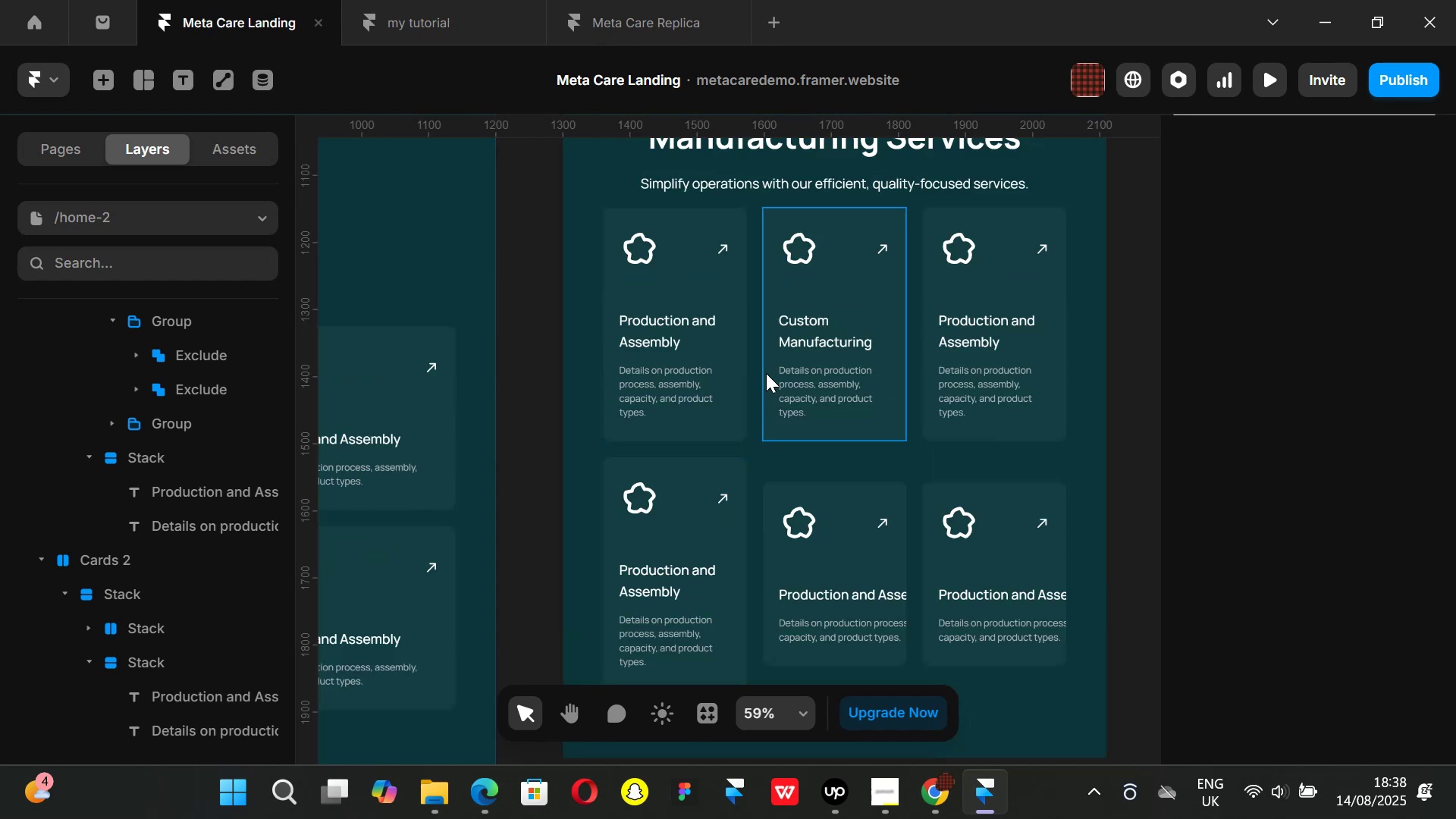 
hold_key(key=ShiftLeft, duration=1.51)
scroll: coordinate [764, 369], scroll_direction: up, amount: 9.0
 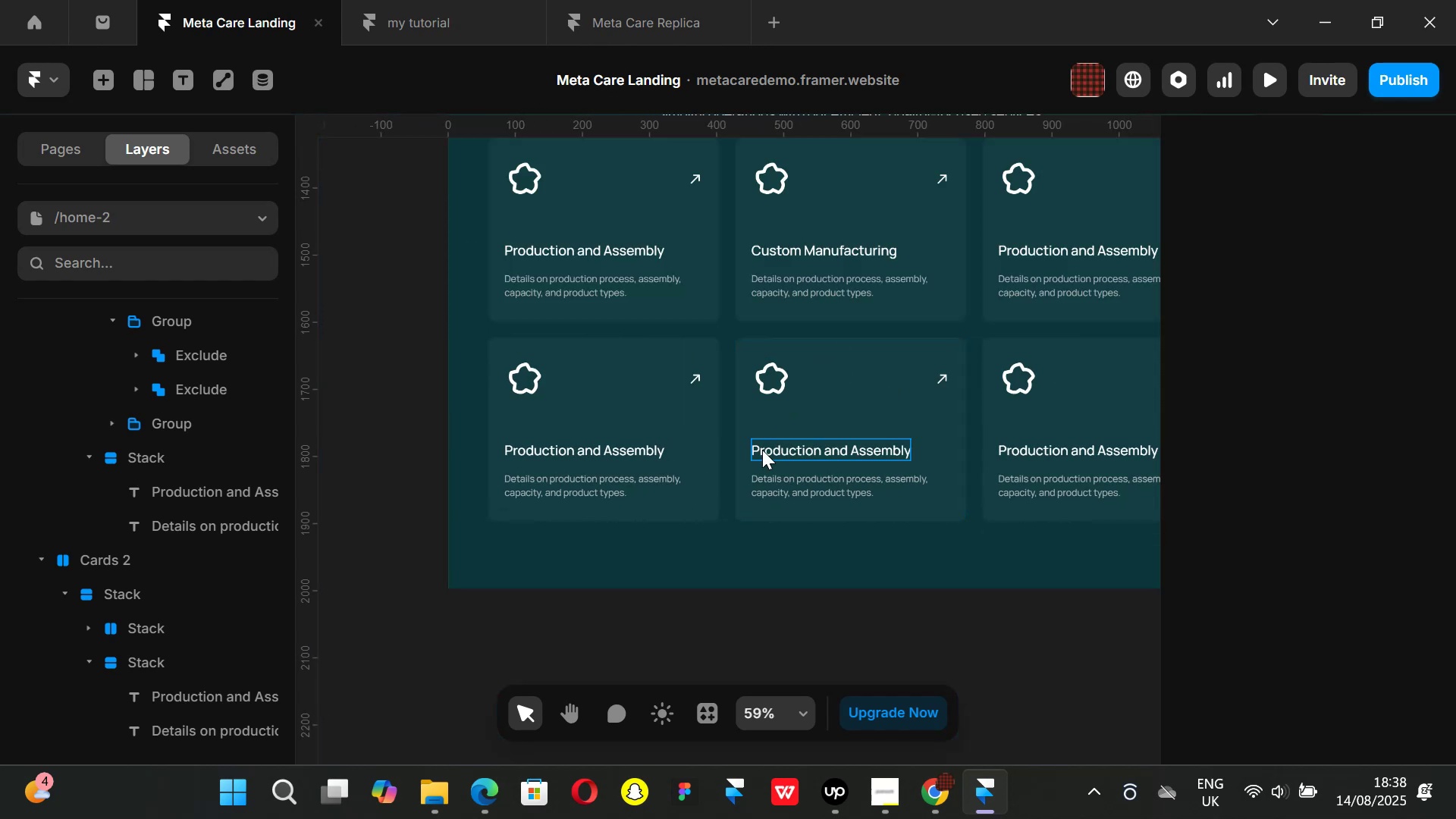 
key(Shift+ShiftLeft)
 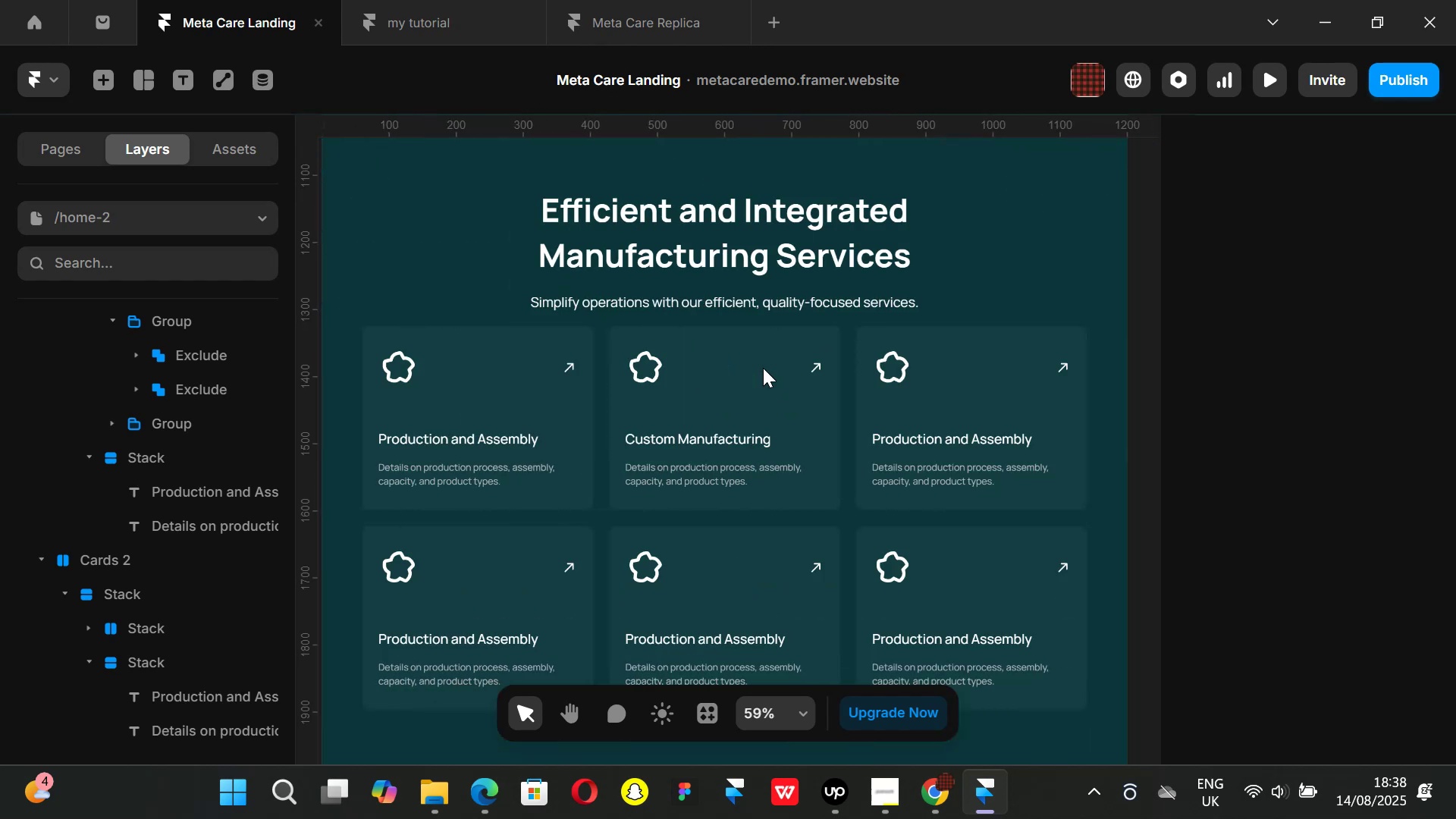 
key(Shift+ShiftLeft)
 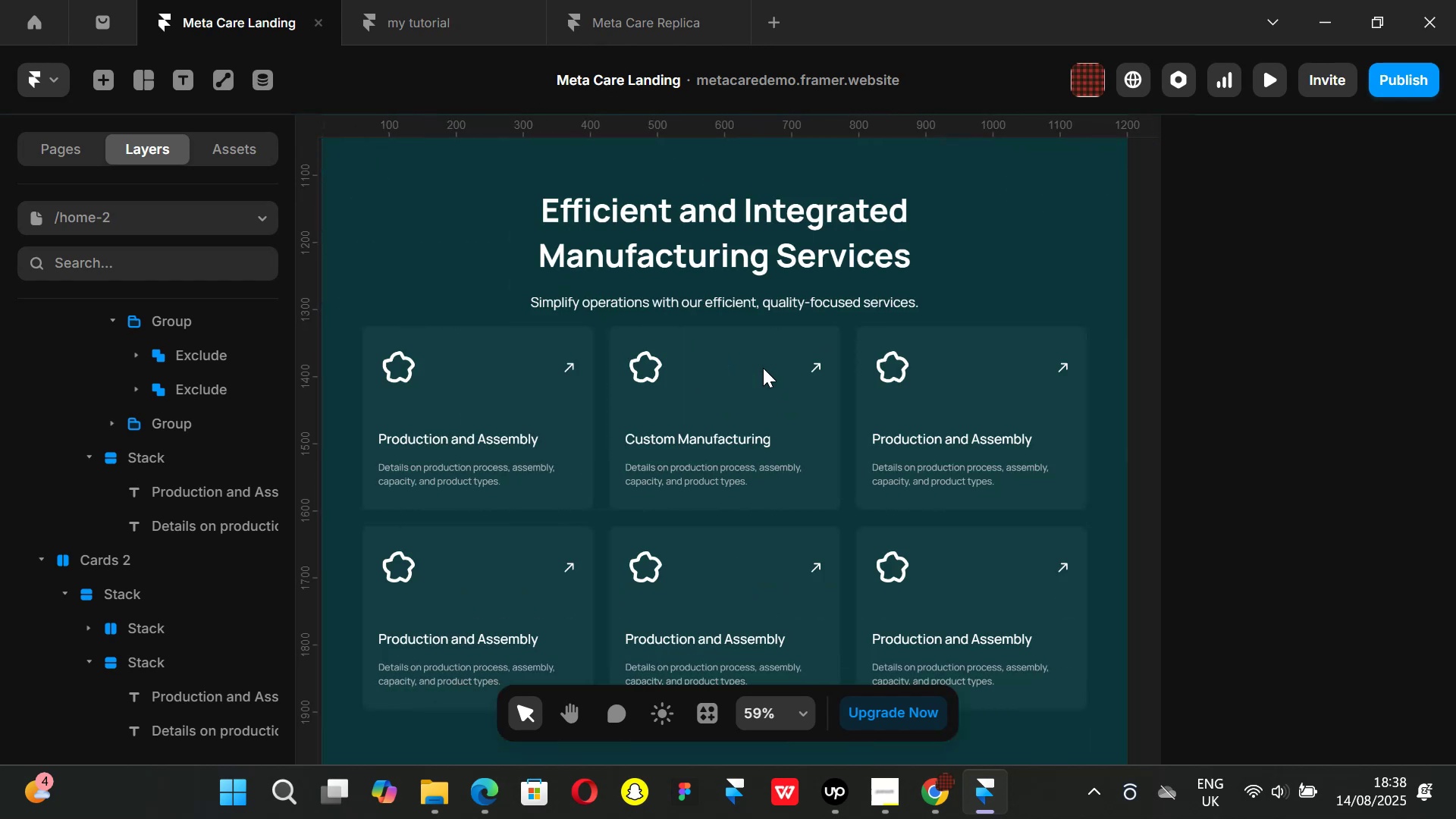 
key(Shift+ShiftLeft)
 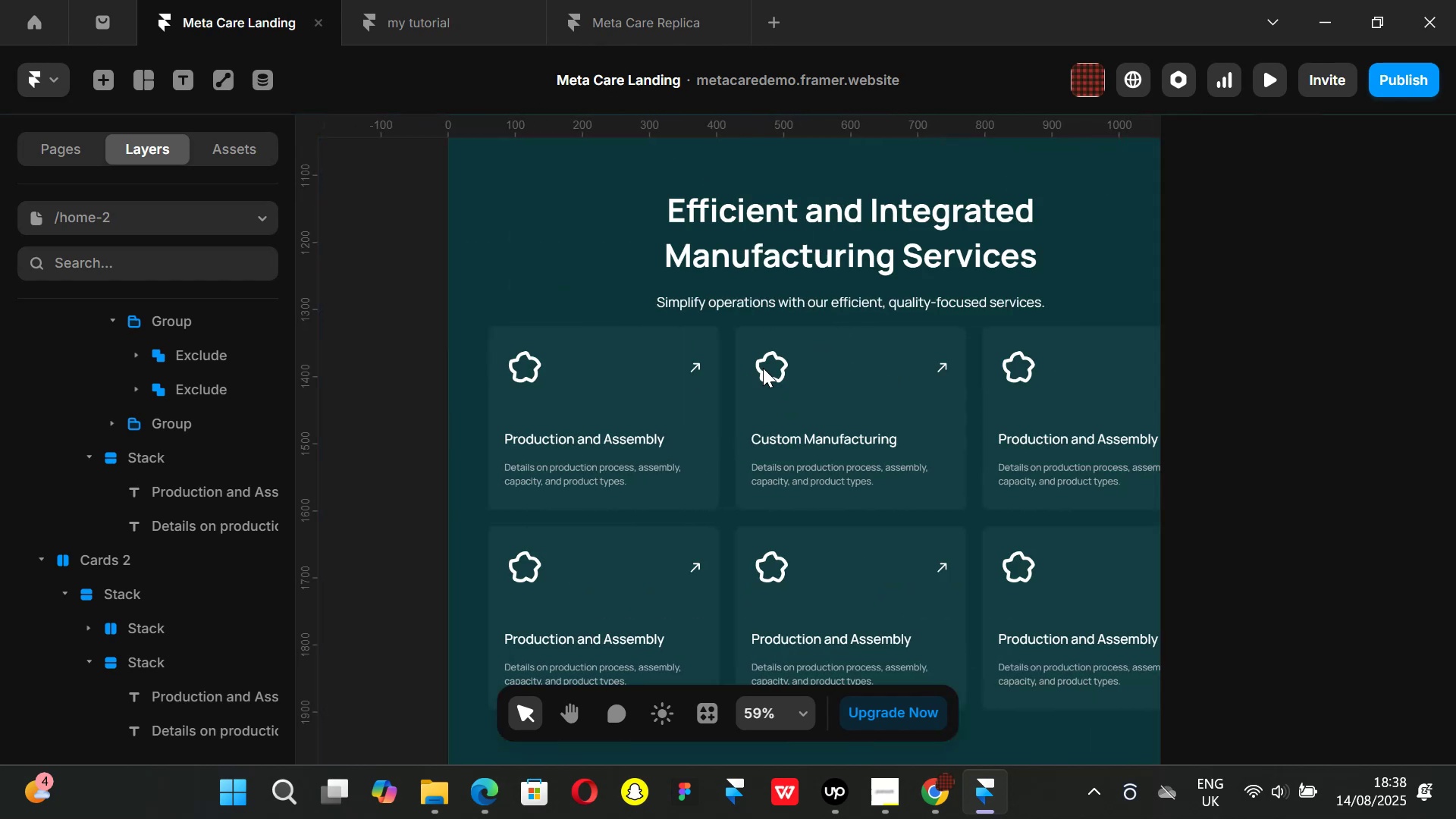 
key(Shift+ShiftLeft)
 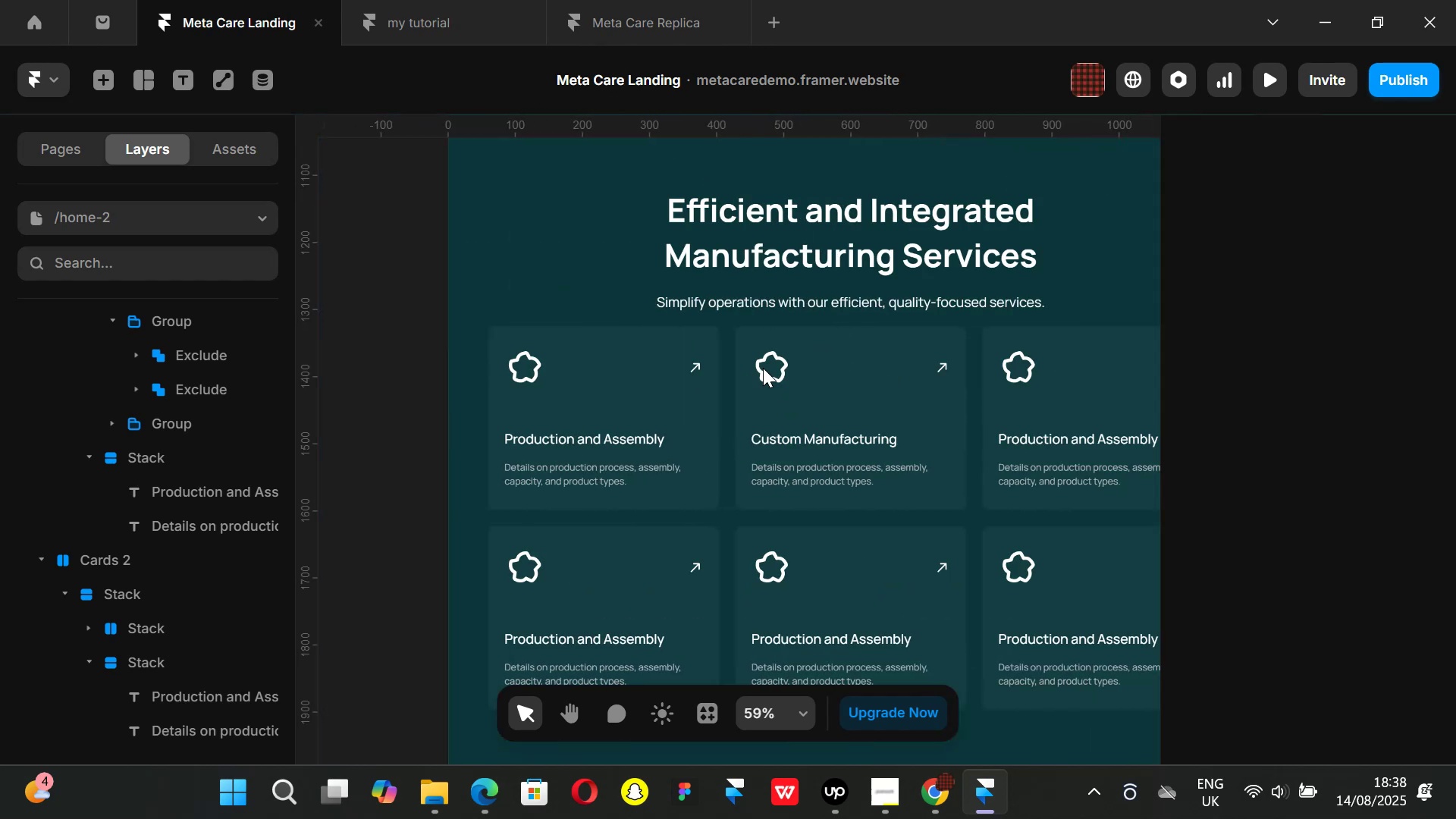 
key(Shift+ShiftLeft)
 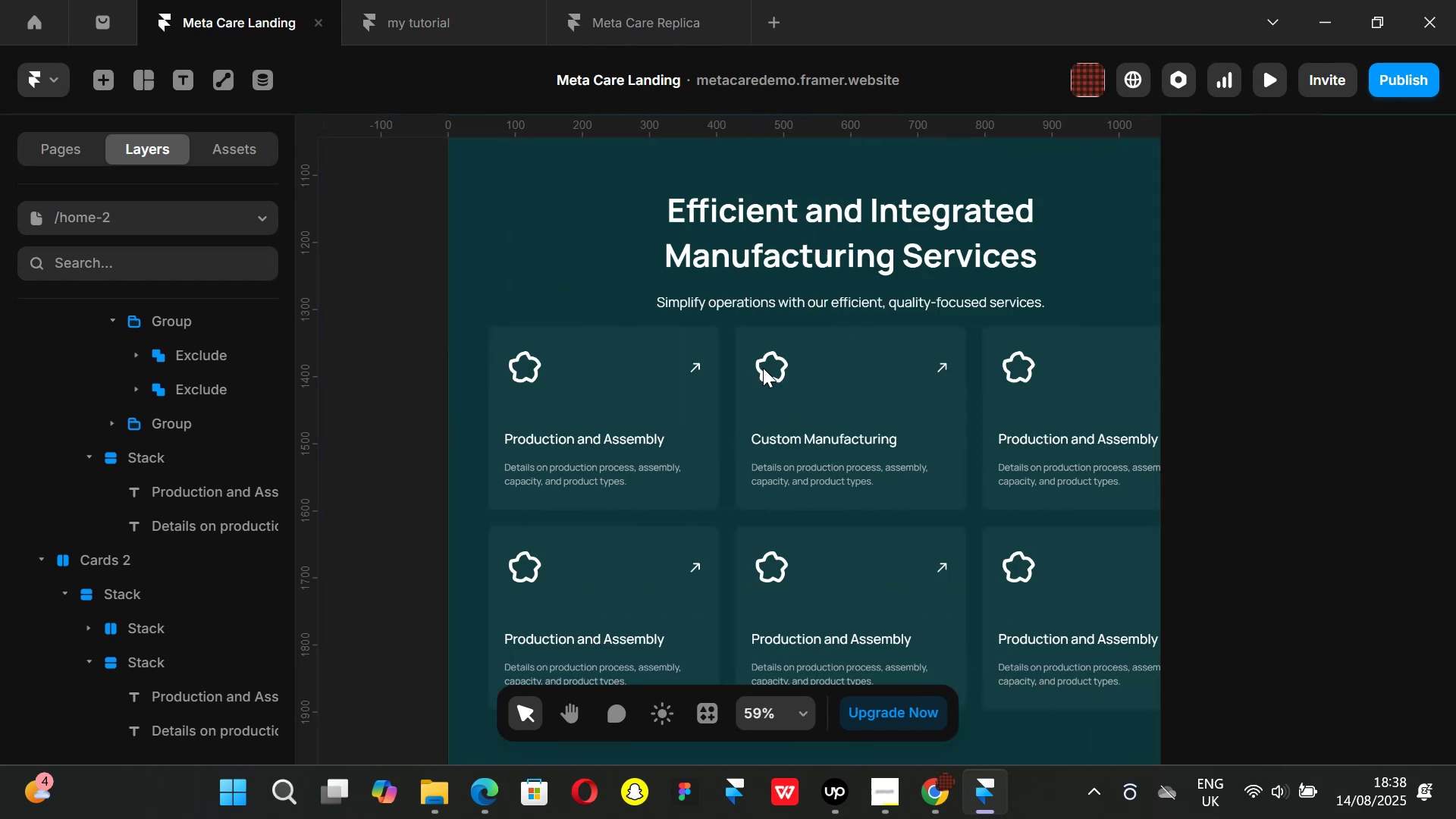 
key(Shift+ShiftLeft)
 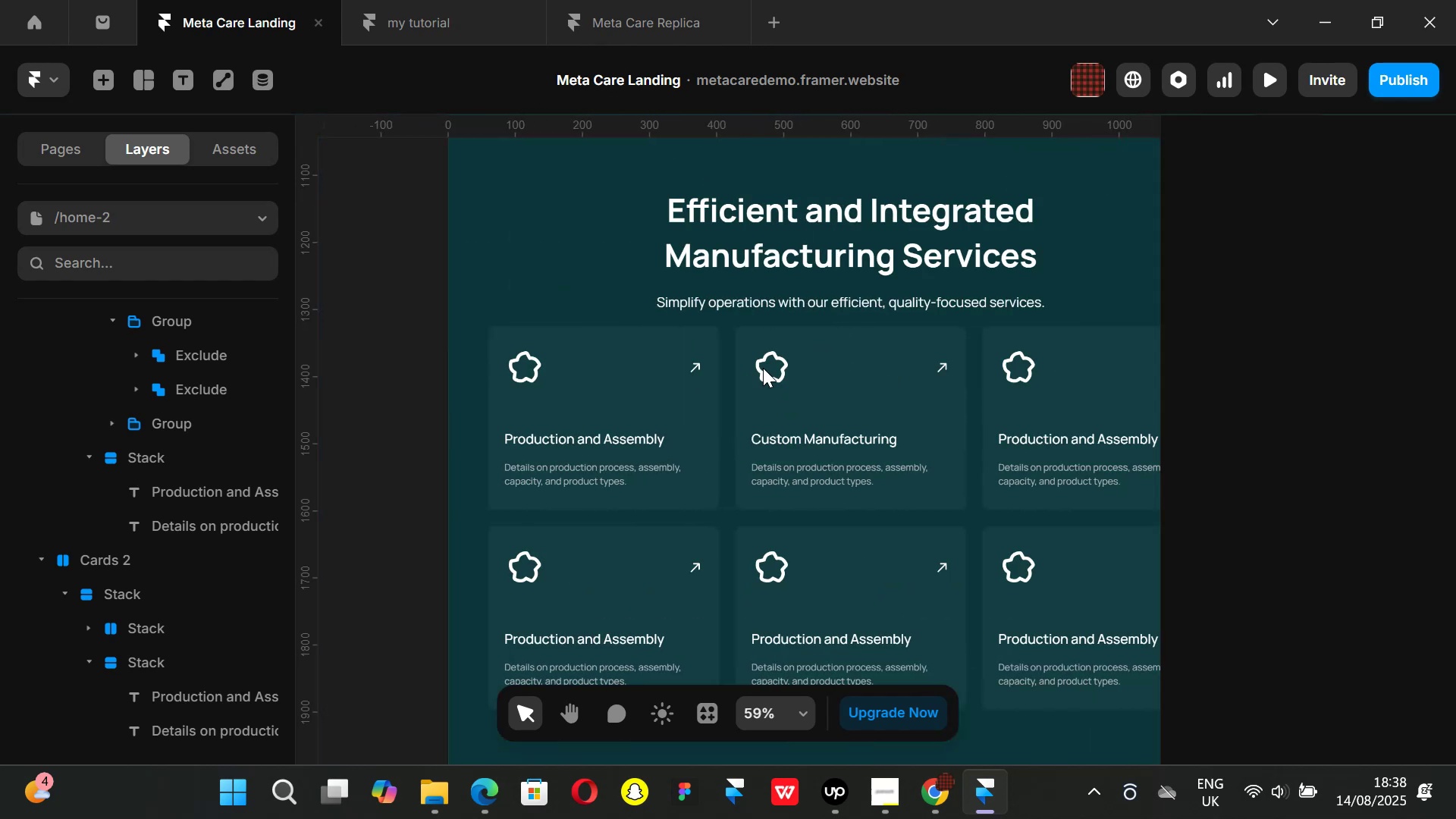 
key(Shift+ShiftLeft)
 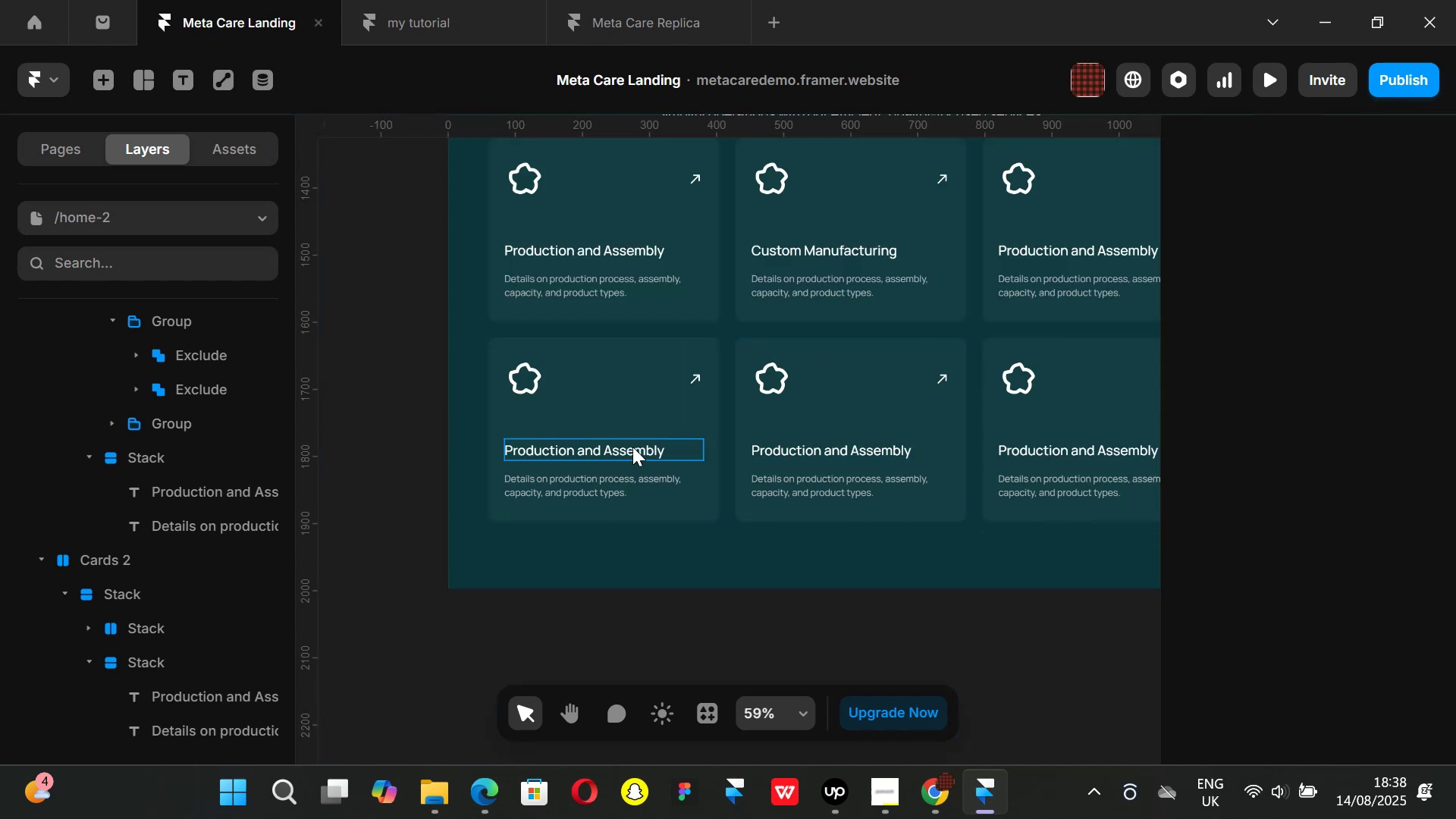 
left_click([608, 452])
 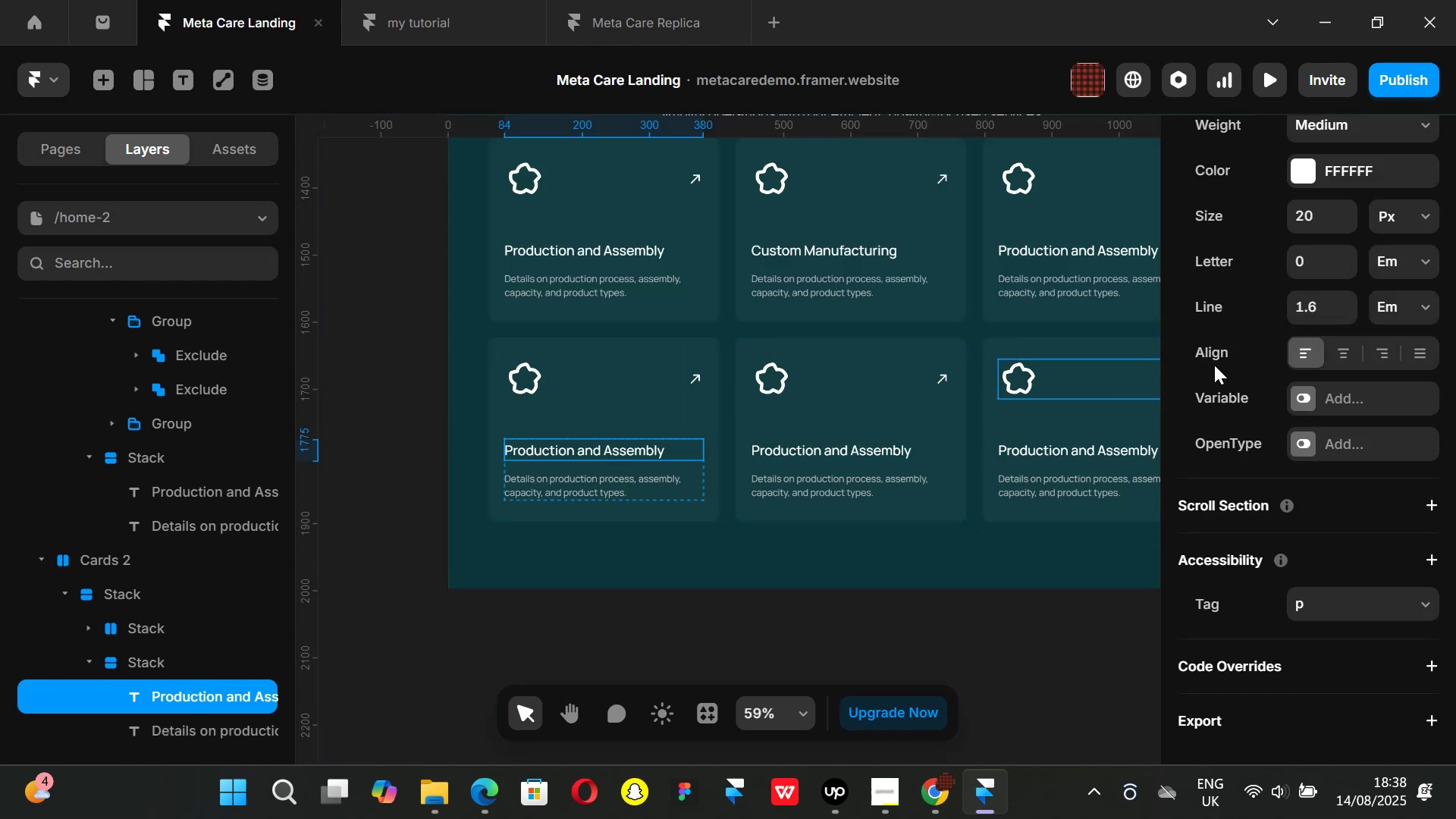 
scroll: coordinate [1262, 377], scroll_direction: up, amount: 7.0
 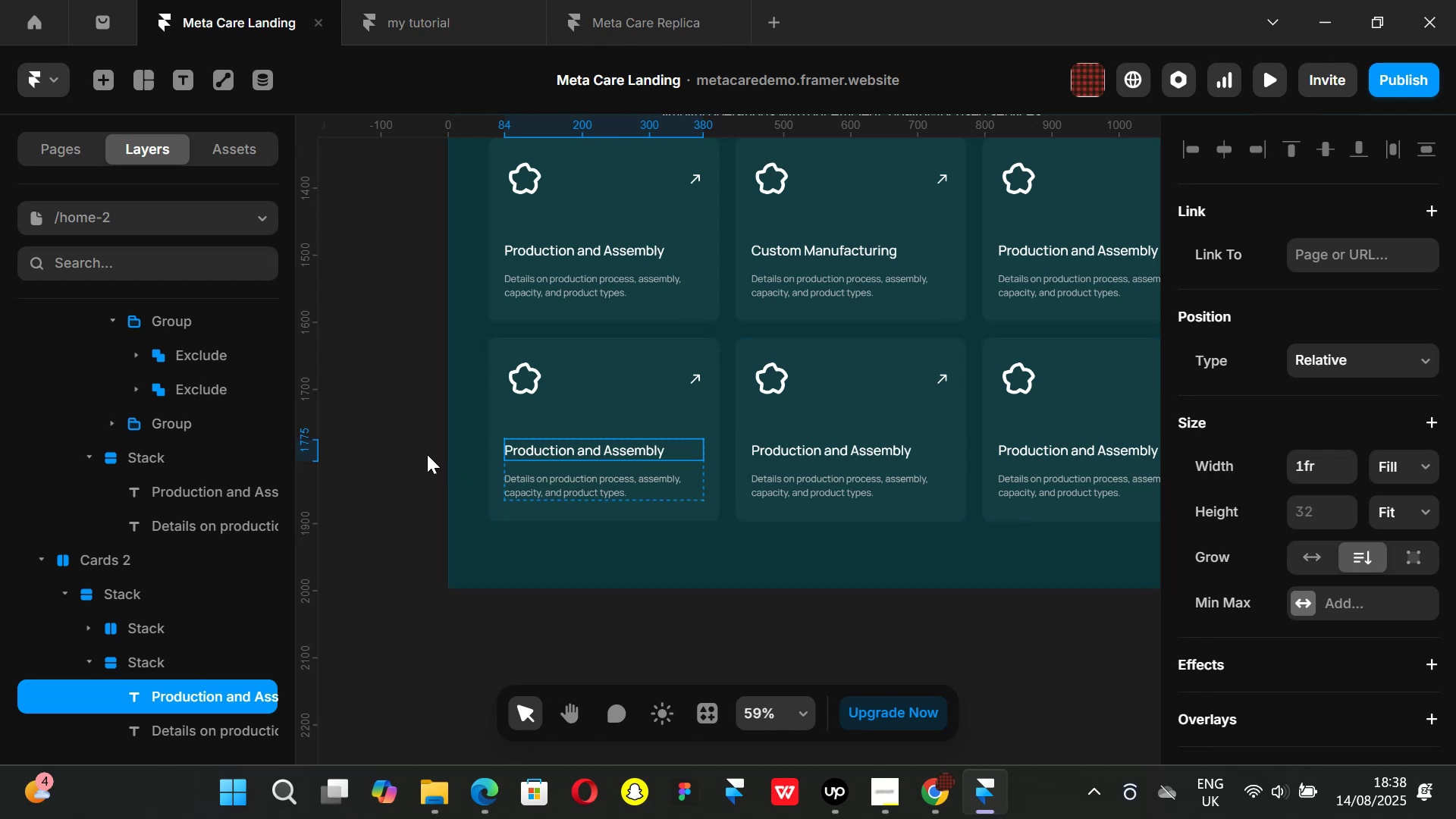 
left_click([412, 444])
 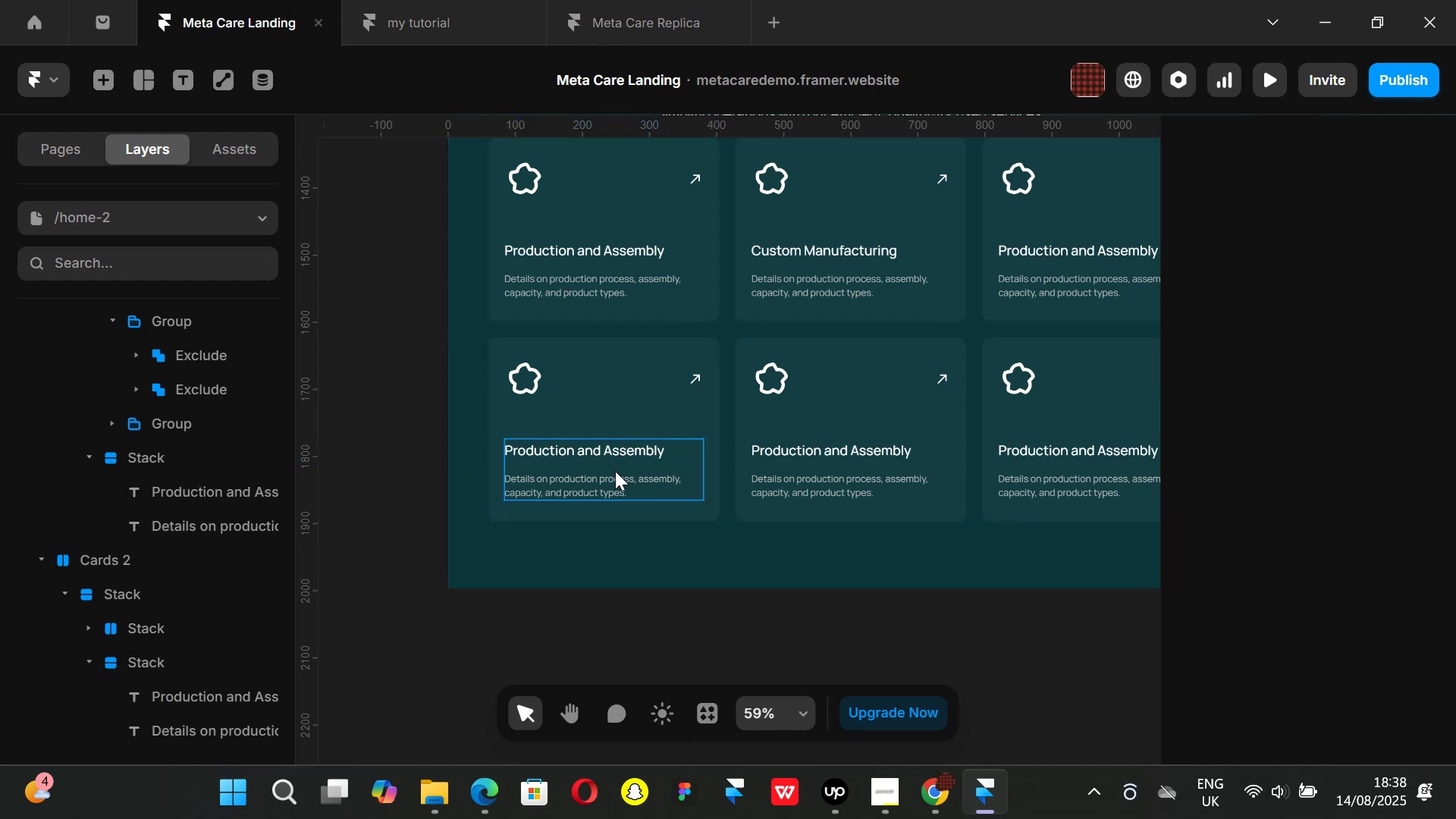 
left_click([615, 471])
 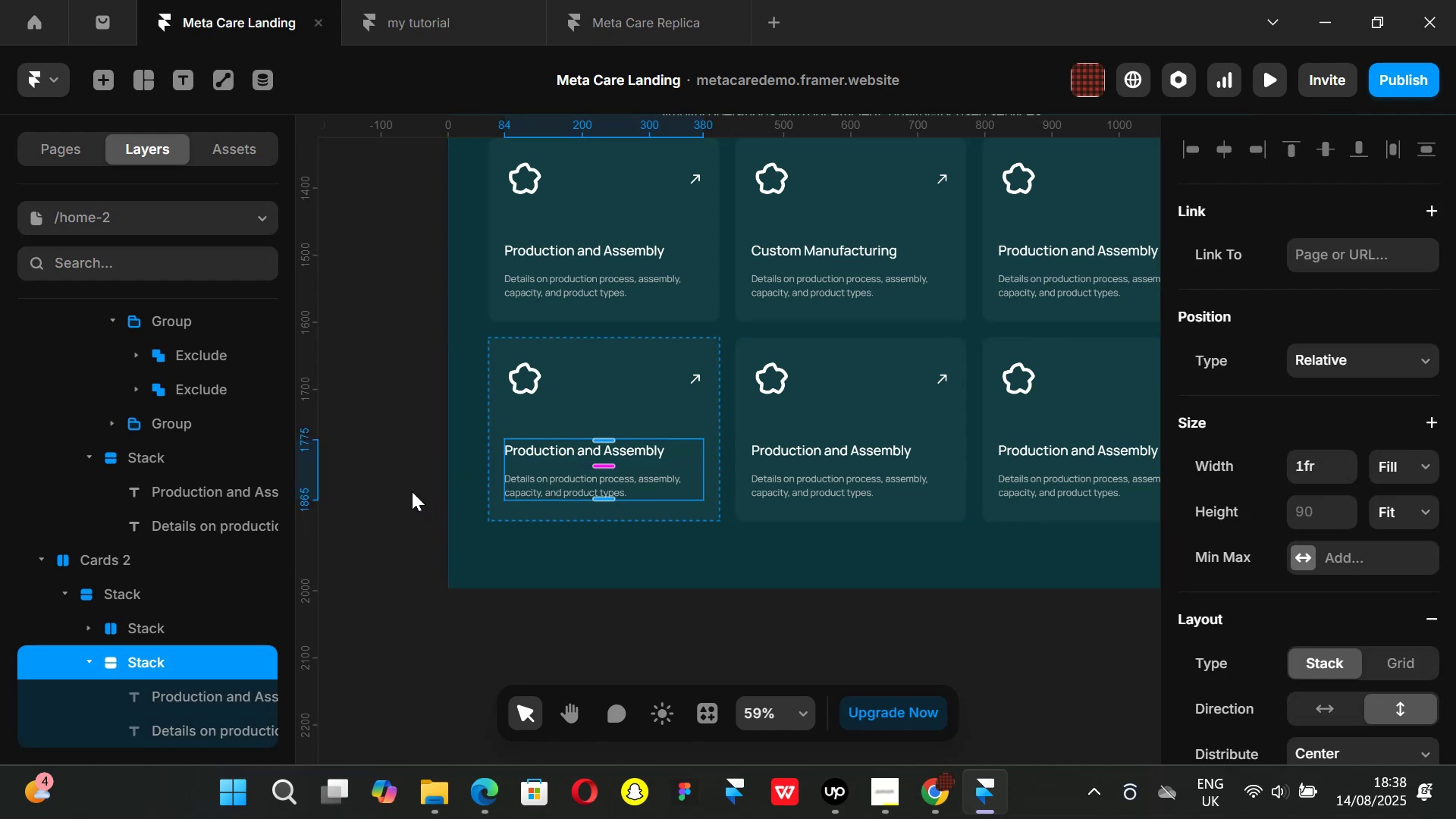 
left_click([412, 491])
 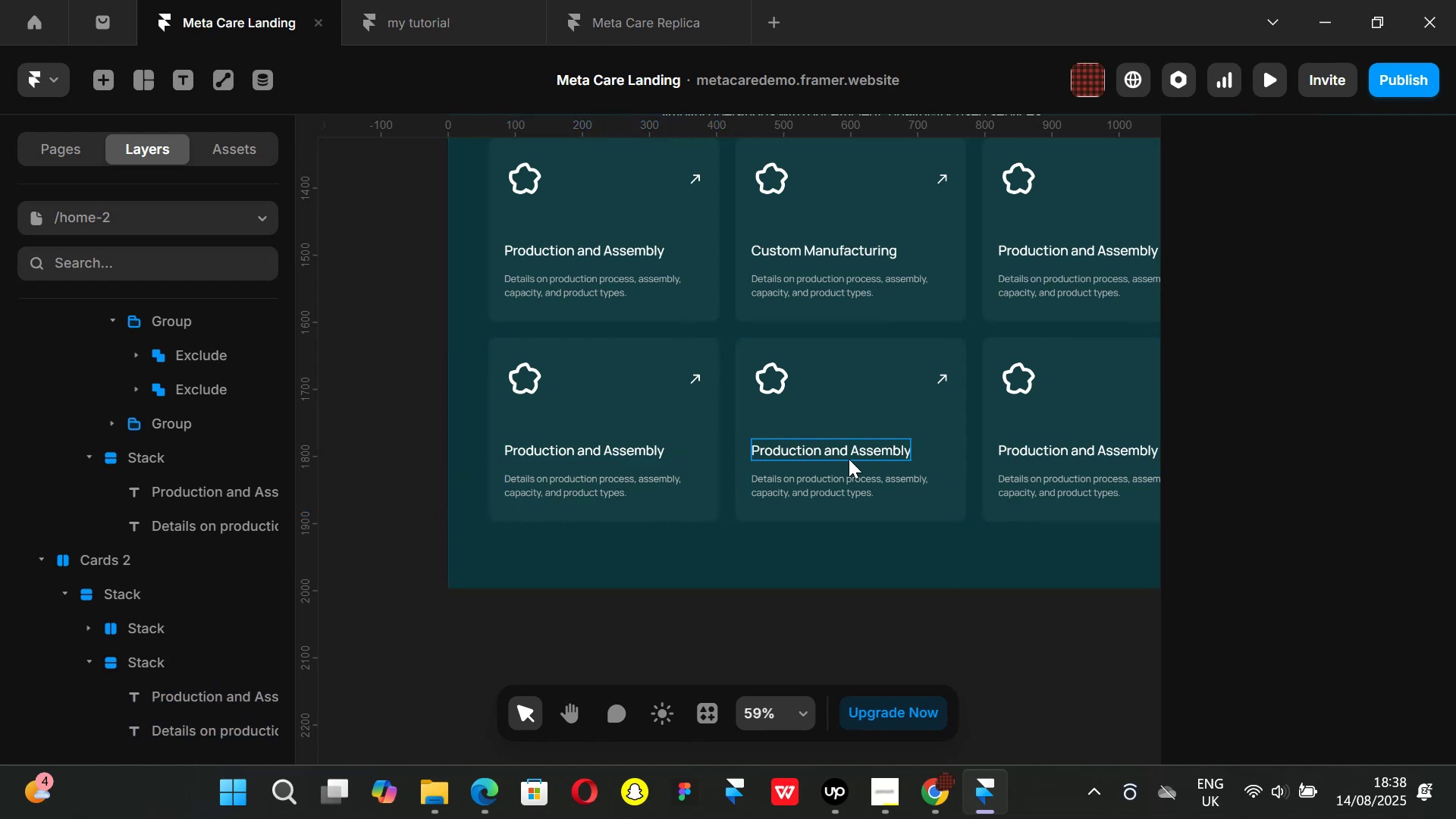 
left_click([849, 459])
 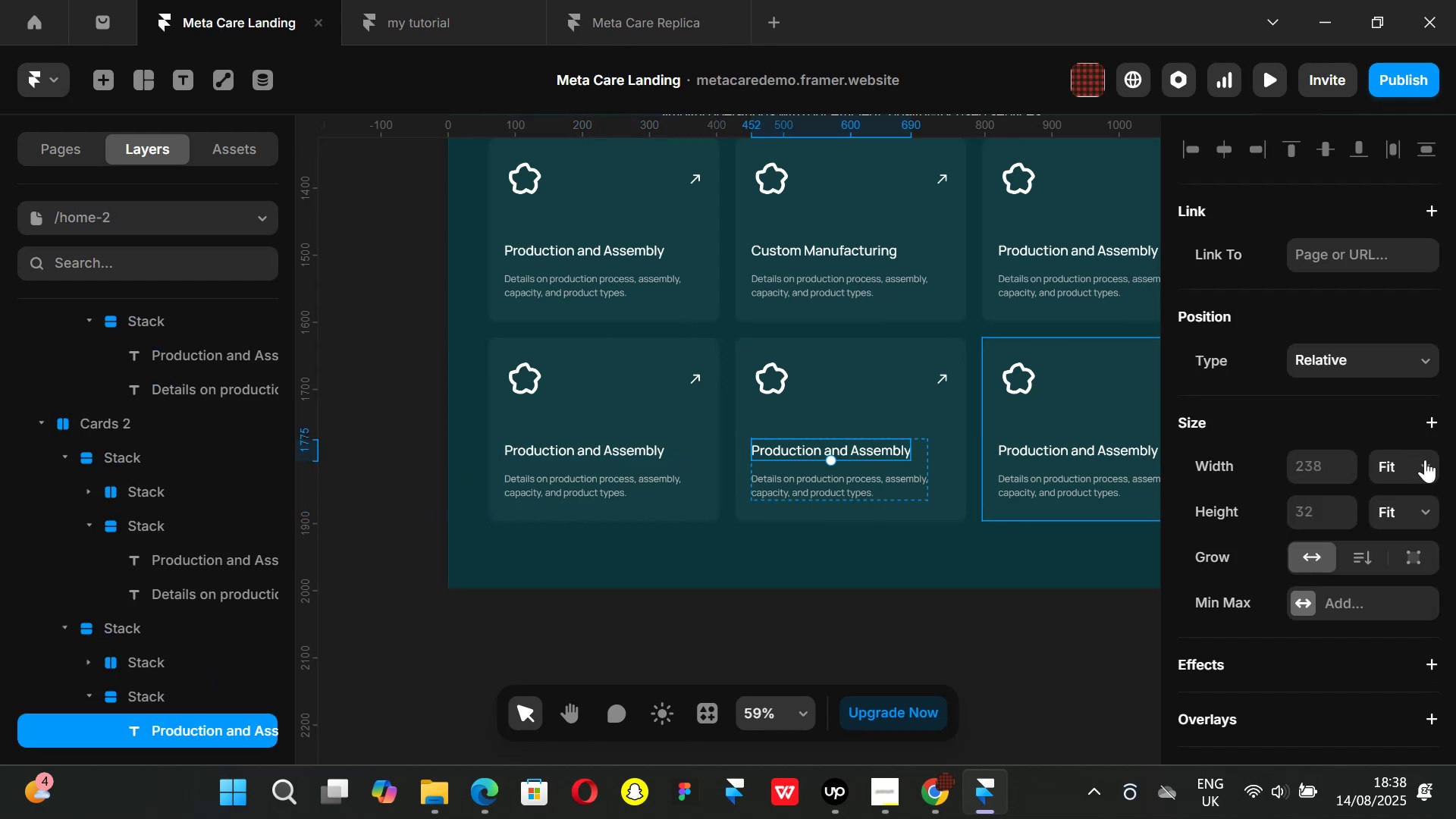 
left_click([1425, 460])
 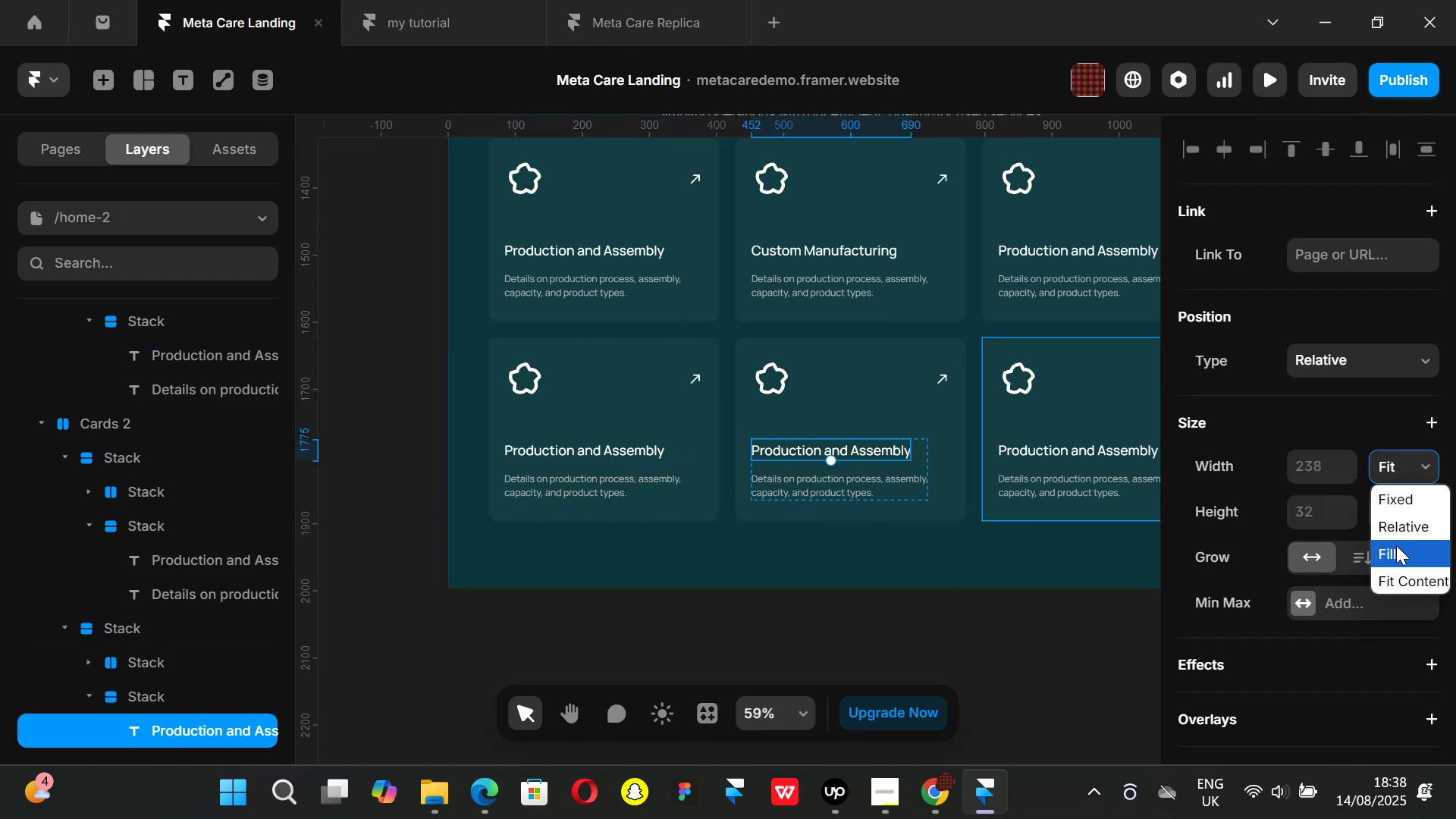 
left_click([1395, 546])
 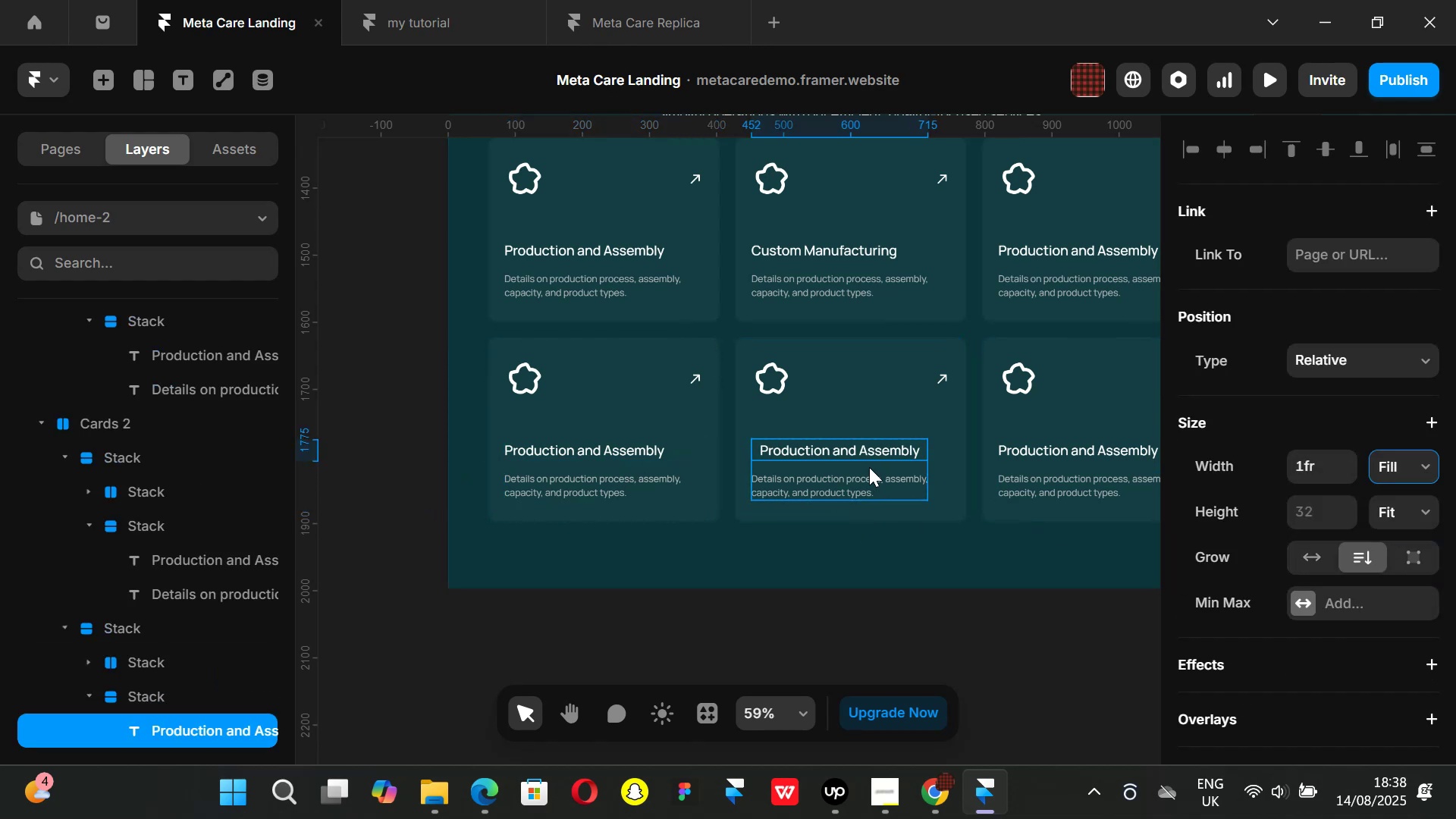 
left_click([869, 467])
 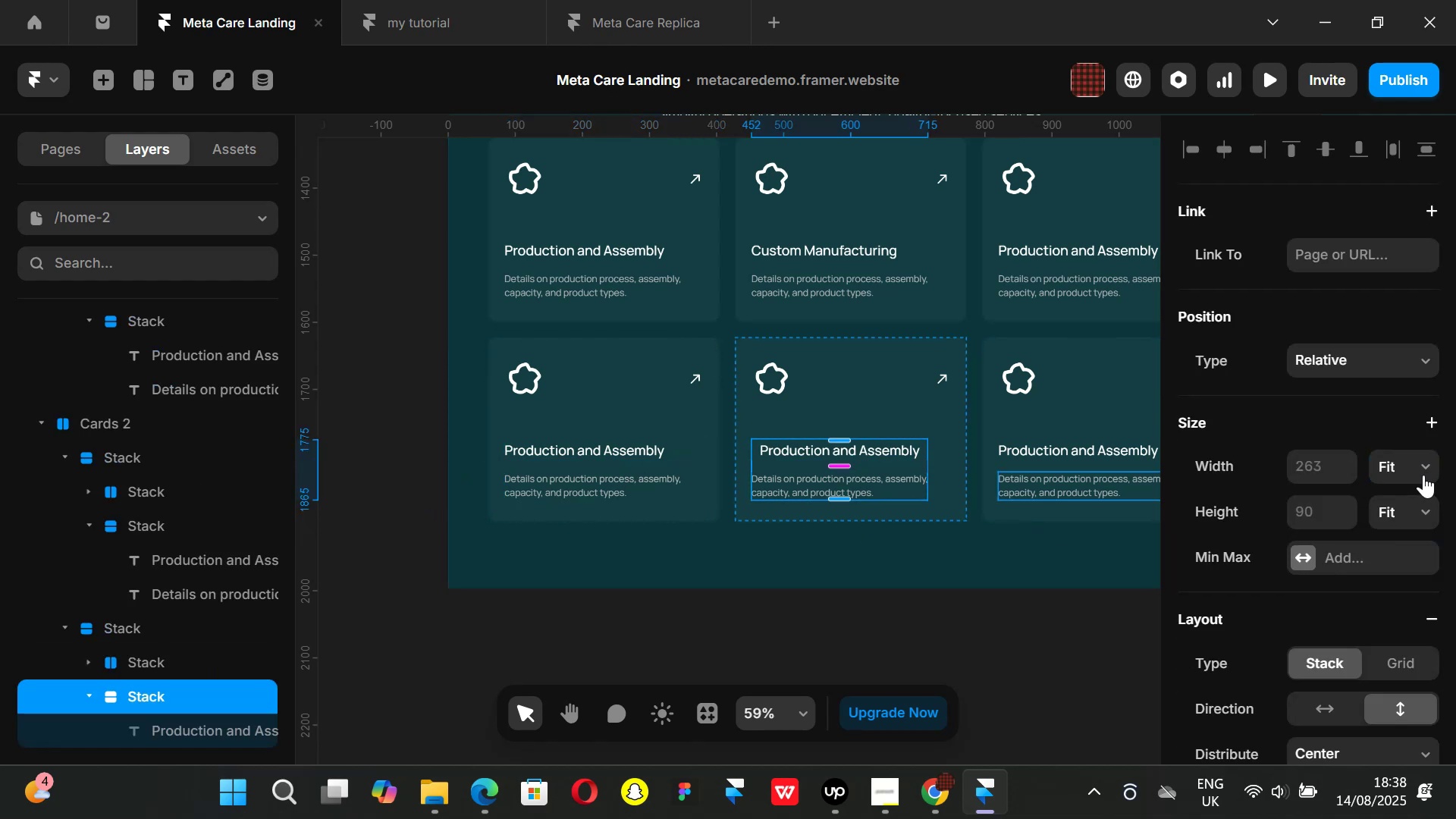 
left_click([1423, 474])
 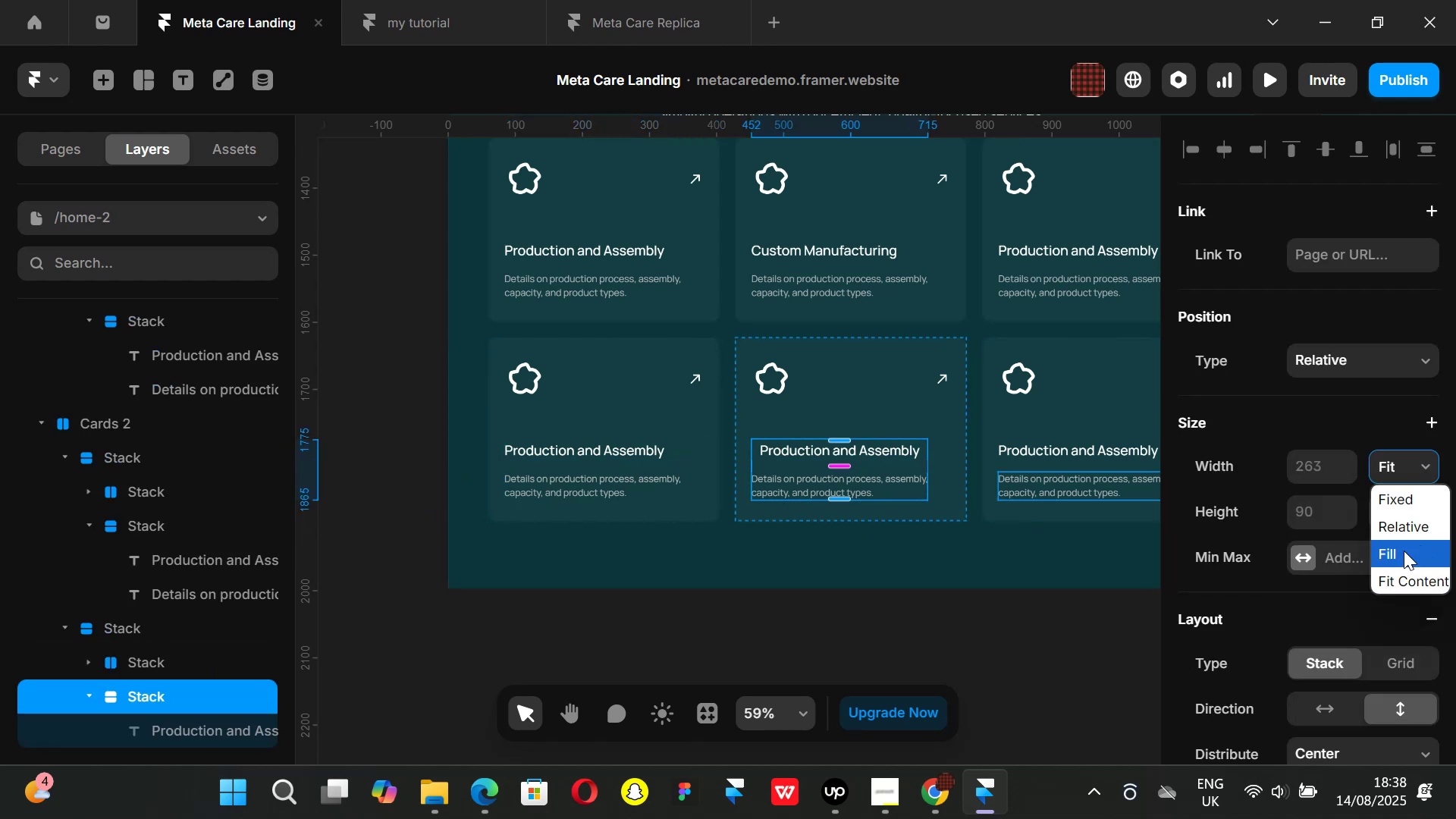 
left_click([1404, 551])
 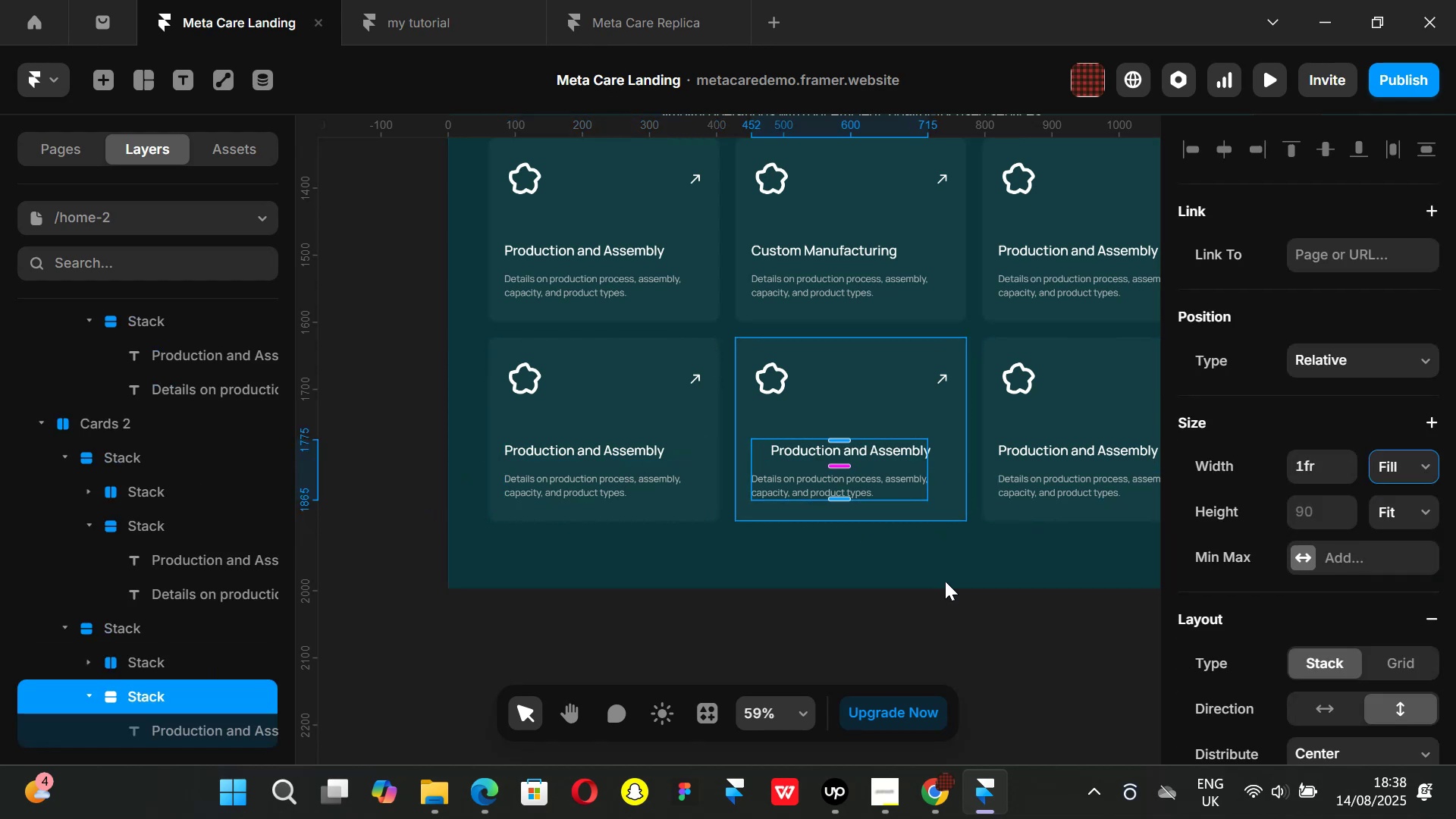 
left_click([946, 591])
 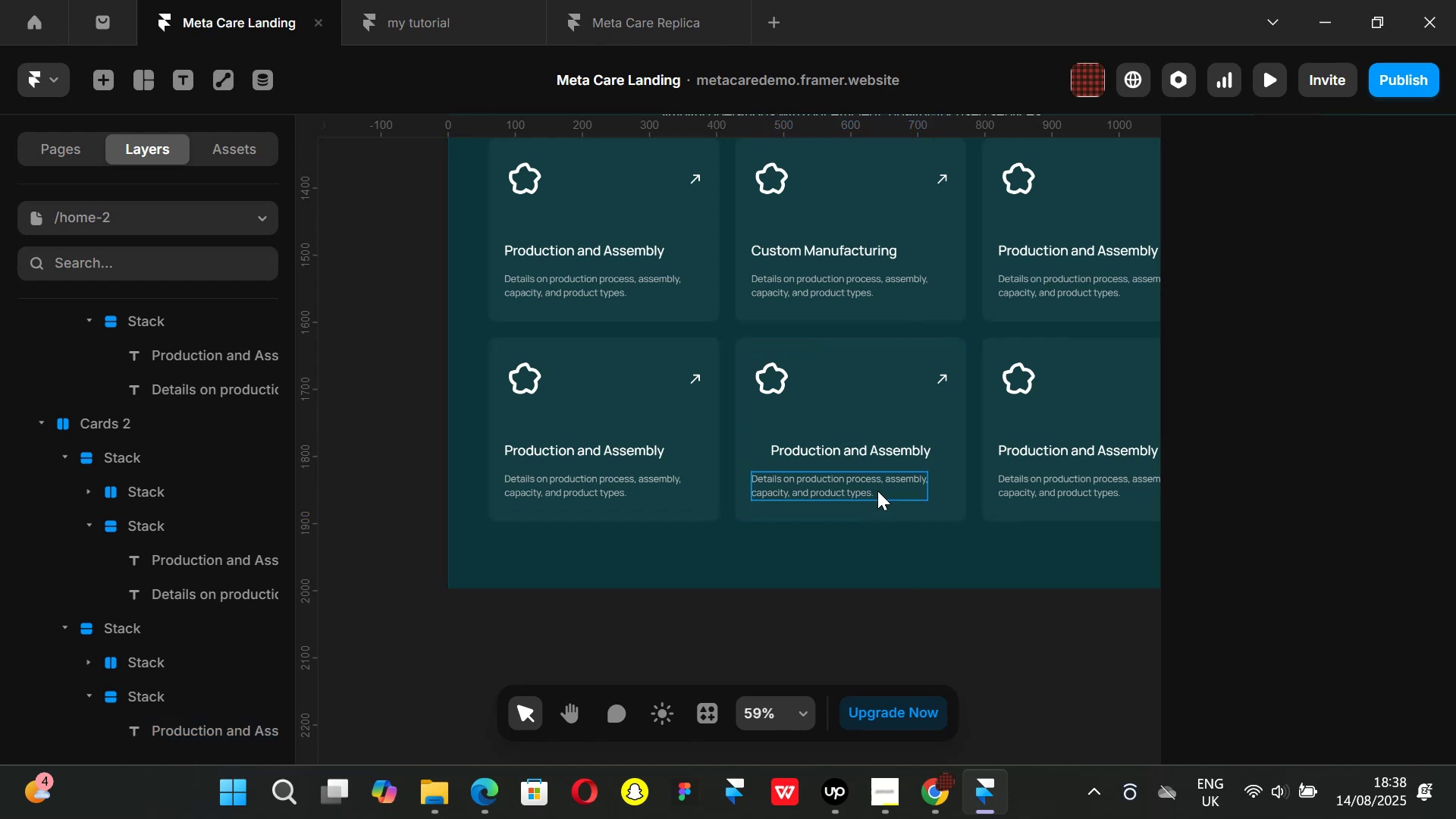 
left_click_drag(start_coordinate=[877, 491], to_coordinate=[881, 490])
 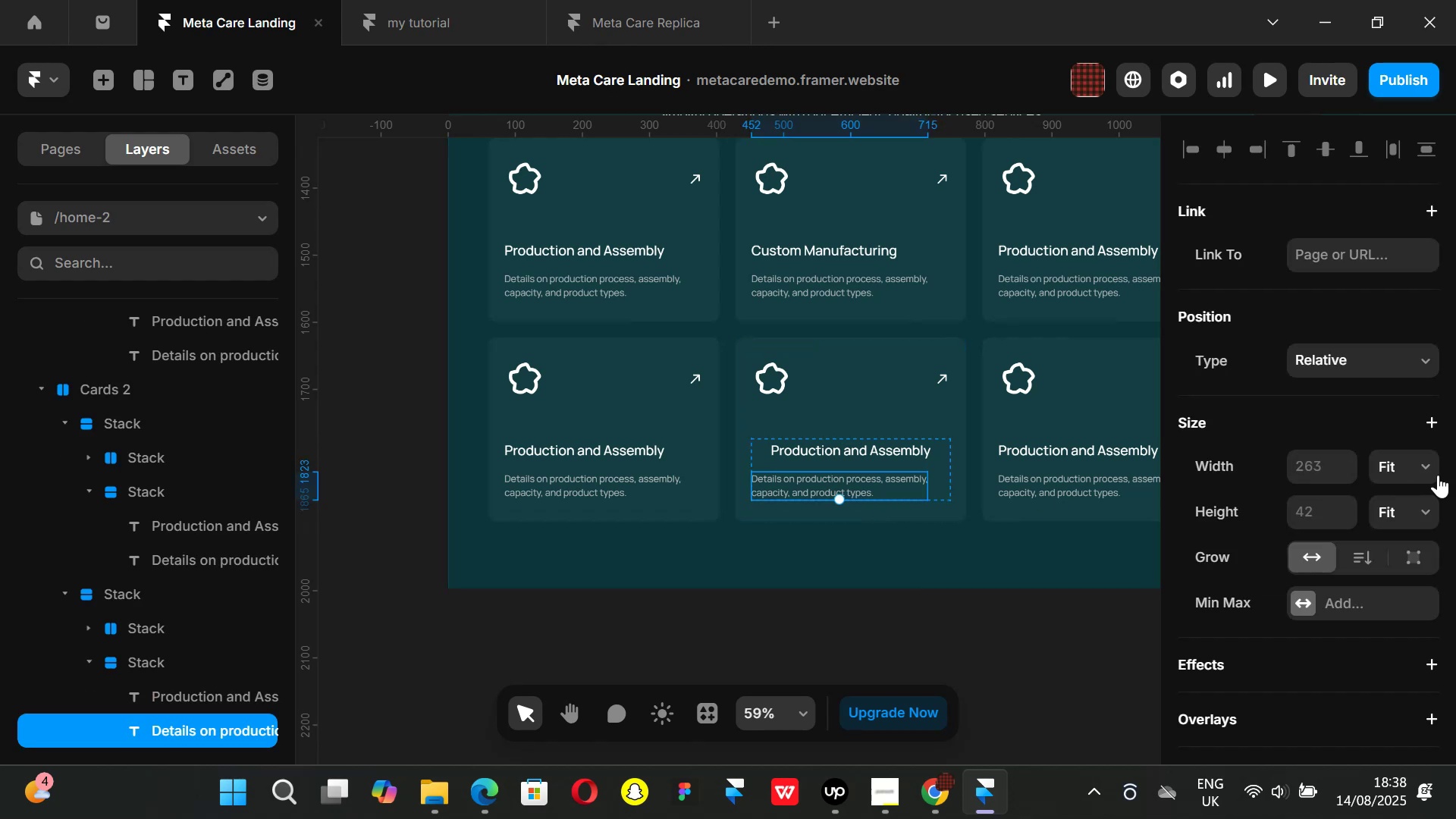 
left_click([1438, 475])
 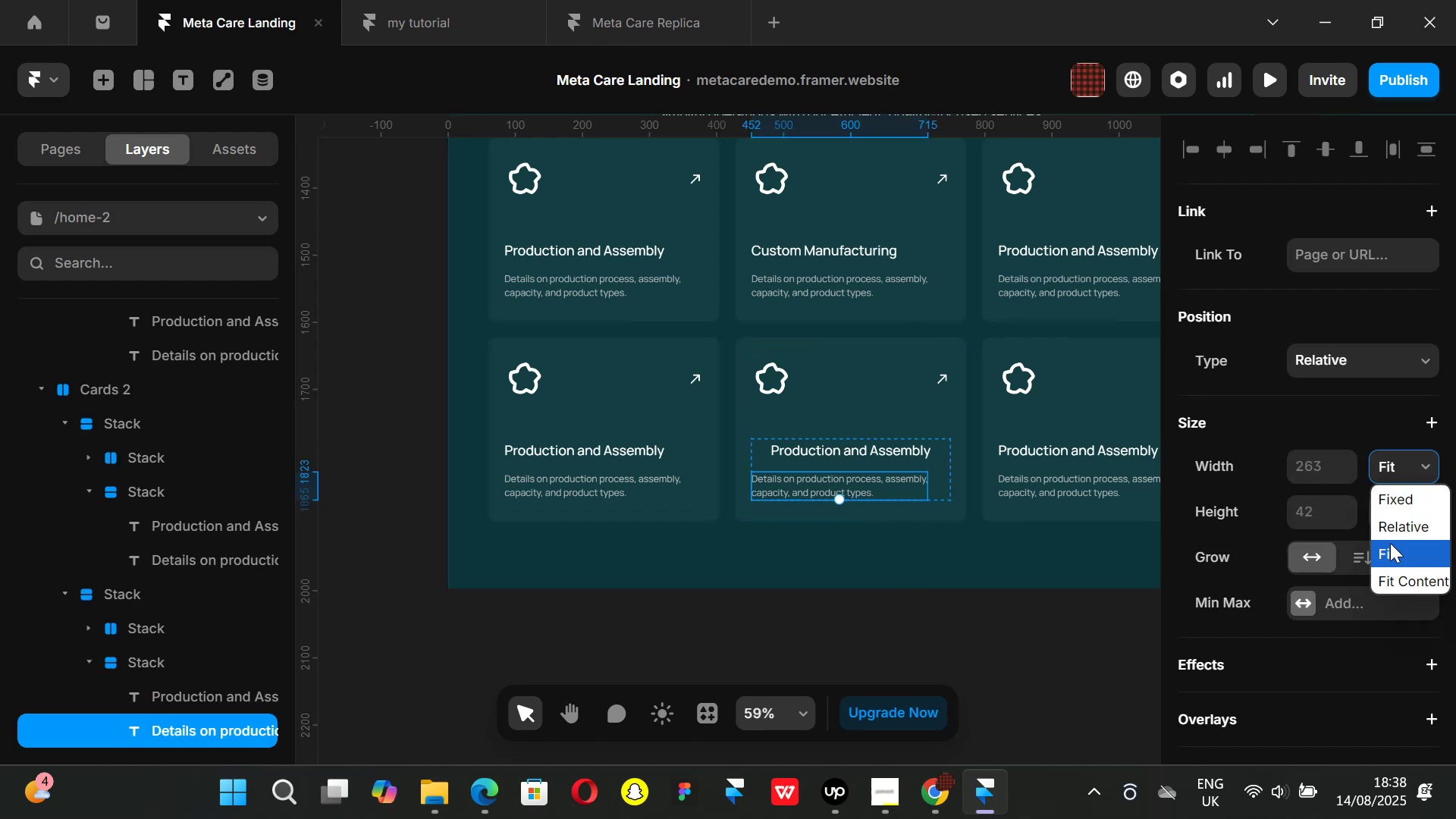 
left_click([1390, 543])
 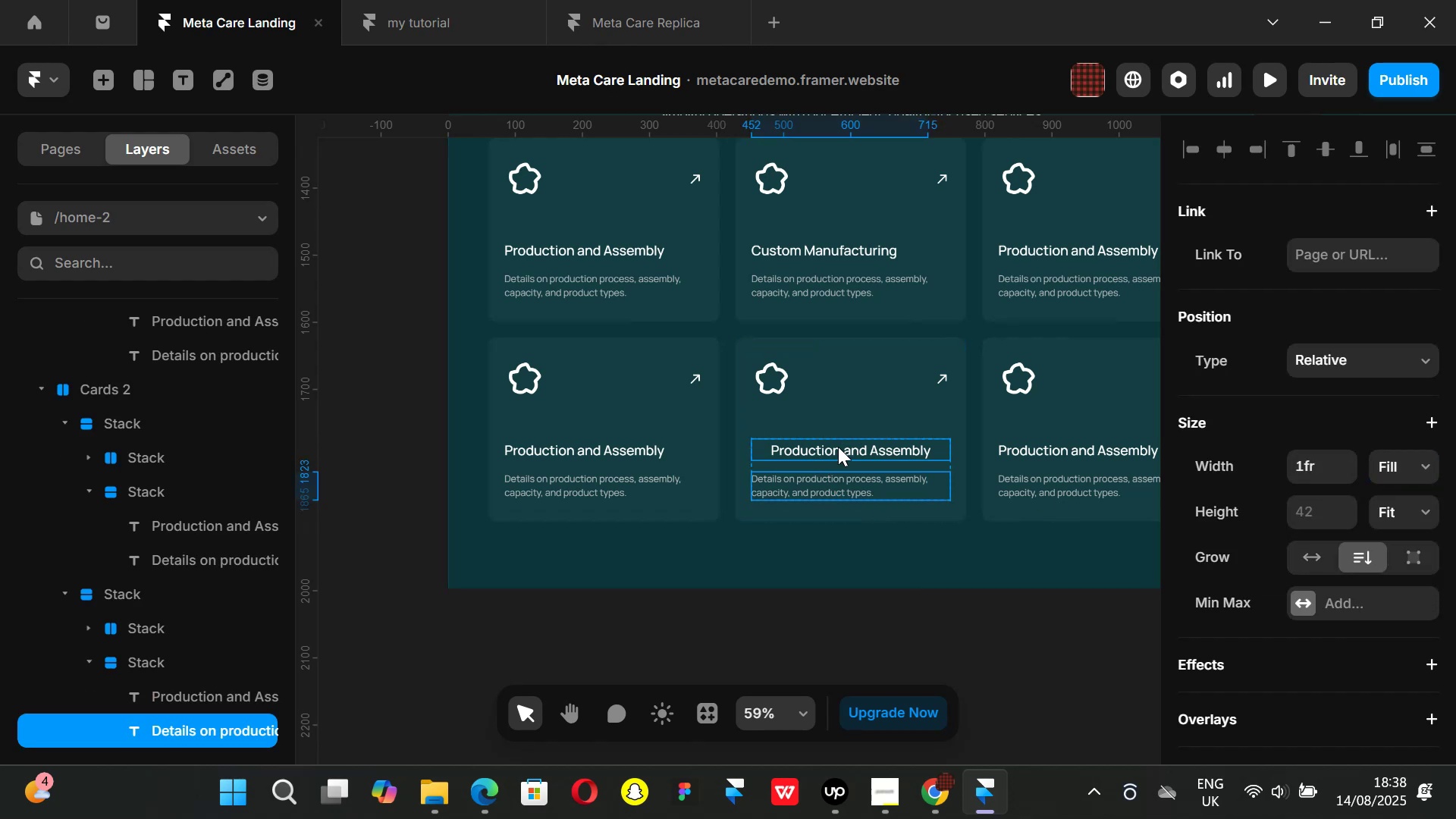 
scroll: coordinate [1320, 522], scroll_direction: down, amount: 7.0
 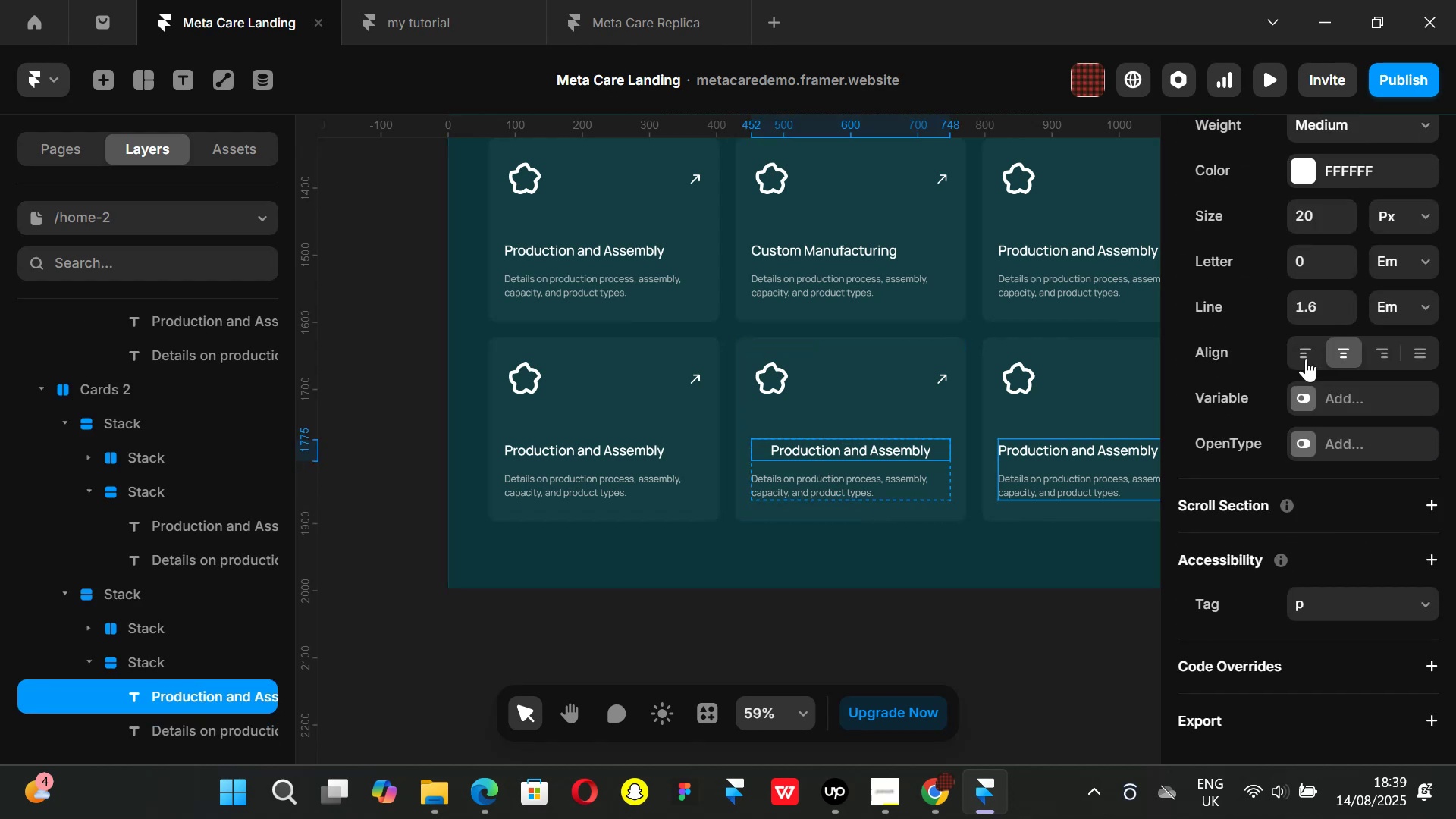 
left_click([1306, 358])
 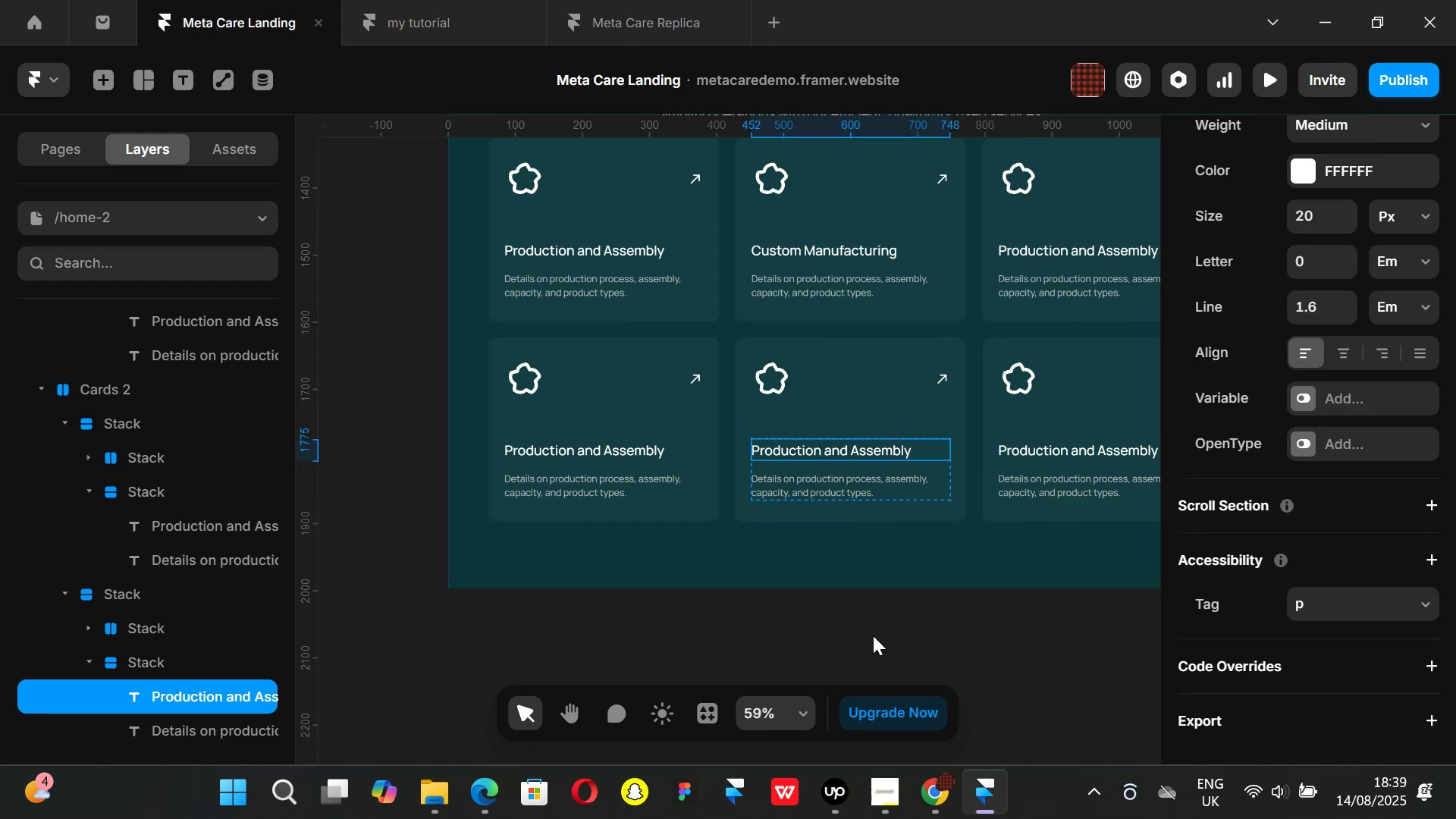 
left_click([873, 635])
 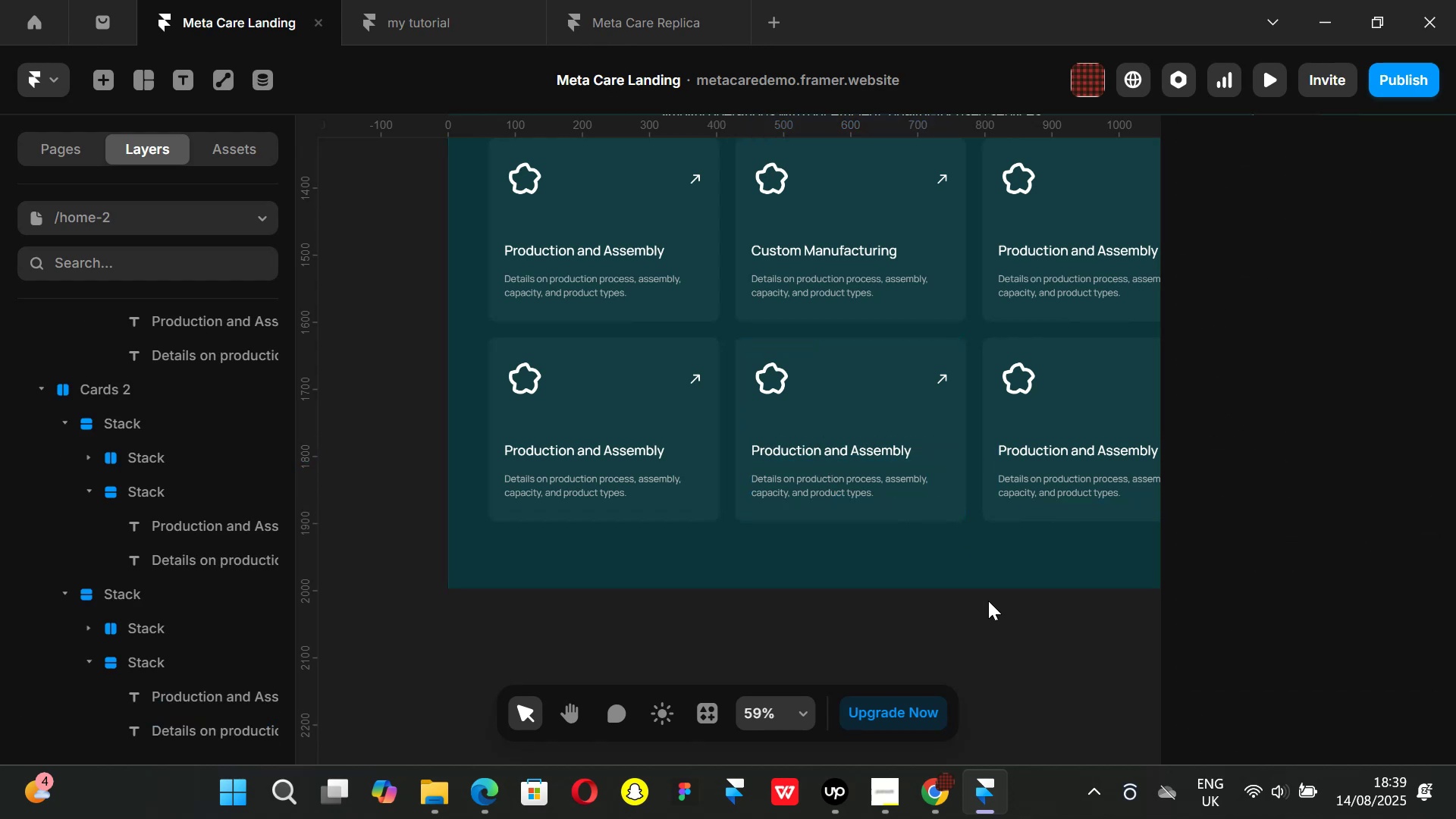 
hold_key(key=ShiftLeft, duration=1.51)
scroll: coordinate [977, 584], scroll_direction: down, amount: 11.0
 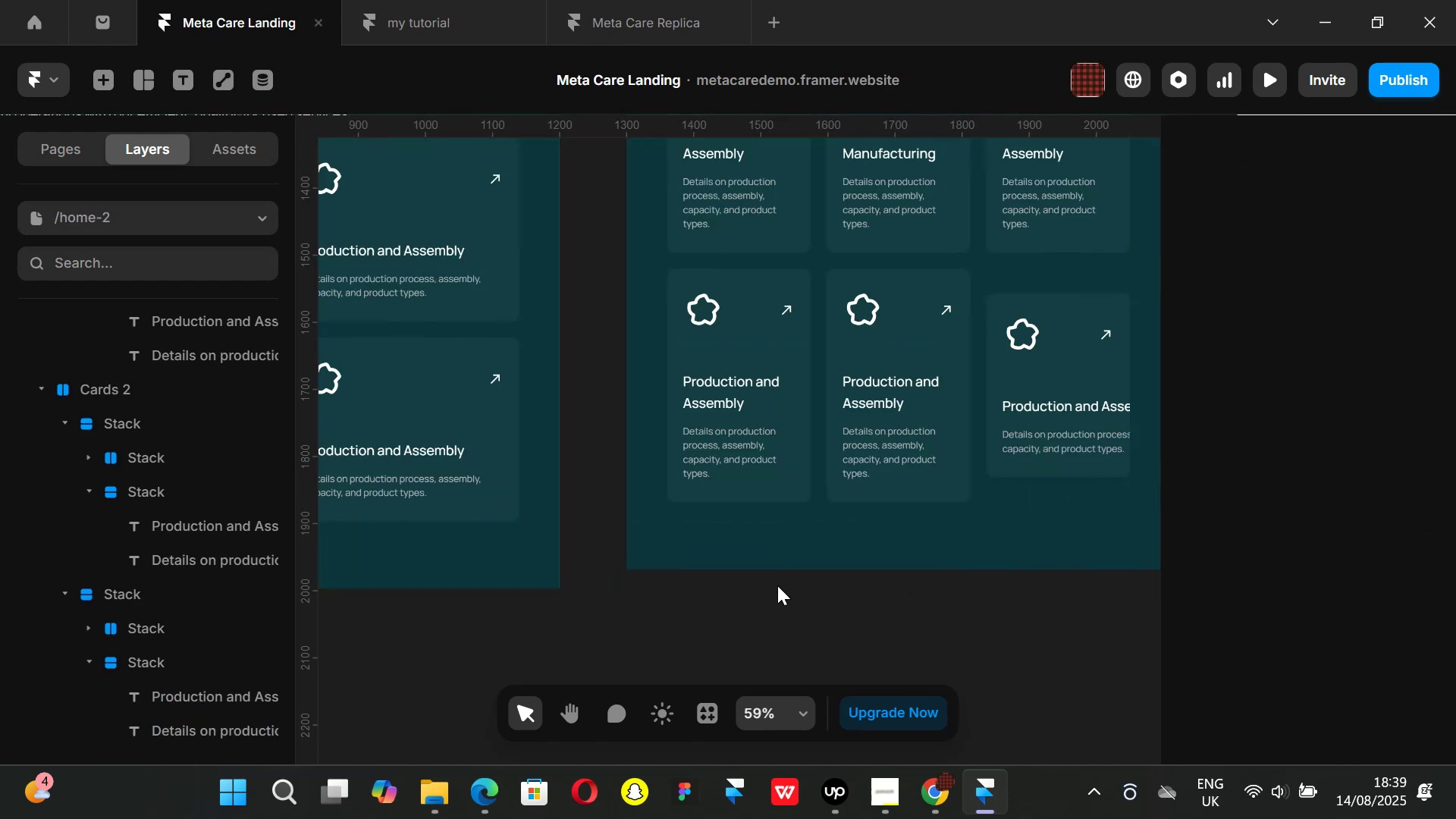 
hold_key(key=ShiftLeft, duration=1.51)
scroll: coordinate [737, 575], scroll_direction: up, amount: 6.0
 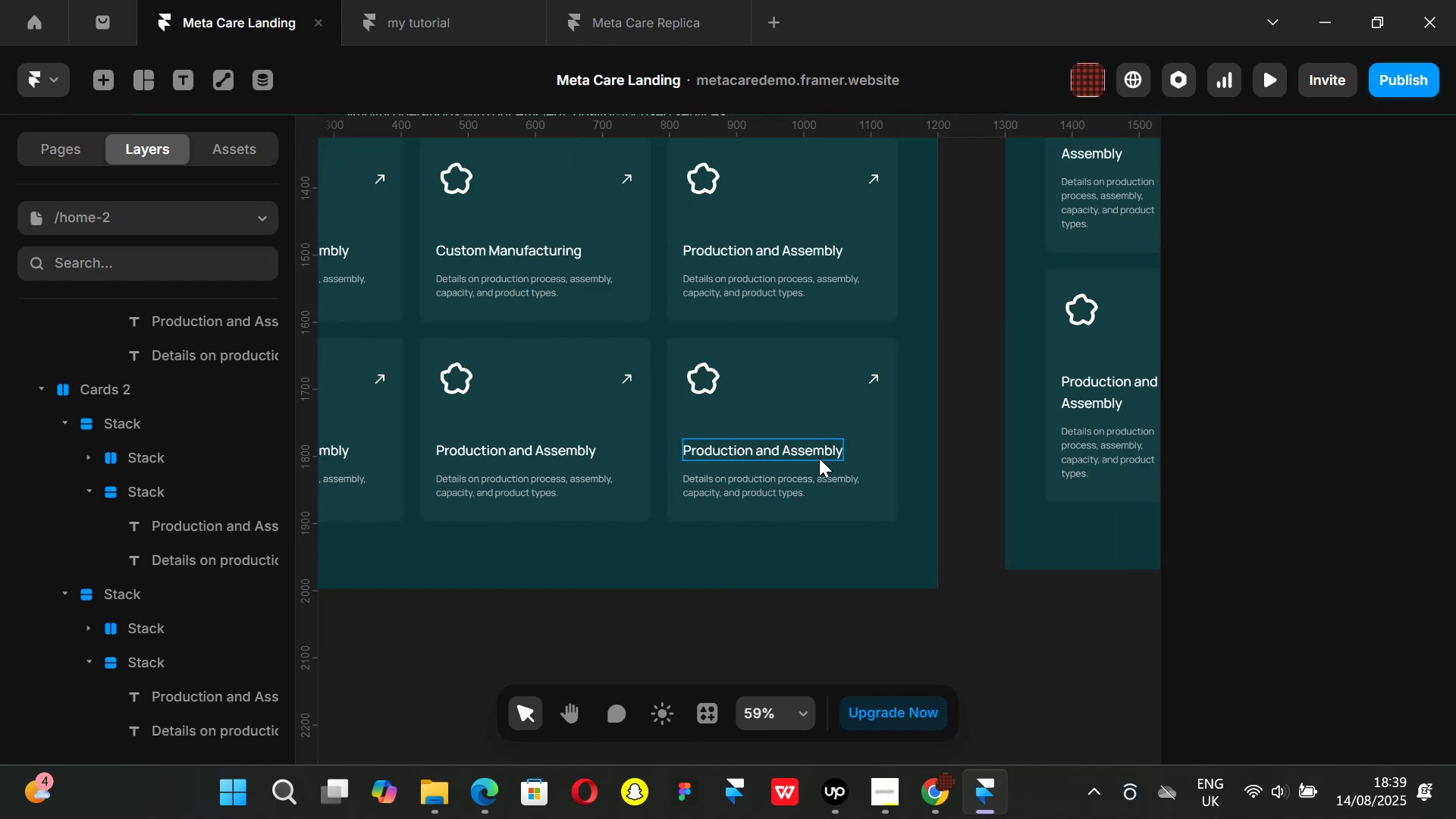 
hold_key(key=ShiftLeft, duration=0.94)
 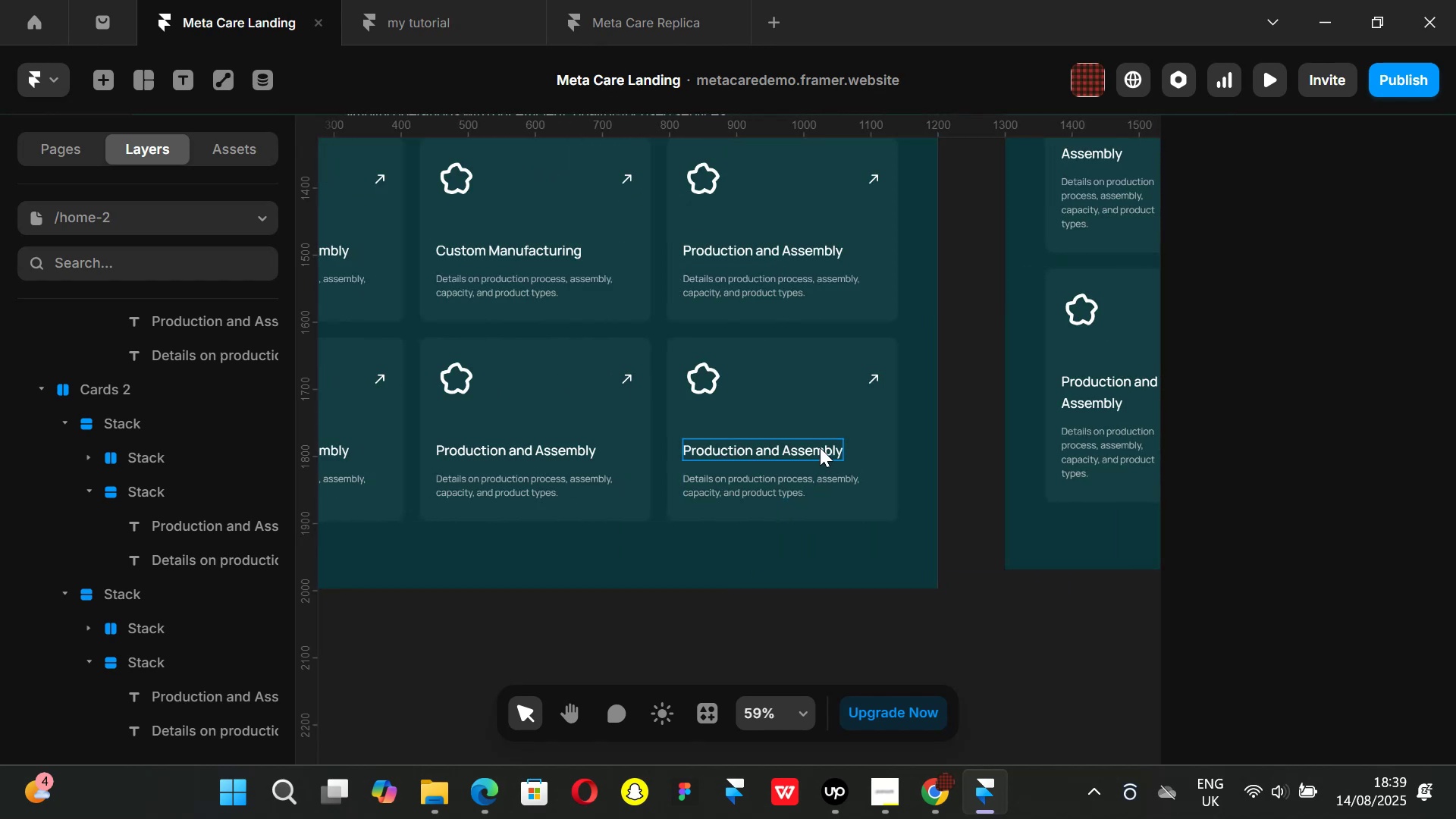 
left_click([820, 447])
 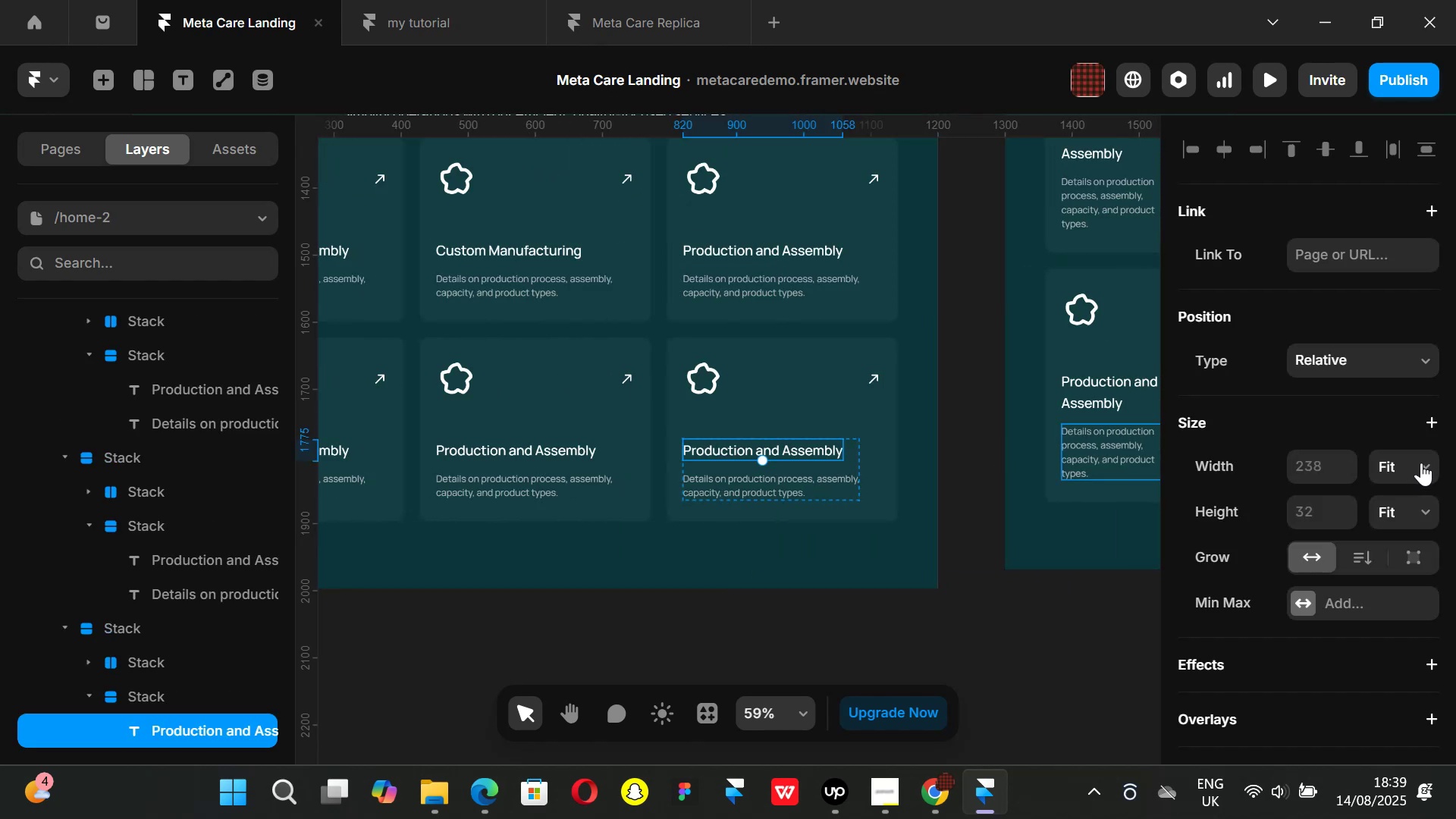 
left_click([1421, 463])
 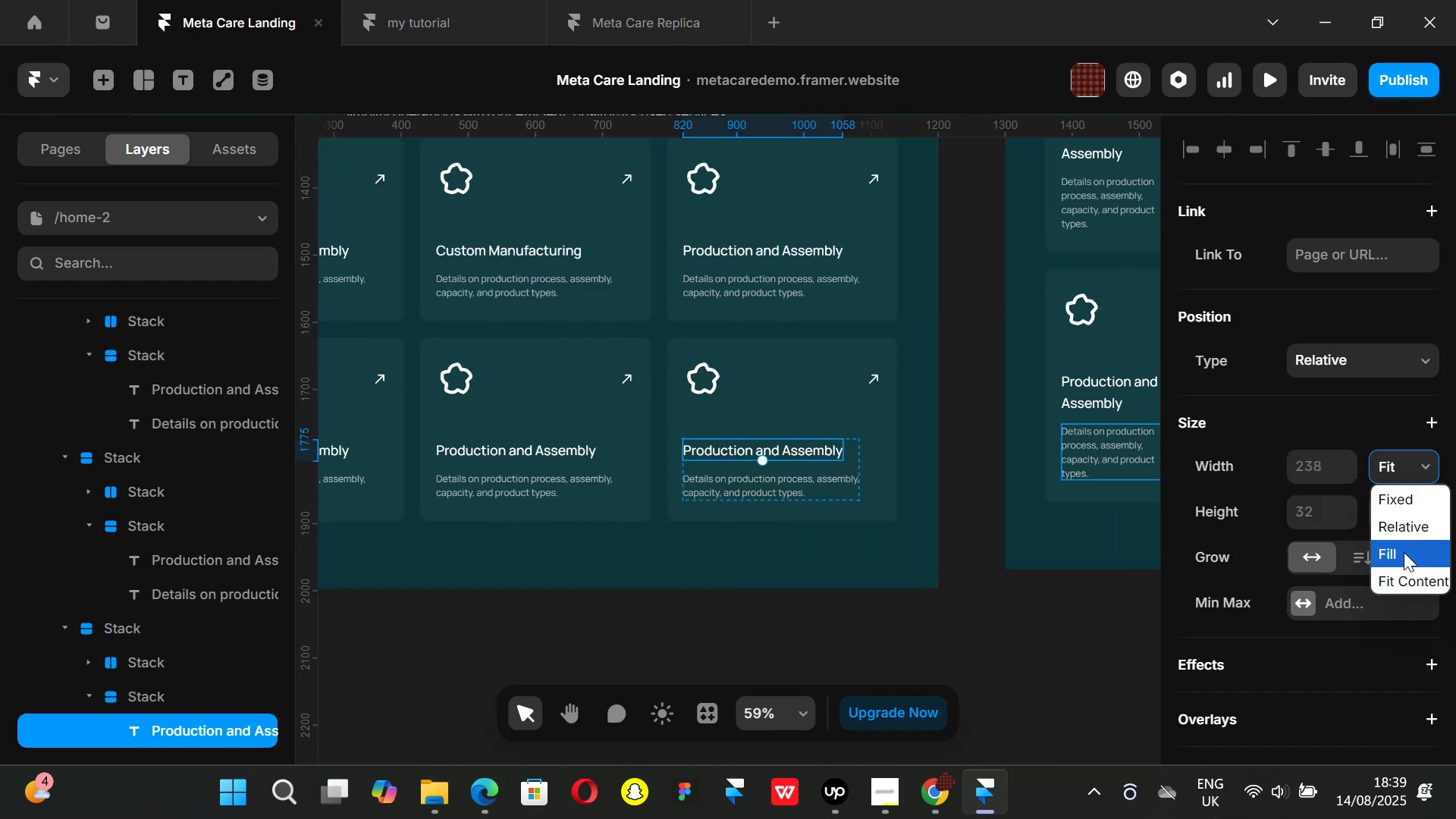 
left_click([1404, 552])
 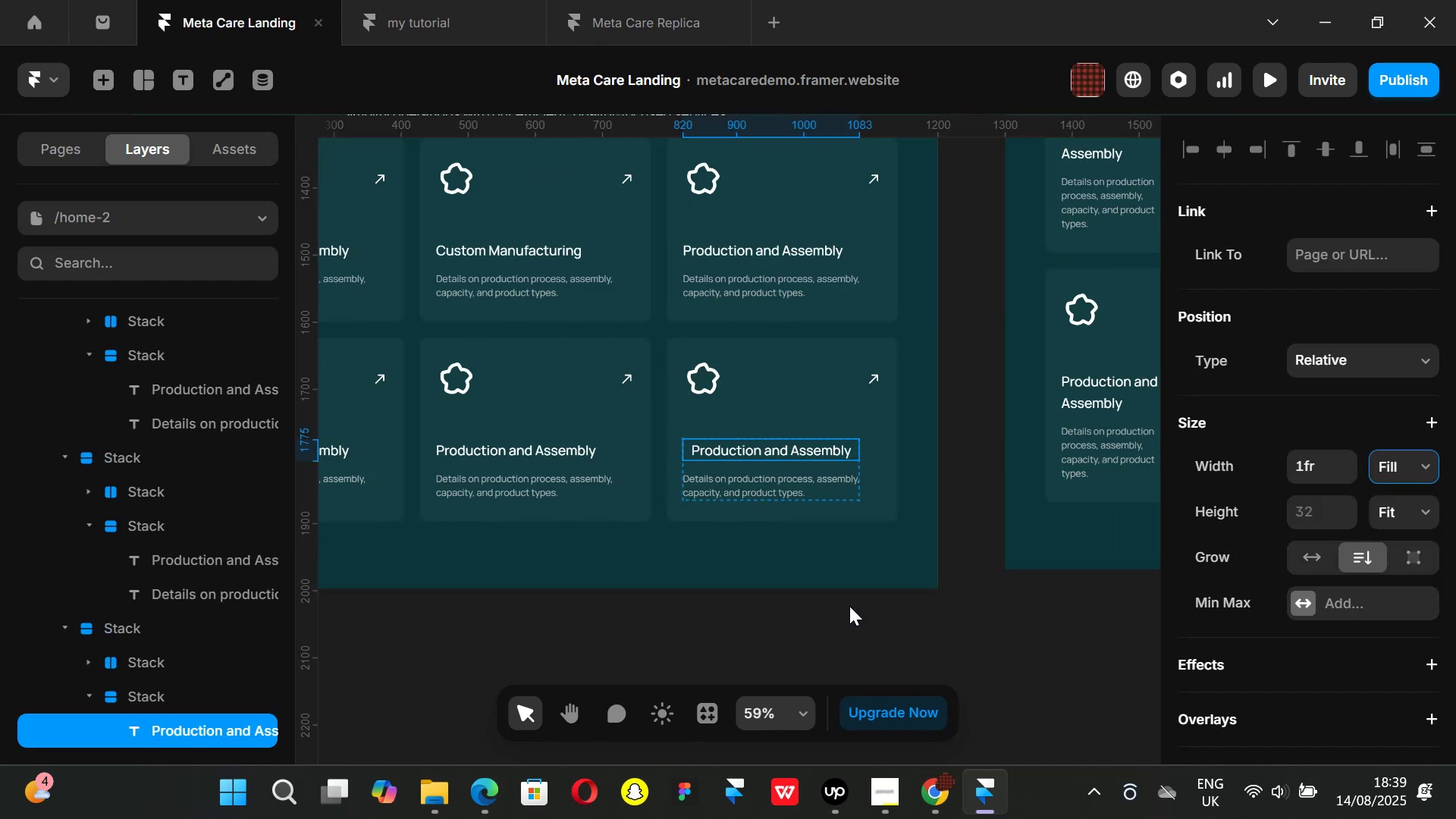 
left_click([849, 606])
 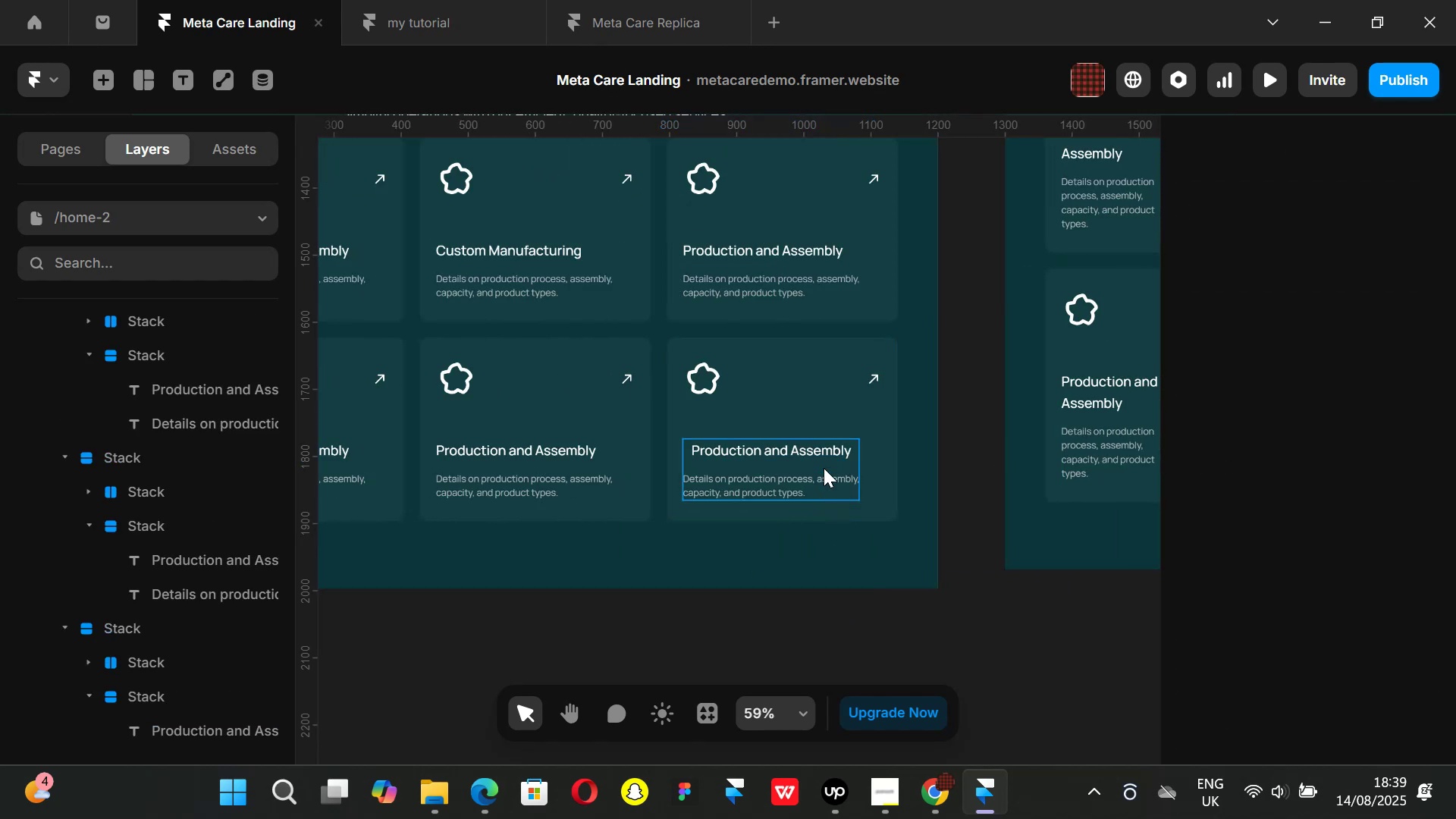 
left_click([824, 468])
 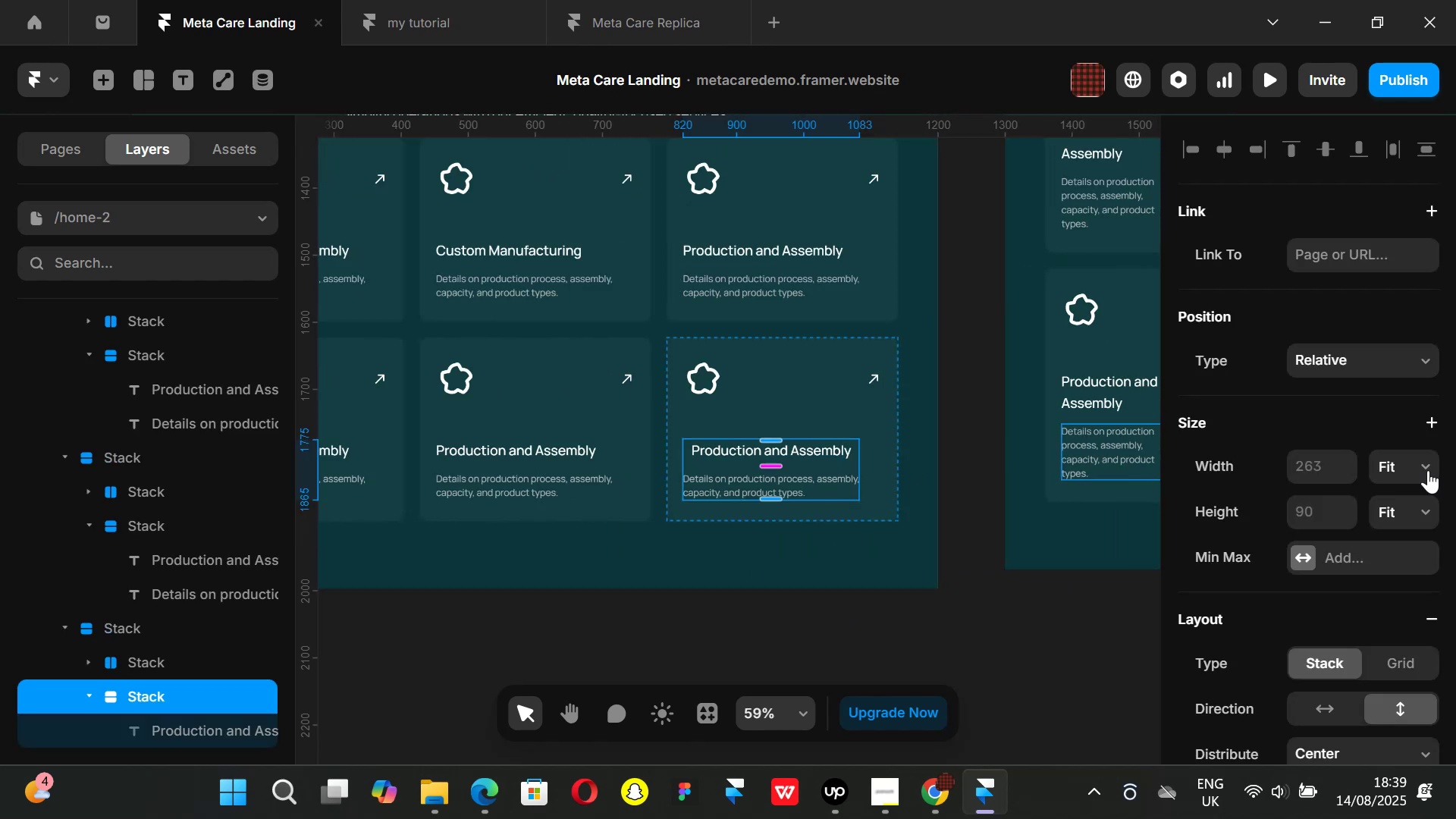 
left_click([1422, 466])
 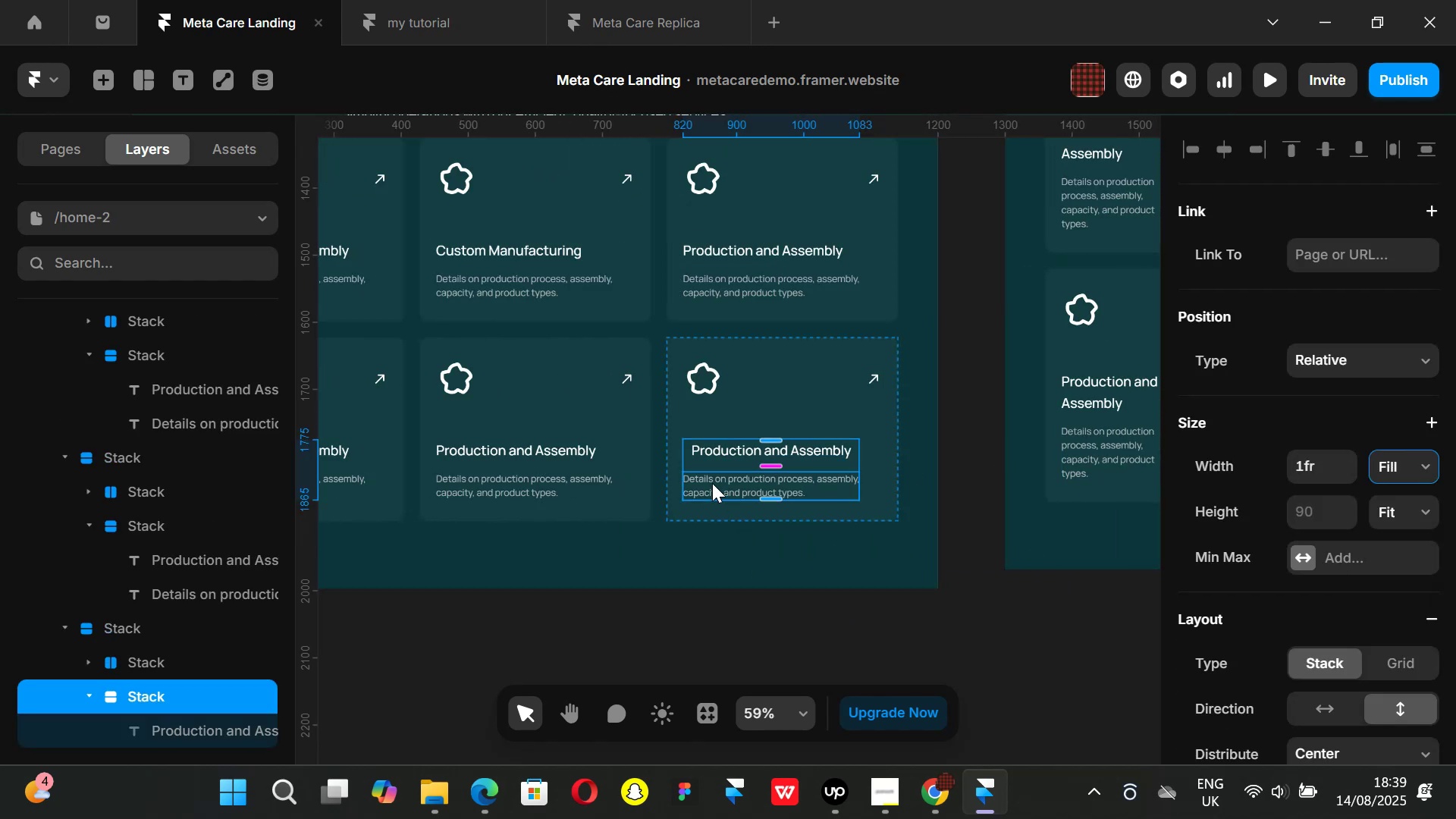 
left_click([712, 483])
 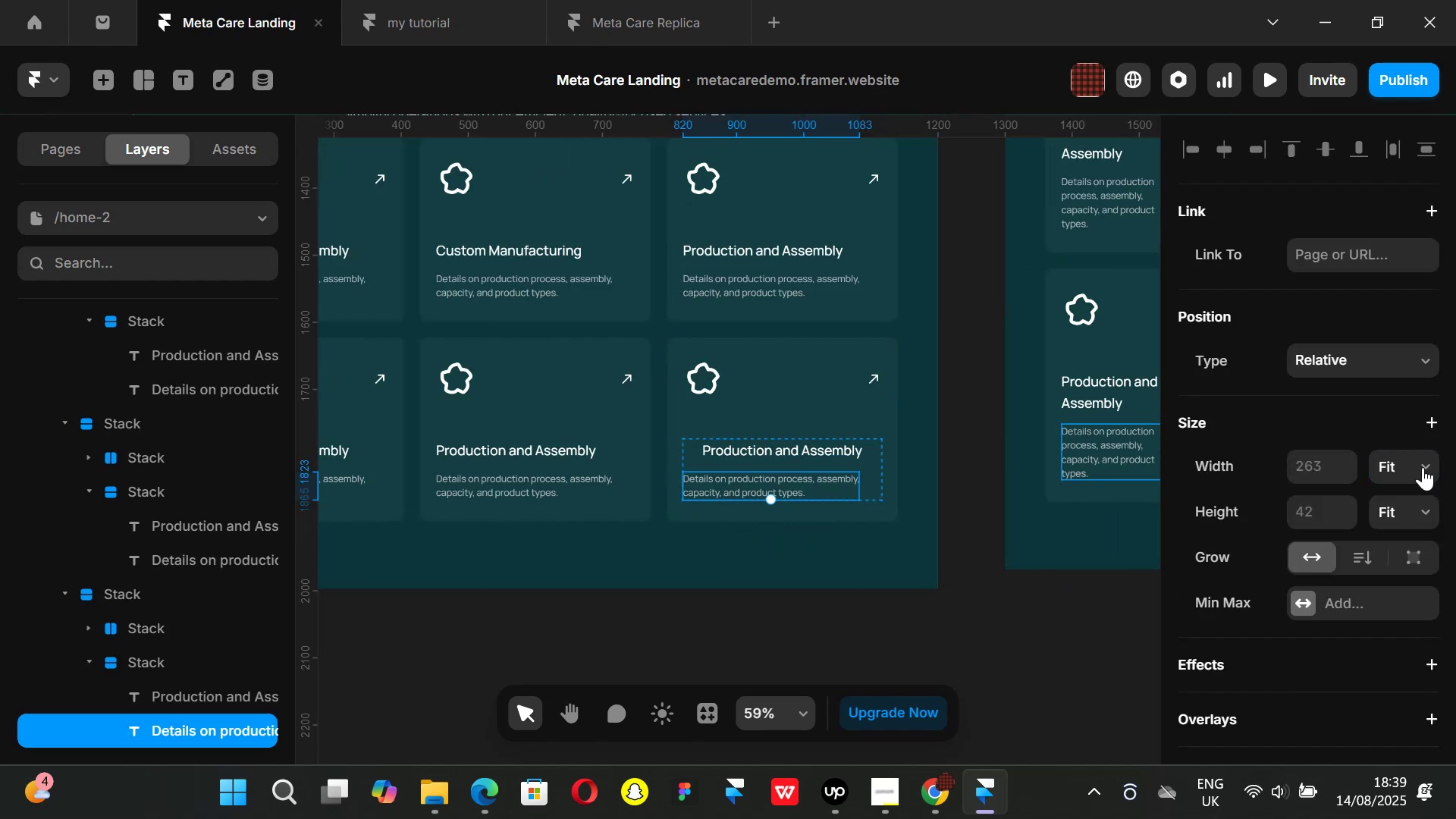 
left_click([1423, 467])
 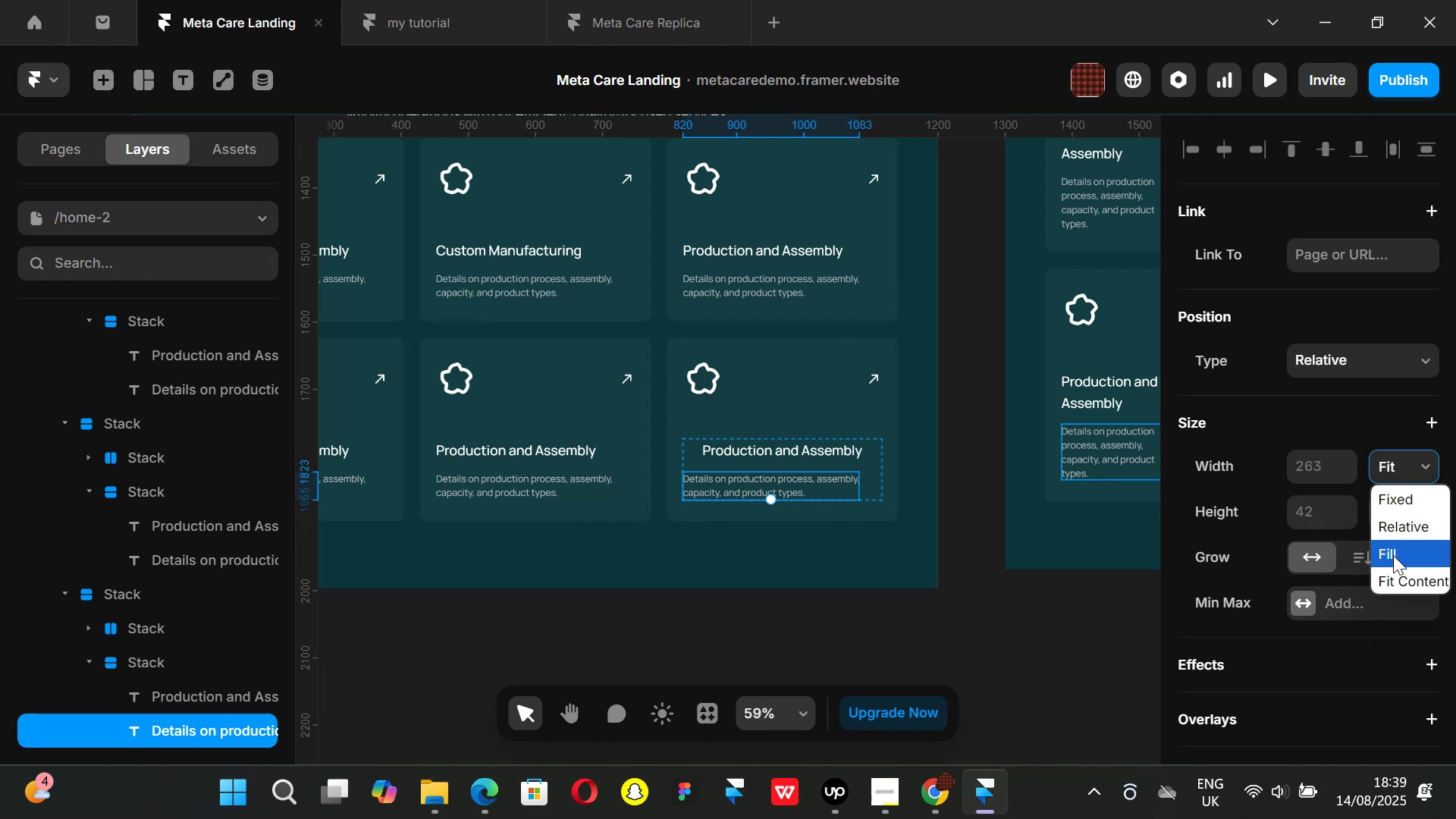 
left_click_drag(start_coordinate=[1393, 555], to_coordinate=[1379, 555])
 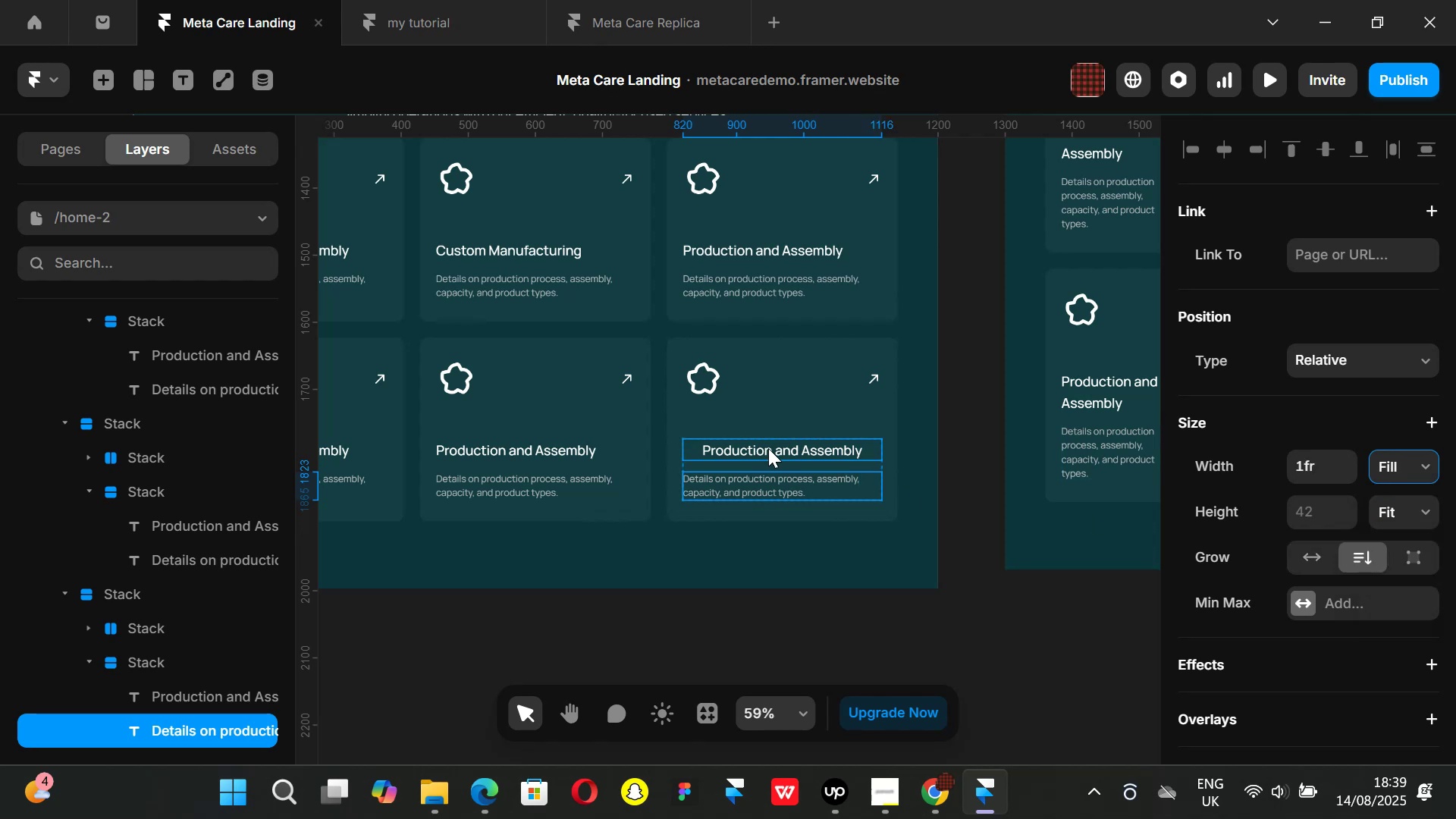 
left_click([768, 448])
 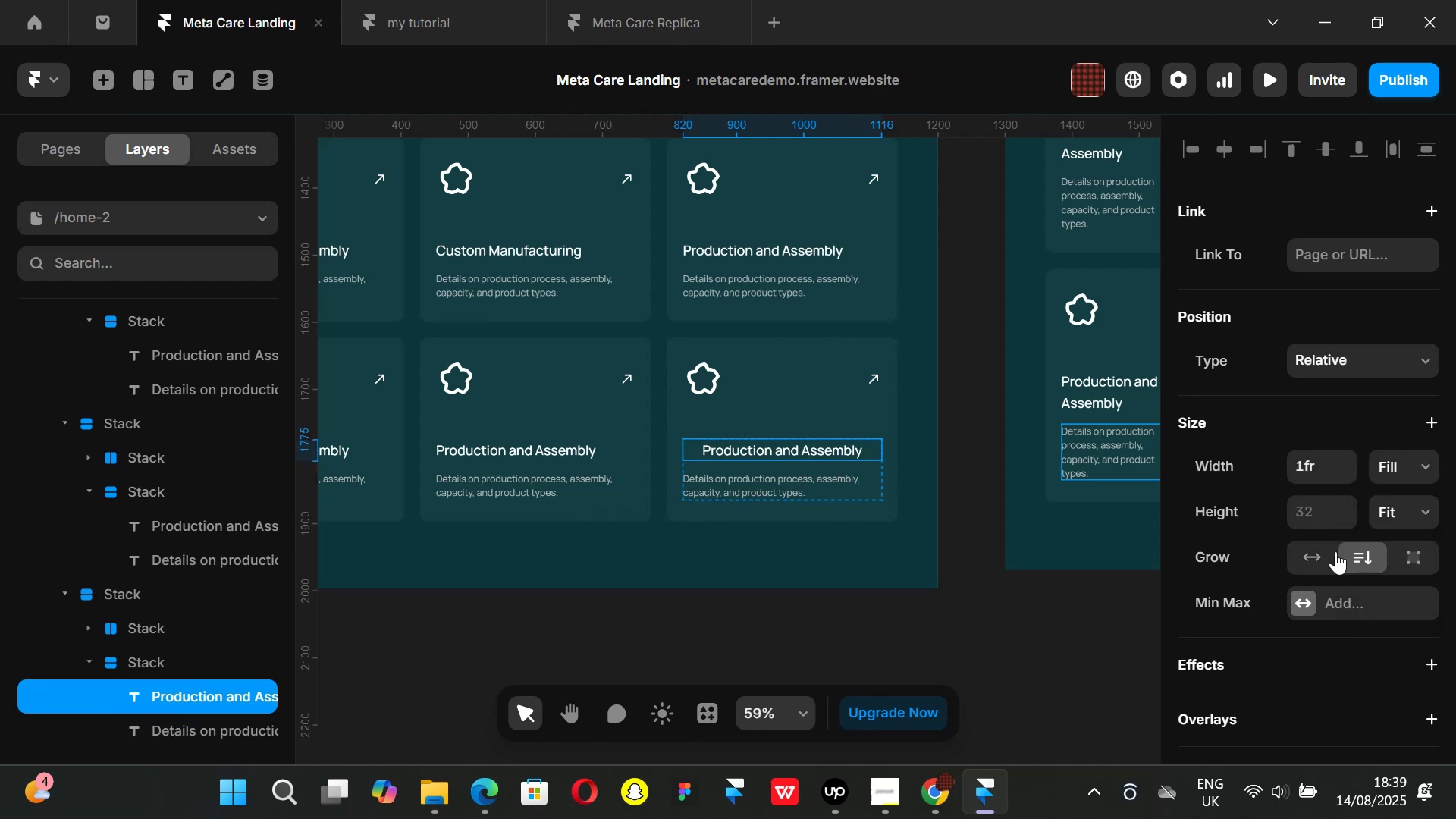 
scroll: coordinate [1319, 632], scroll_direction: down, amount: 6.0
 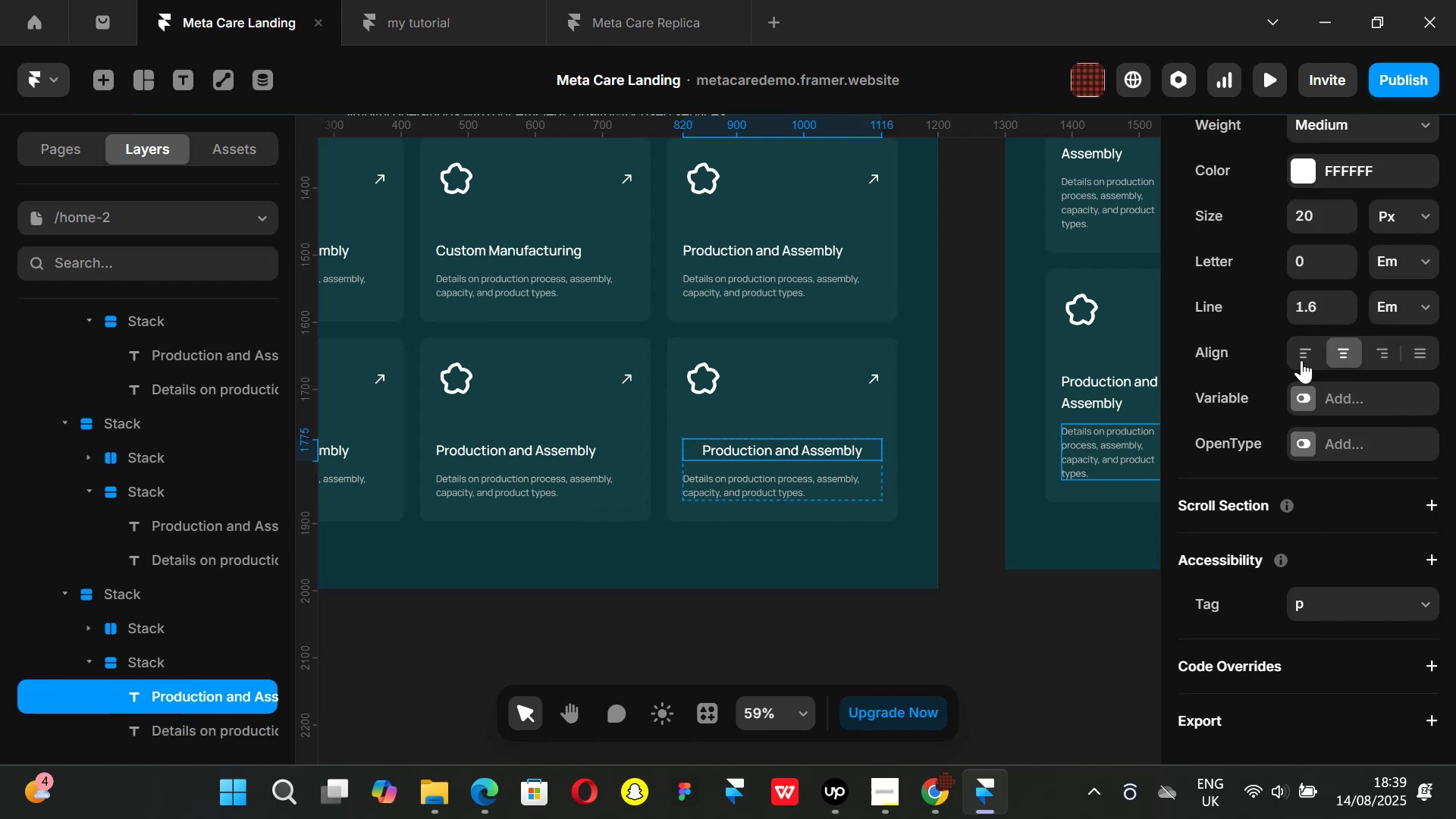 
left_click([1303, 356])
 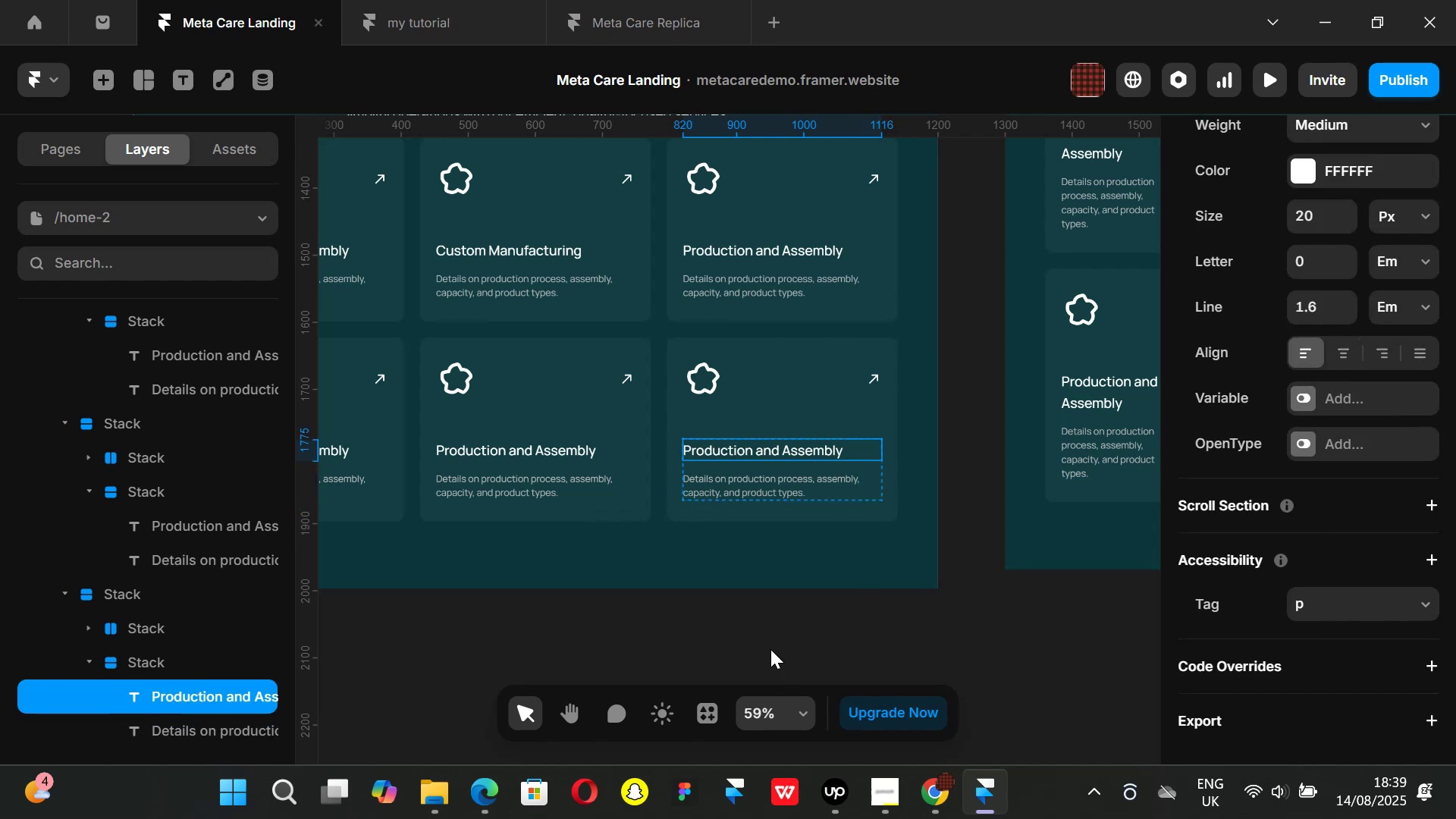 
left_click([770, 649])
 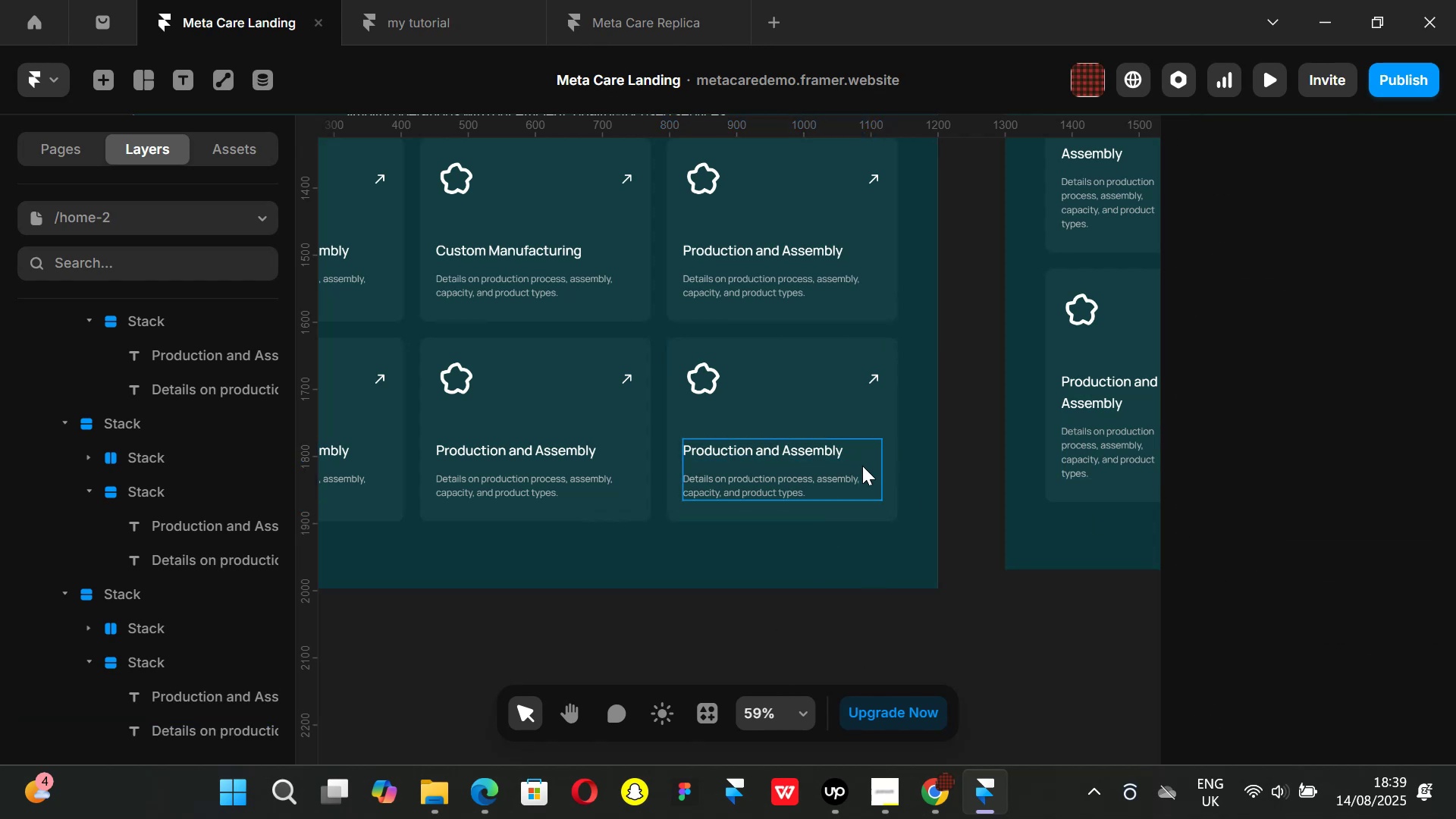 
left_click([862, 466])
 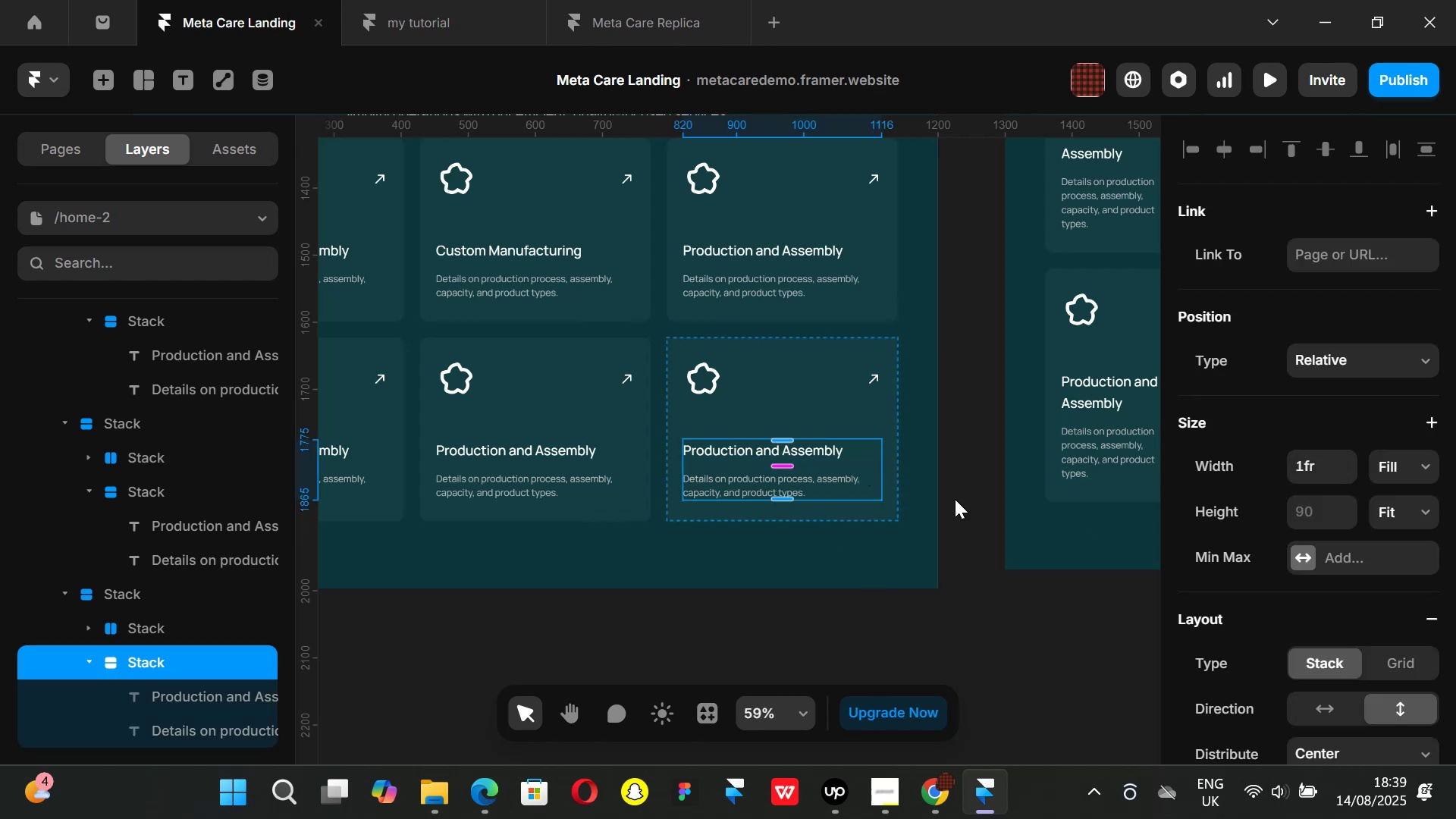 
hold_key(key=ShiftLeft, duration=1.51)
scroll: coordinate [955, 500], scroll_direction: down, amount: 10.0
 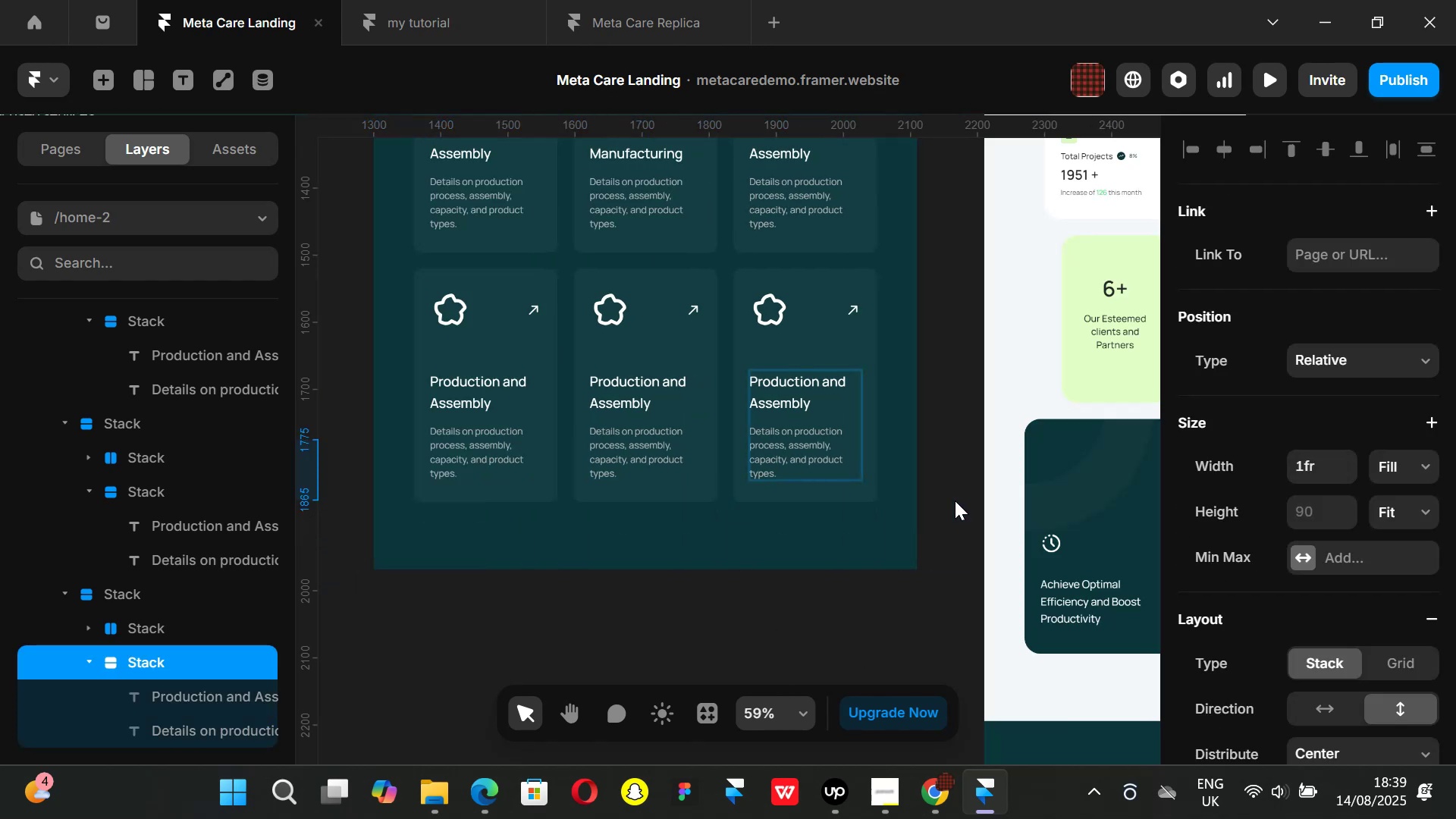 
scroll: coordinate [955, 500], scroll_direction: up, amount: 6.0
 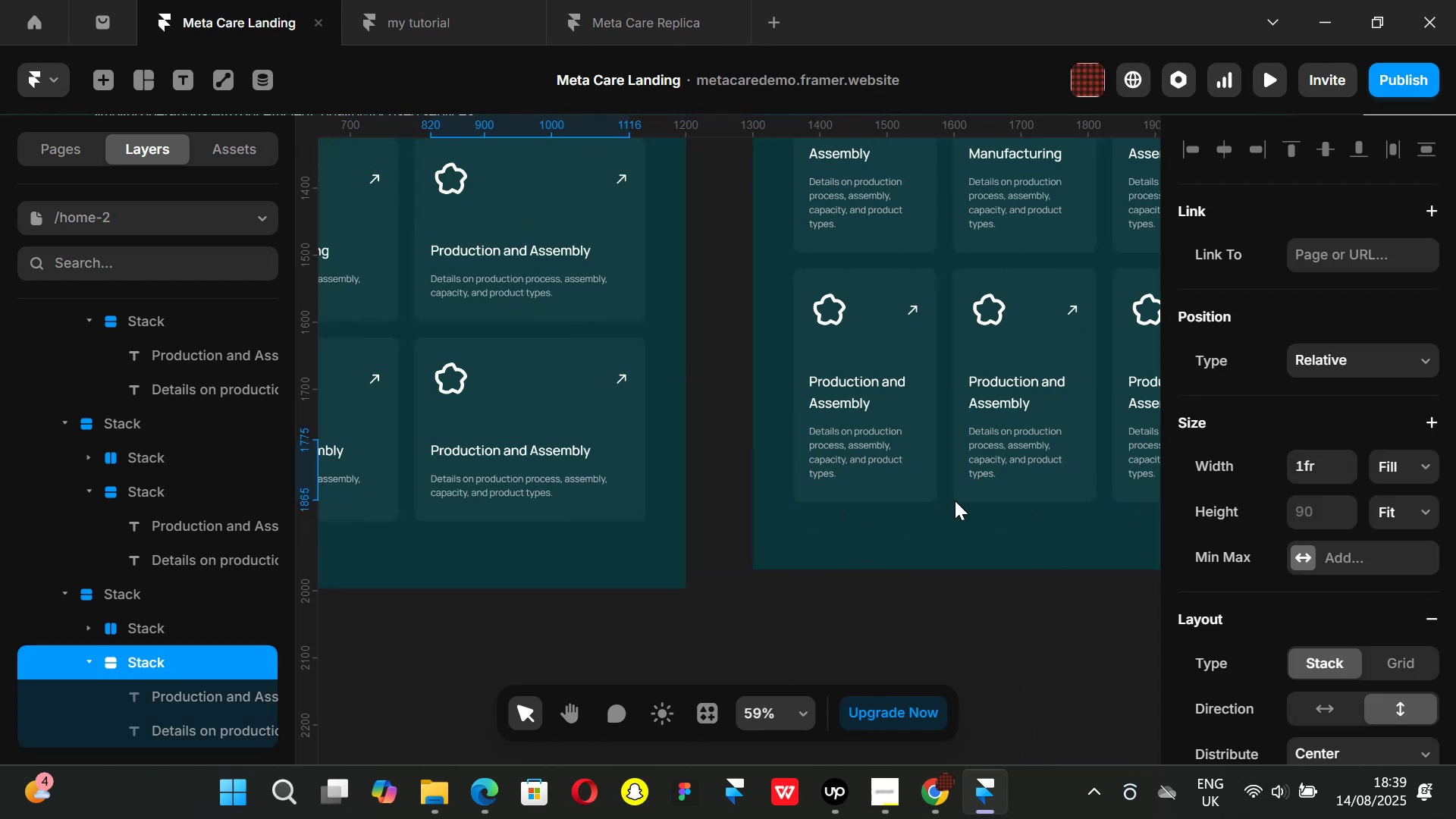 
key(Shift+ShiftLeft)
 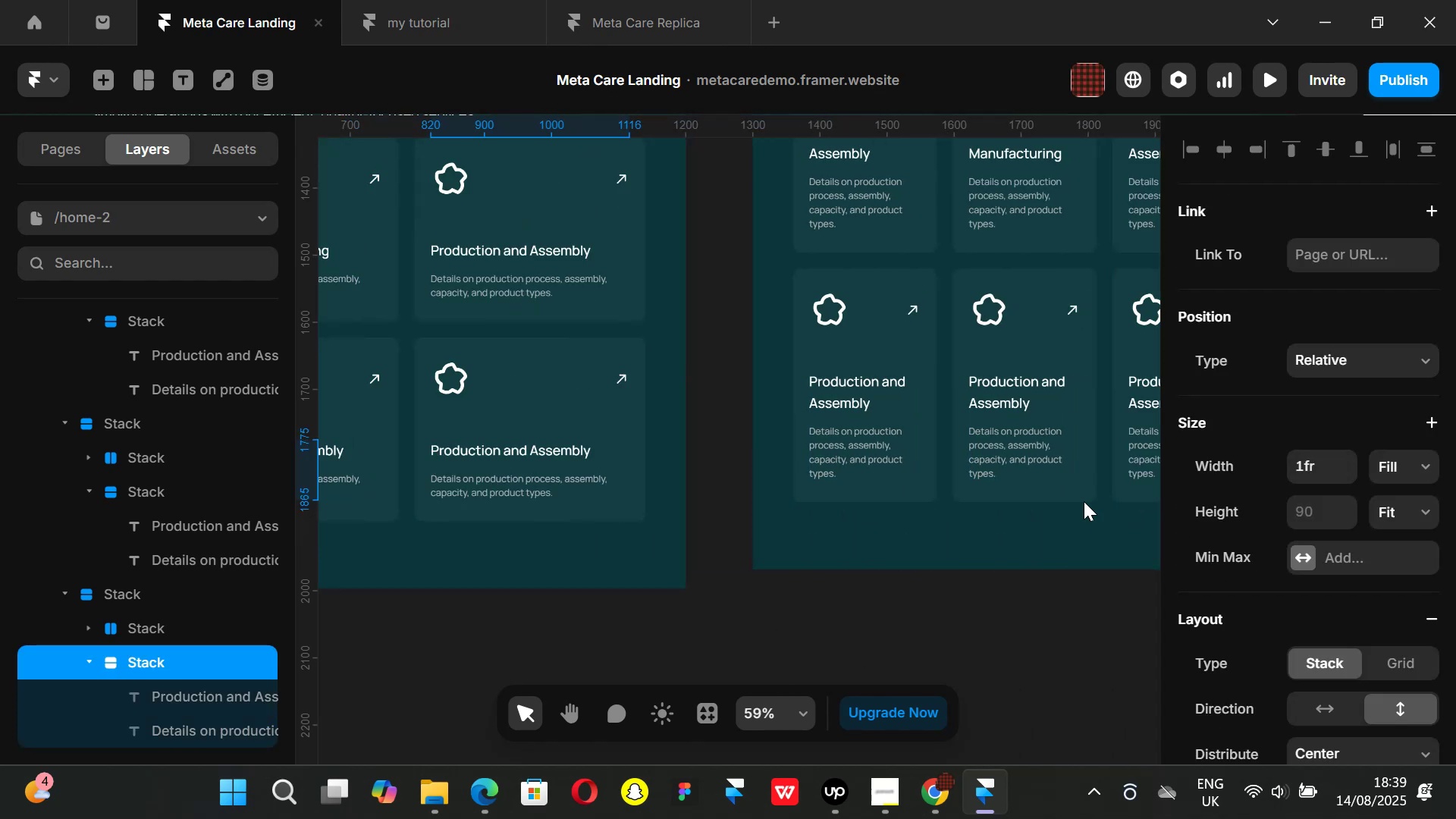 
key(Shift+ShiftLeft)
 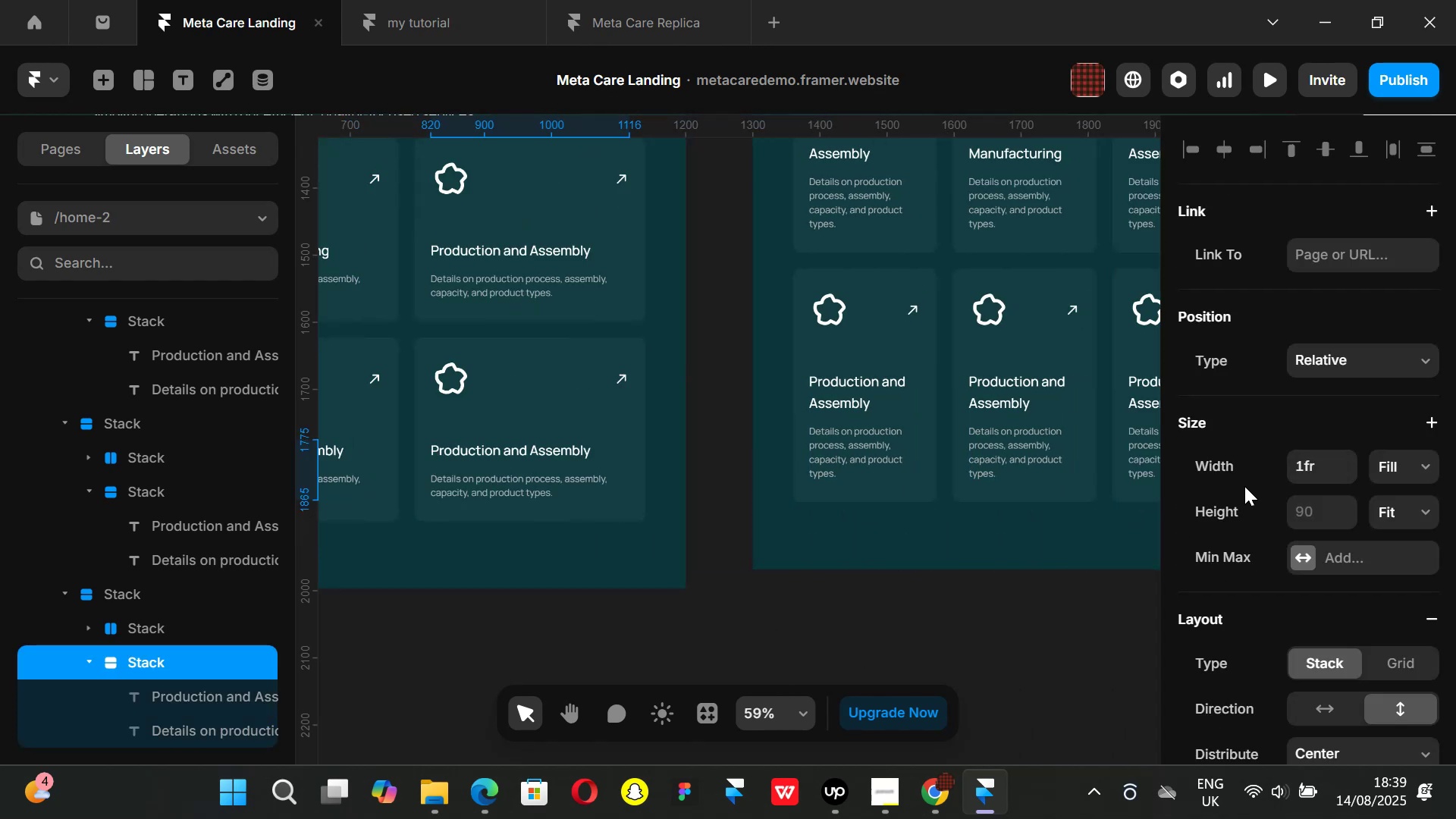 
key(Shift+ShiftLeft)
 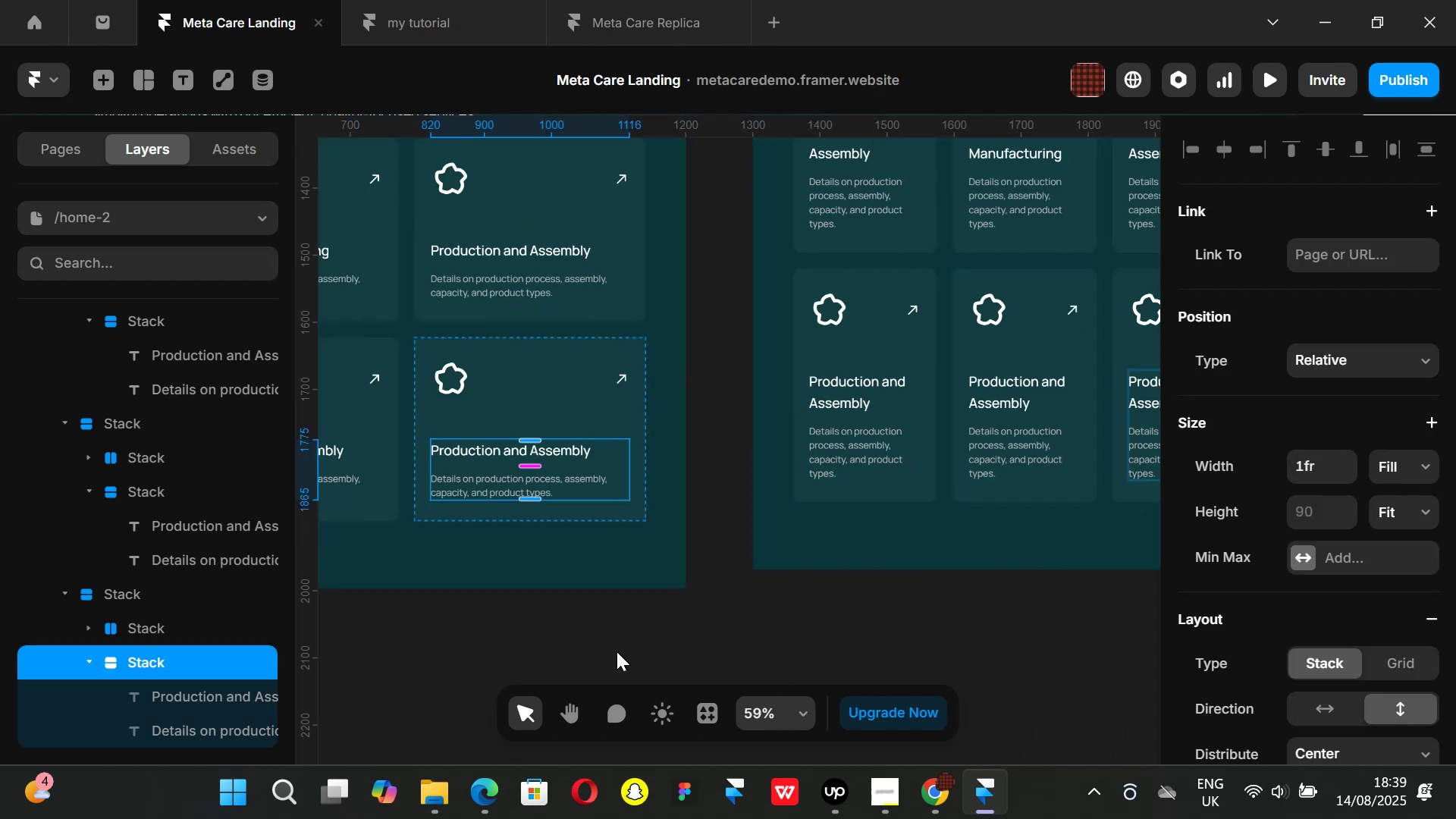 
left_click([573, 632])
 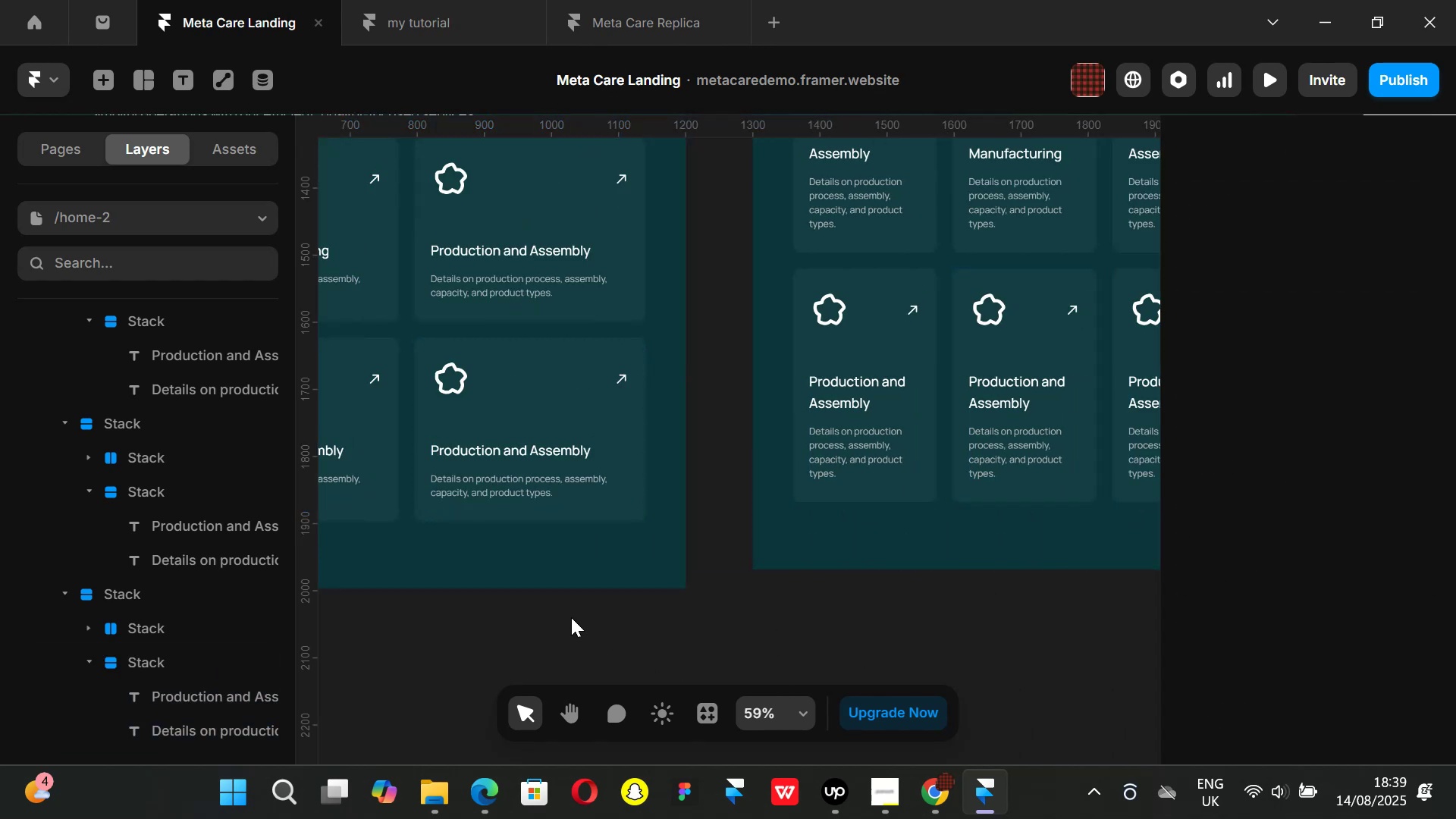 
hold_key(key=ShiftLeft, duration=1.51)
scroll: coordinate [571, 617], scroll_direction: up, amount: 7.0
 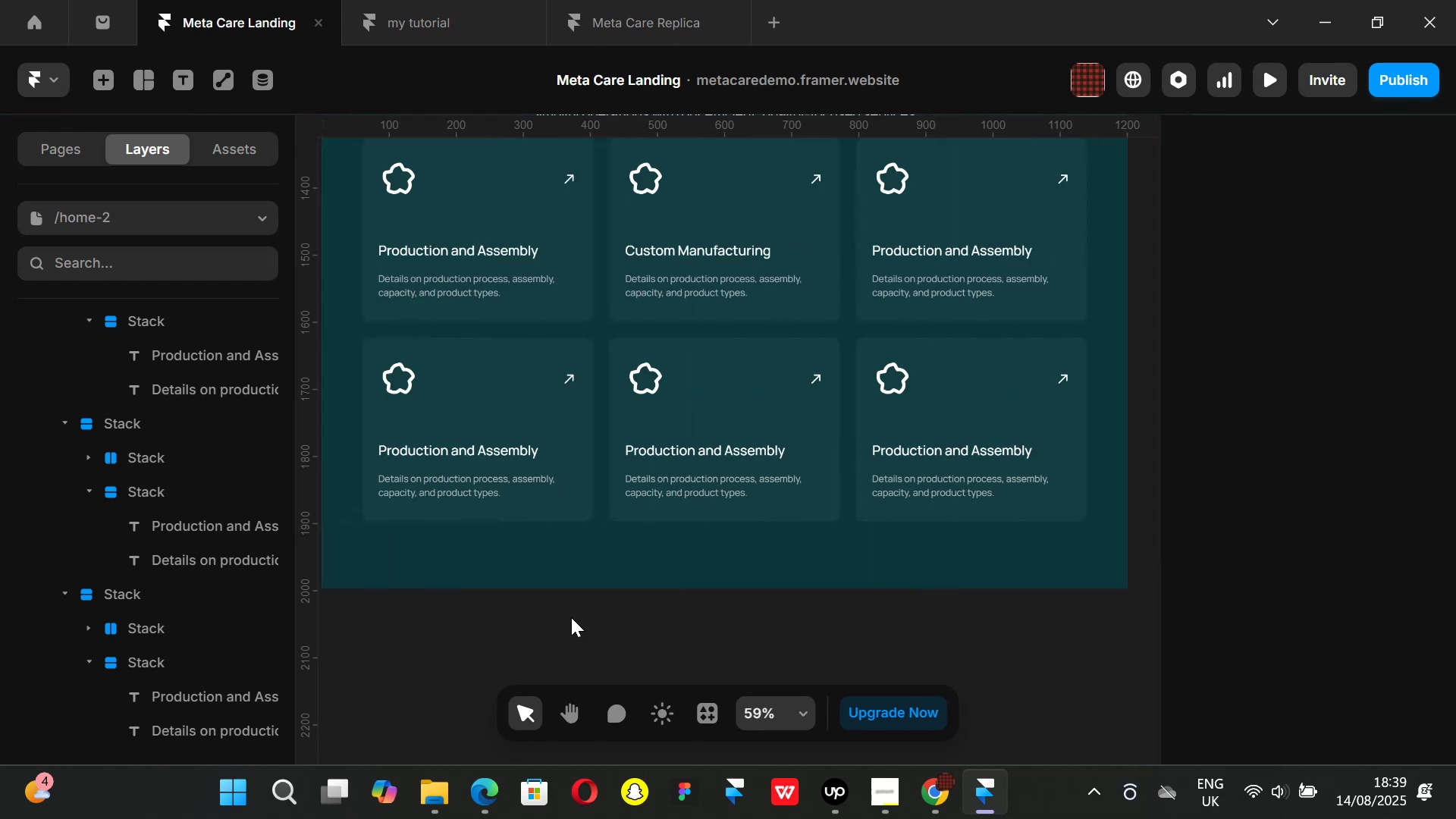 
key(Shift+ShiftLeft)
 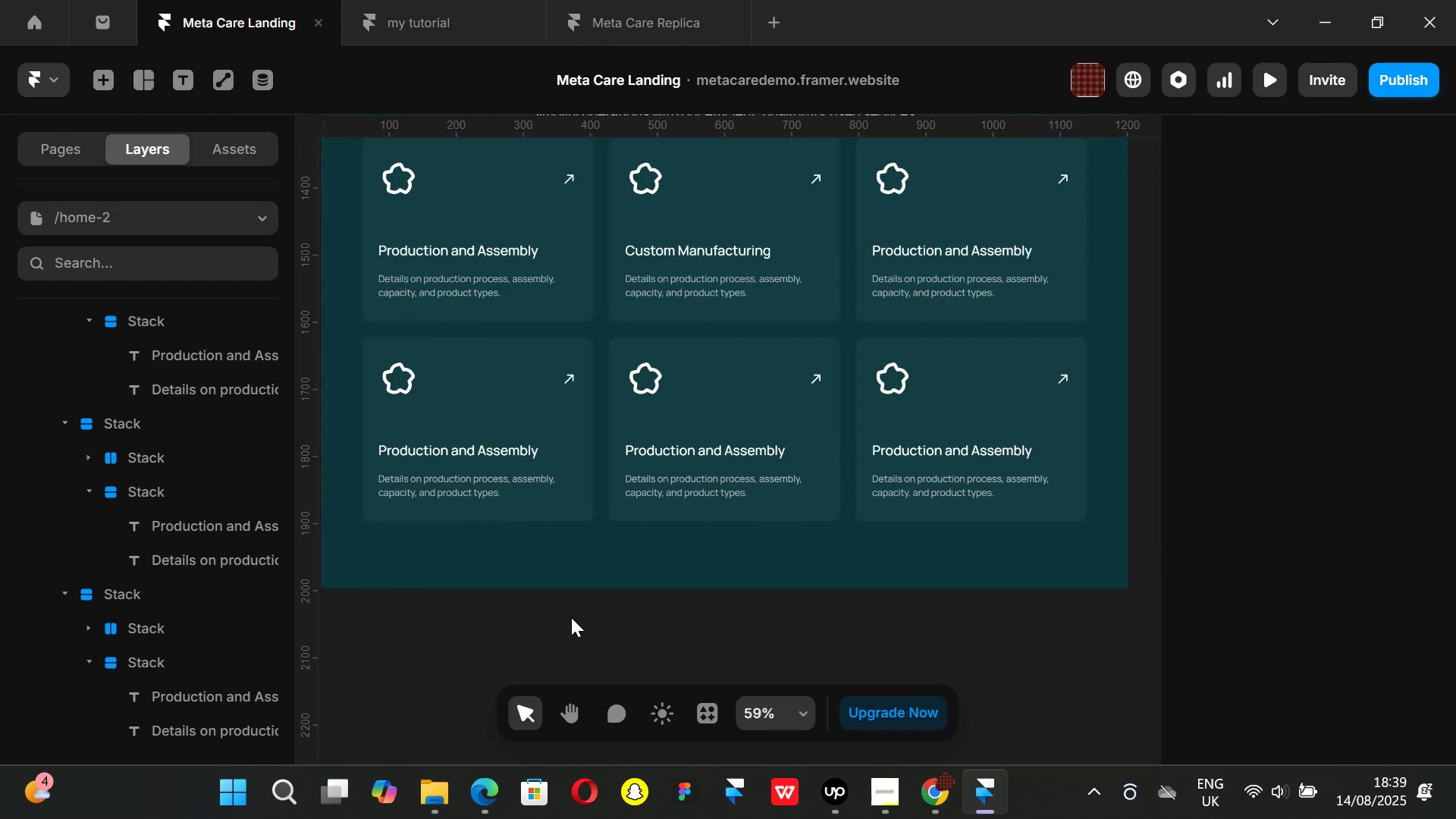 
key(Shift+ShiftLeft)
 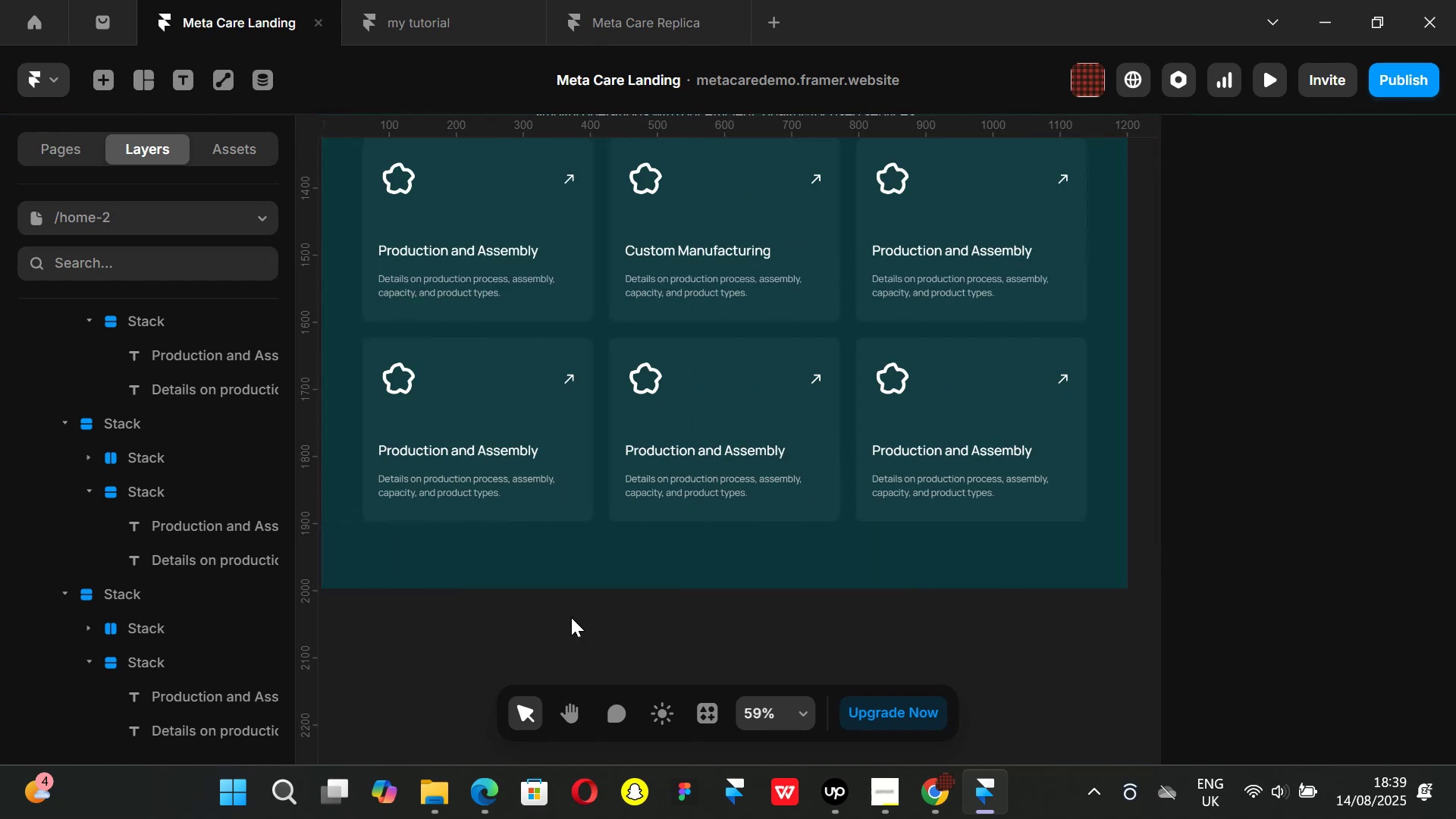 
key(Shift+ShiftLeft)
 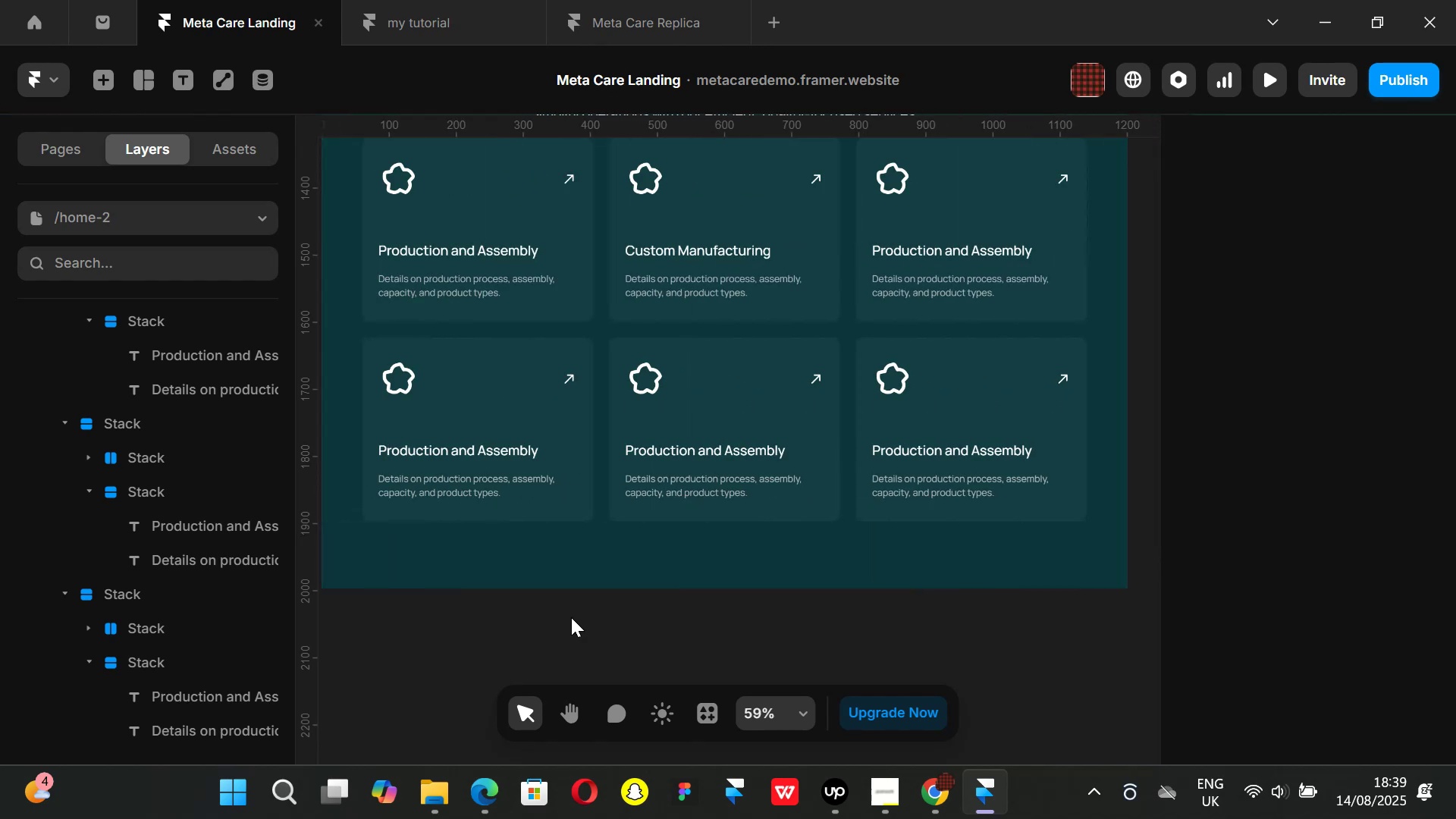 
key(Shift+ShiftLeft)
 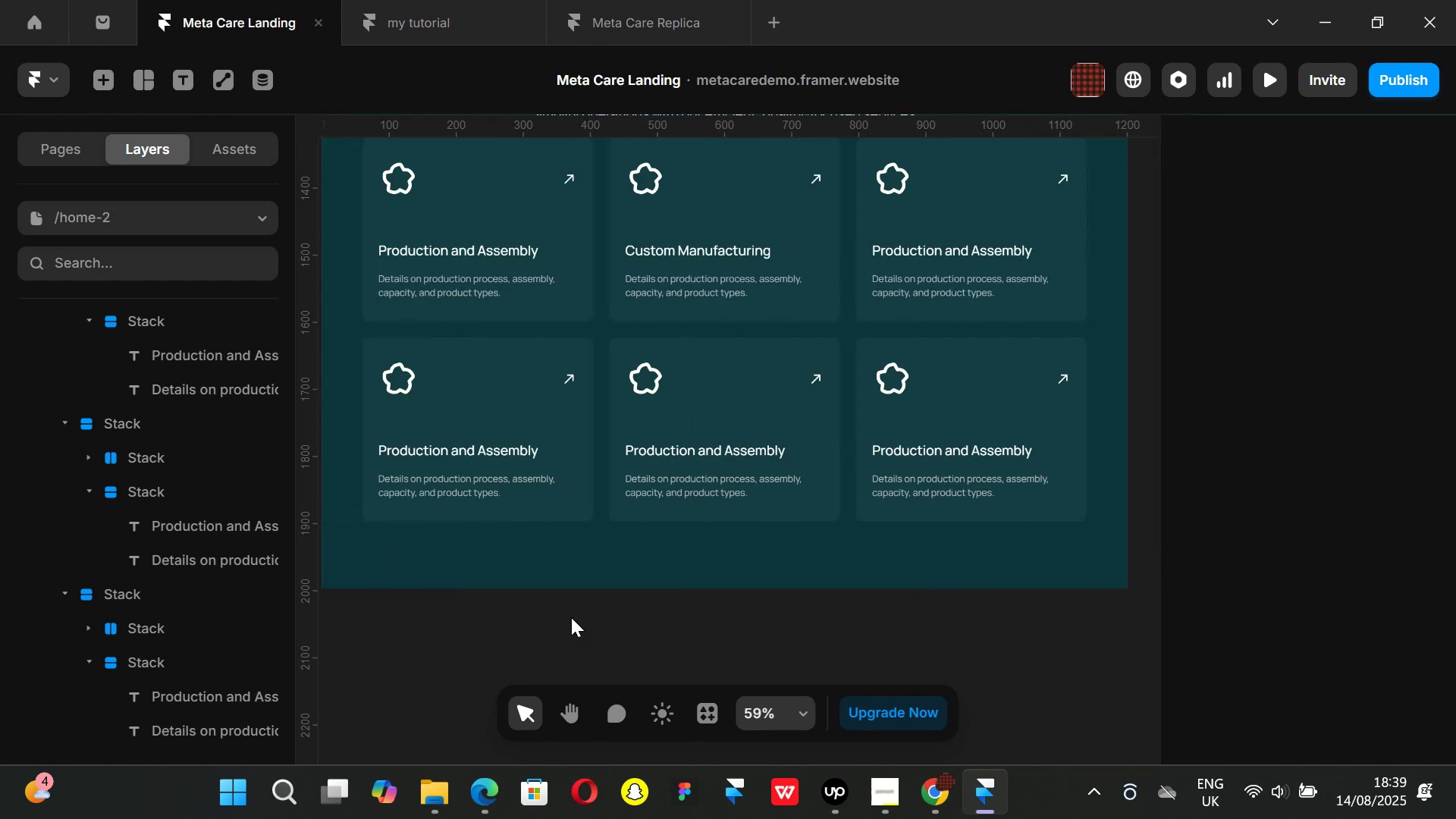 
key(Shift+ShiftLeft)
 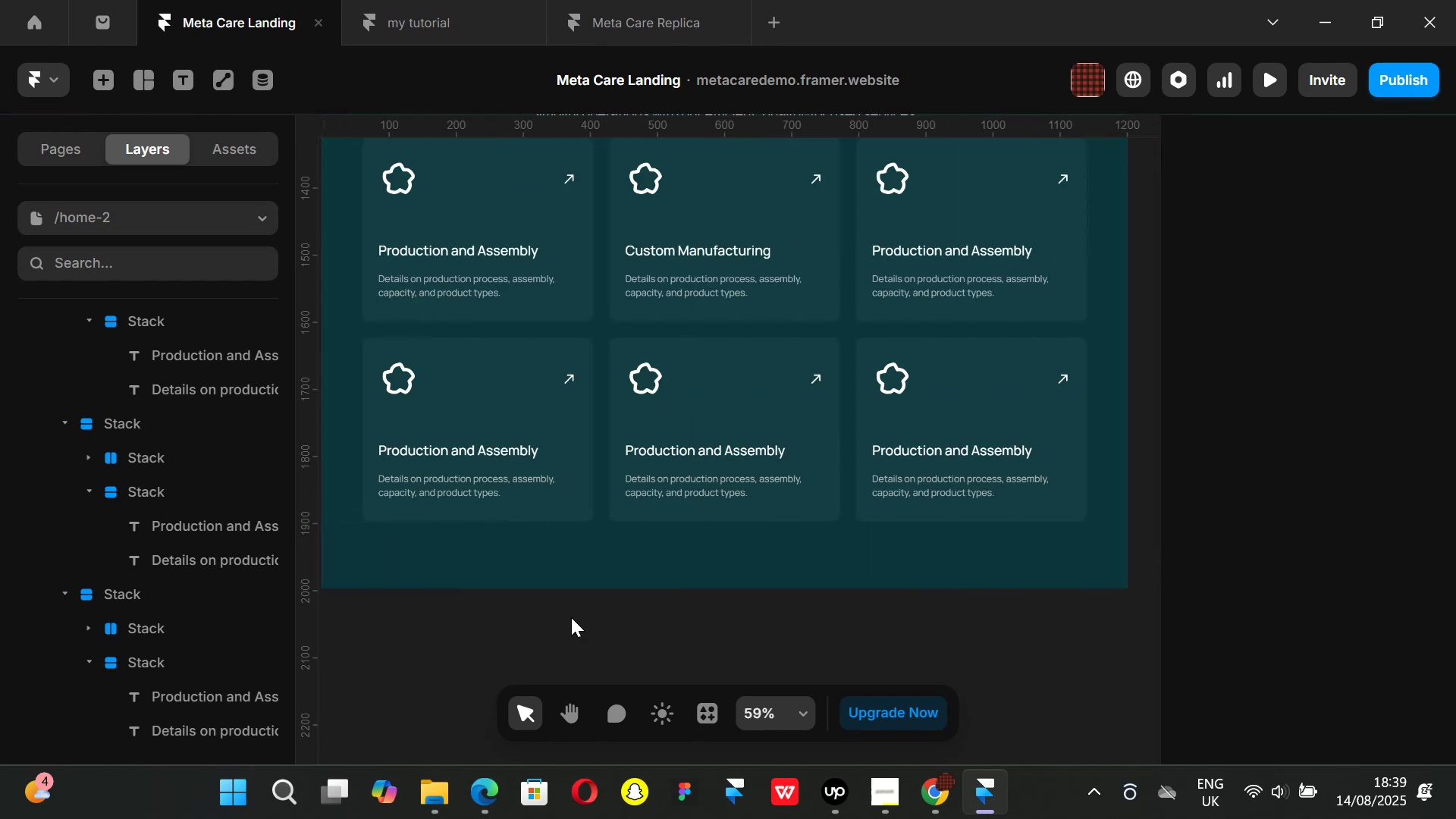 
key(Shift+ShiftLeft)
 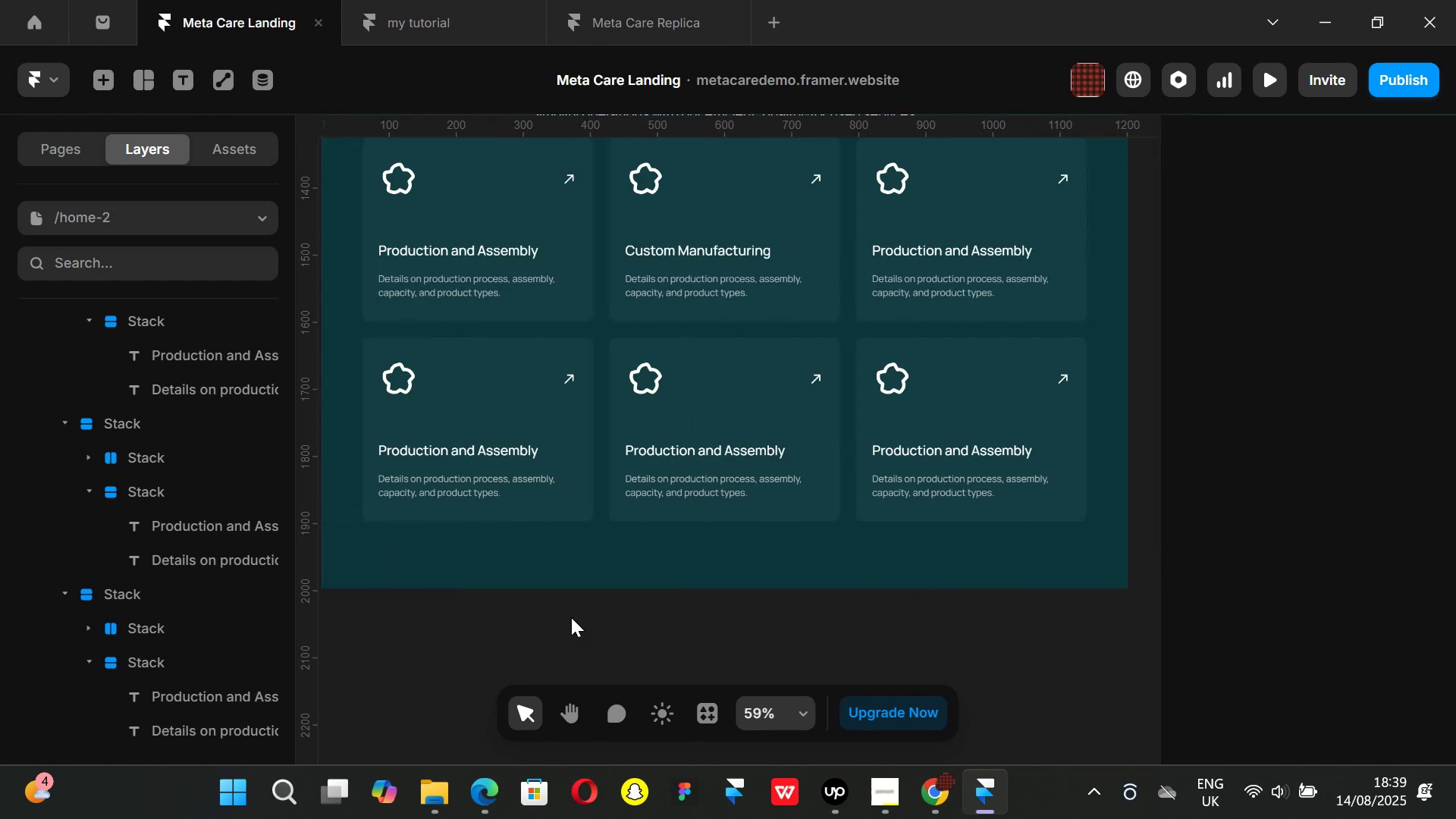 
left_click([571, 617])
 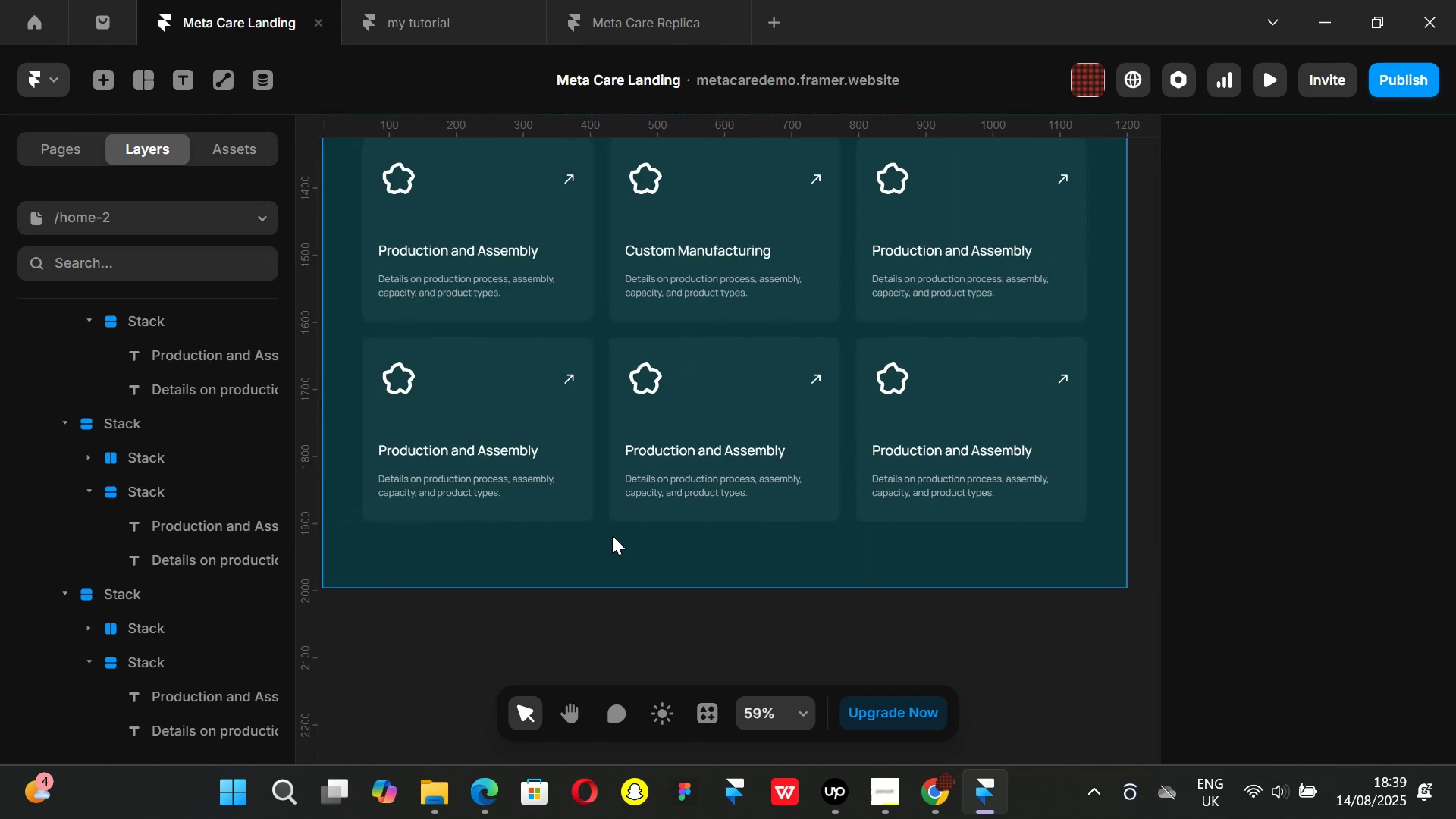 
scroll: coordinate [731, 360], scroll_direction: up, amount: 4.0
 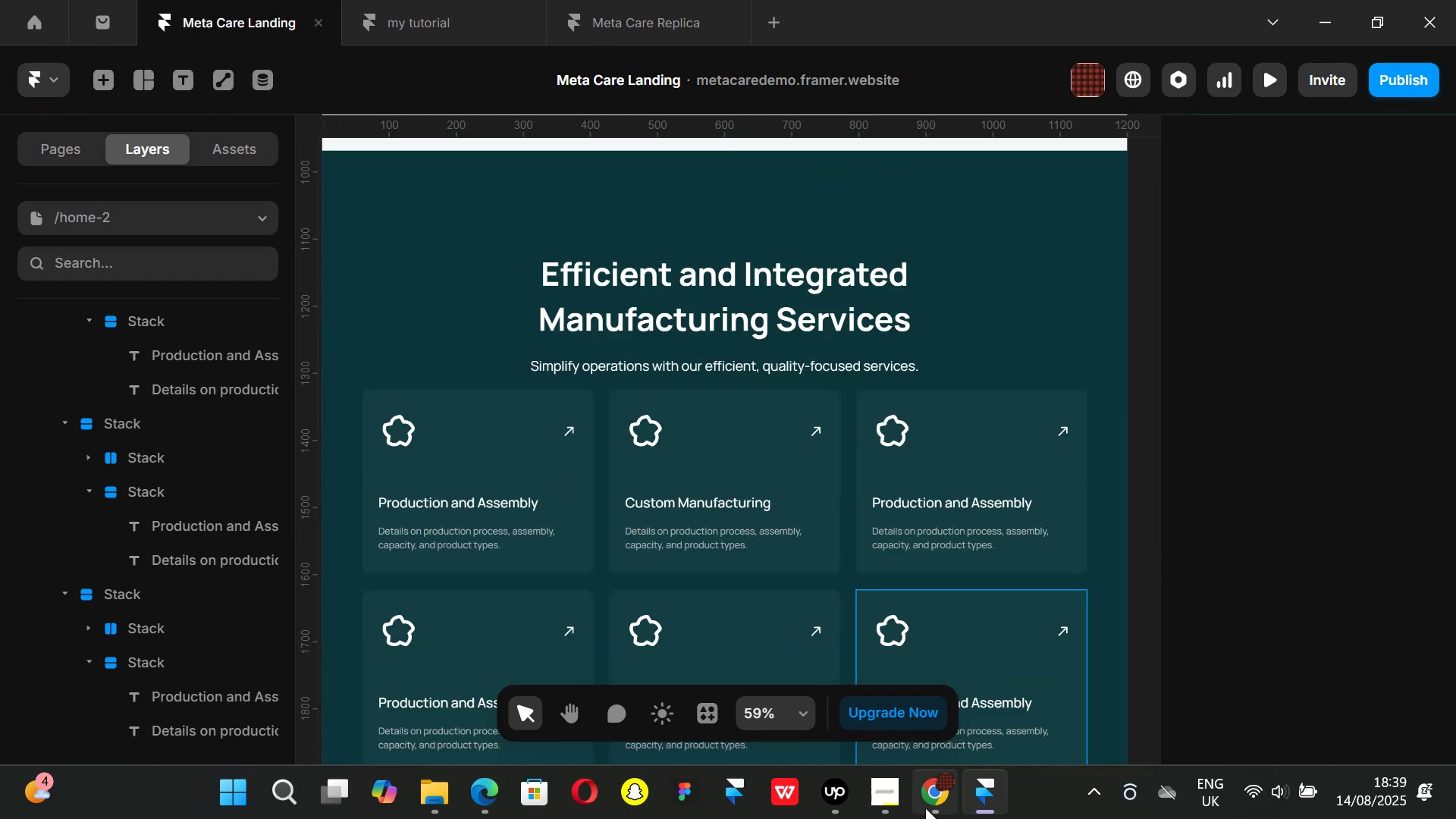 
left_click([931, 807])
 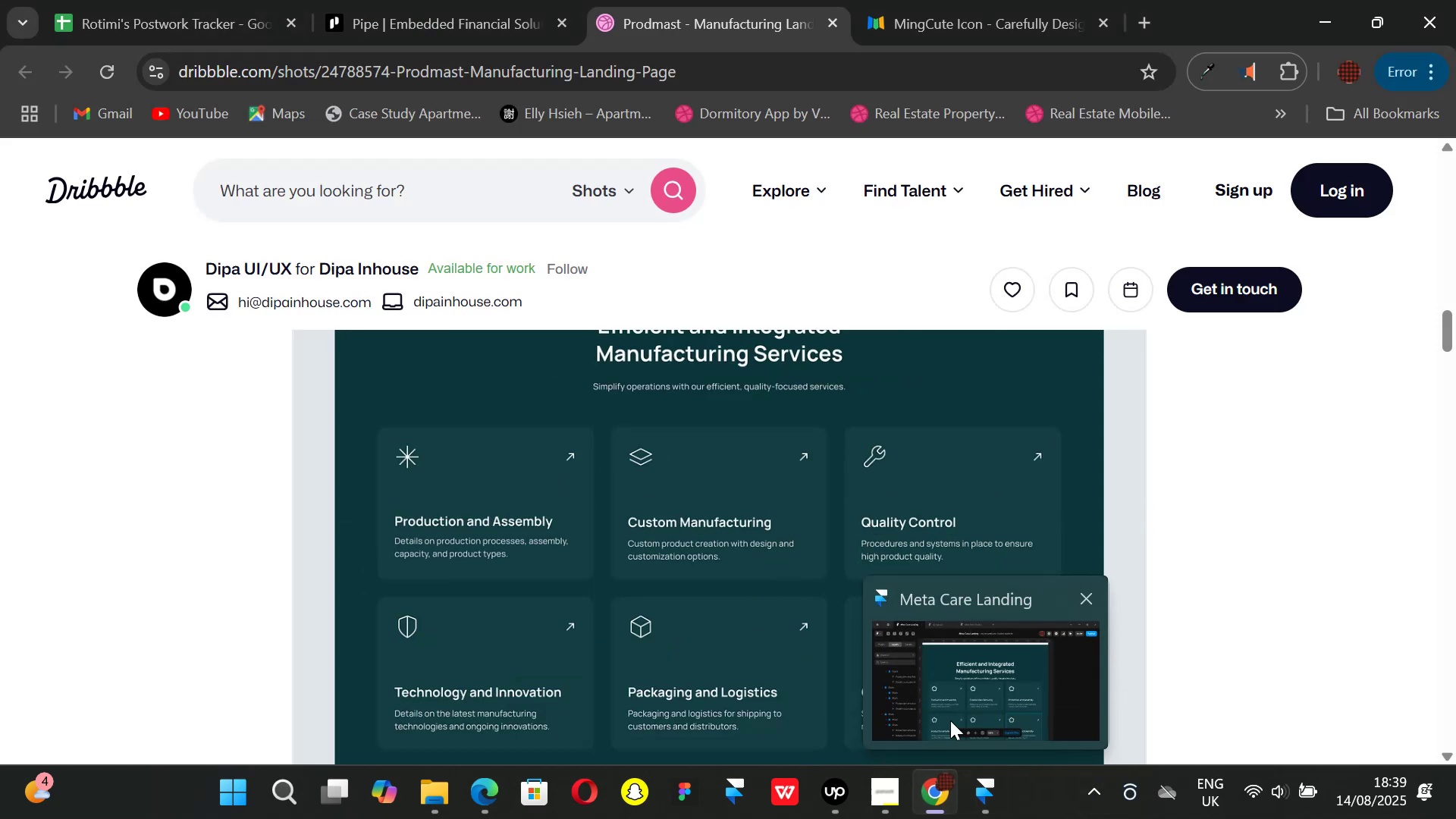 
left_click([983, 780])
 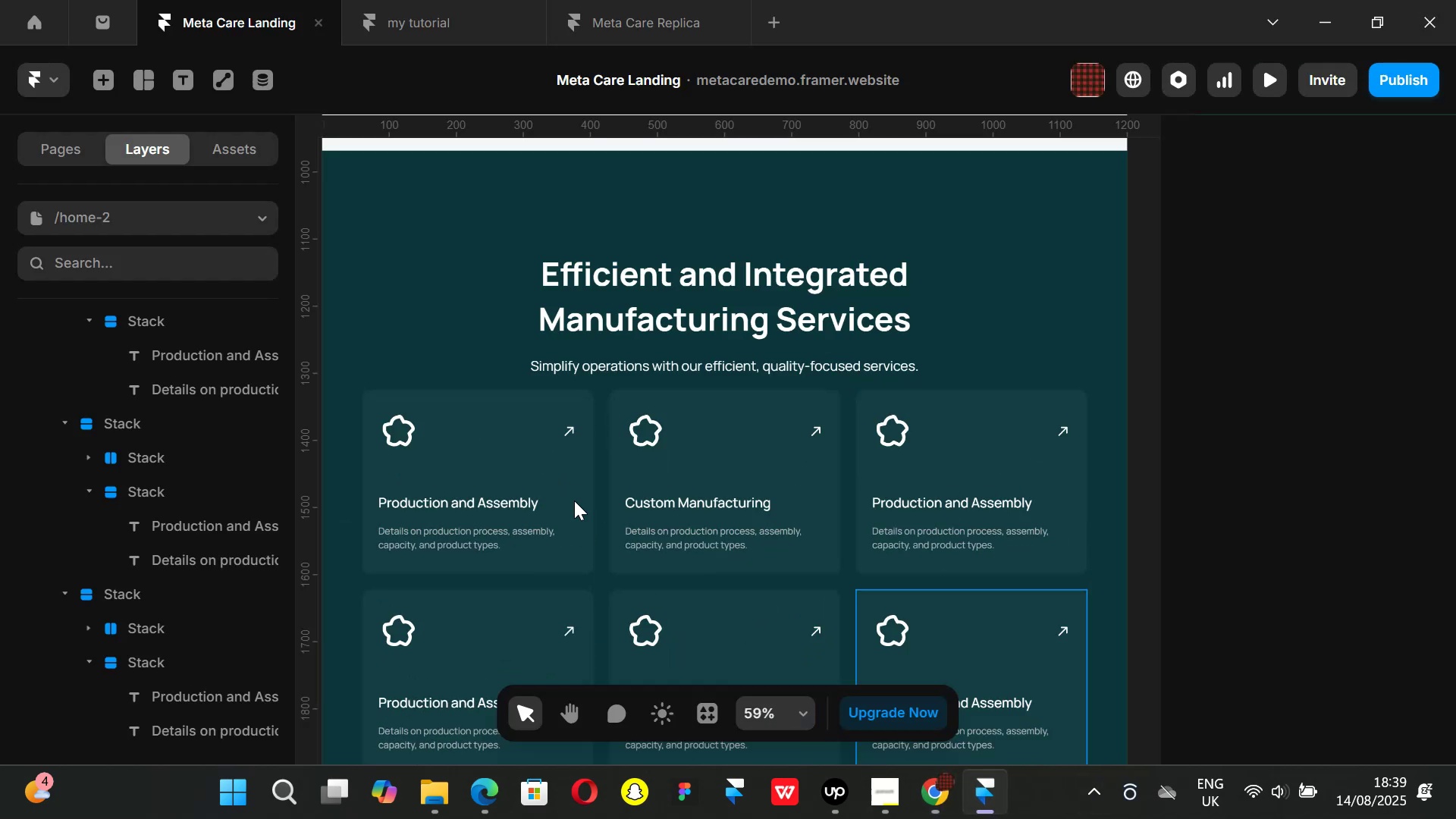 
hold_key(key=ControlLeft, duration=1.51)
scroll: coordinate [597, 488], scroll_direction: down, amount: 7.0
 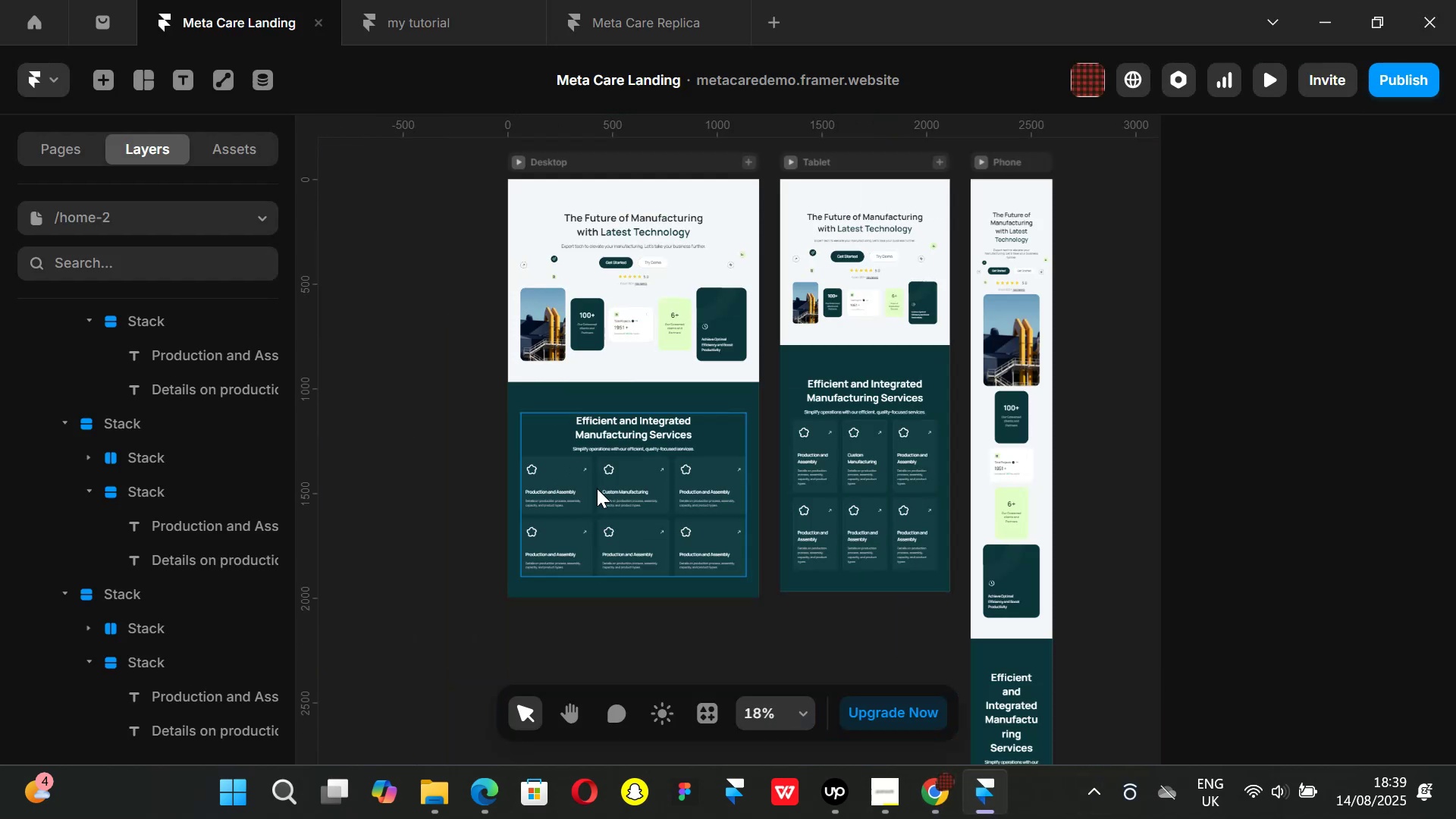 
scroll: coordinate [605, 485], scroll_direction: up, amount: 3.0
 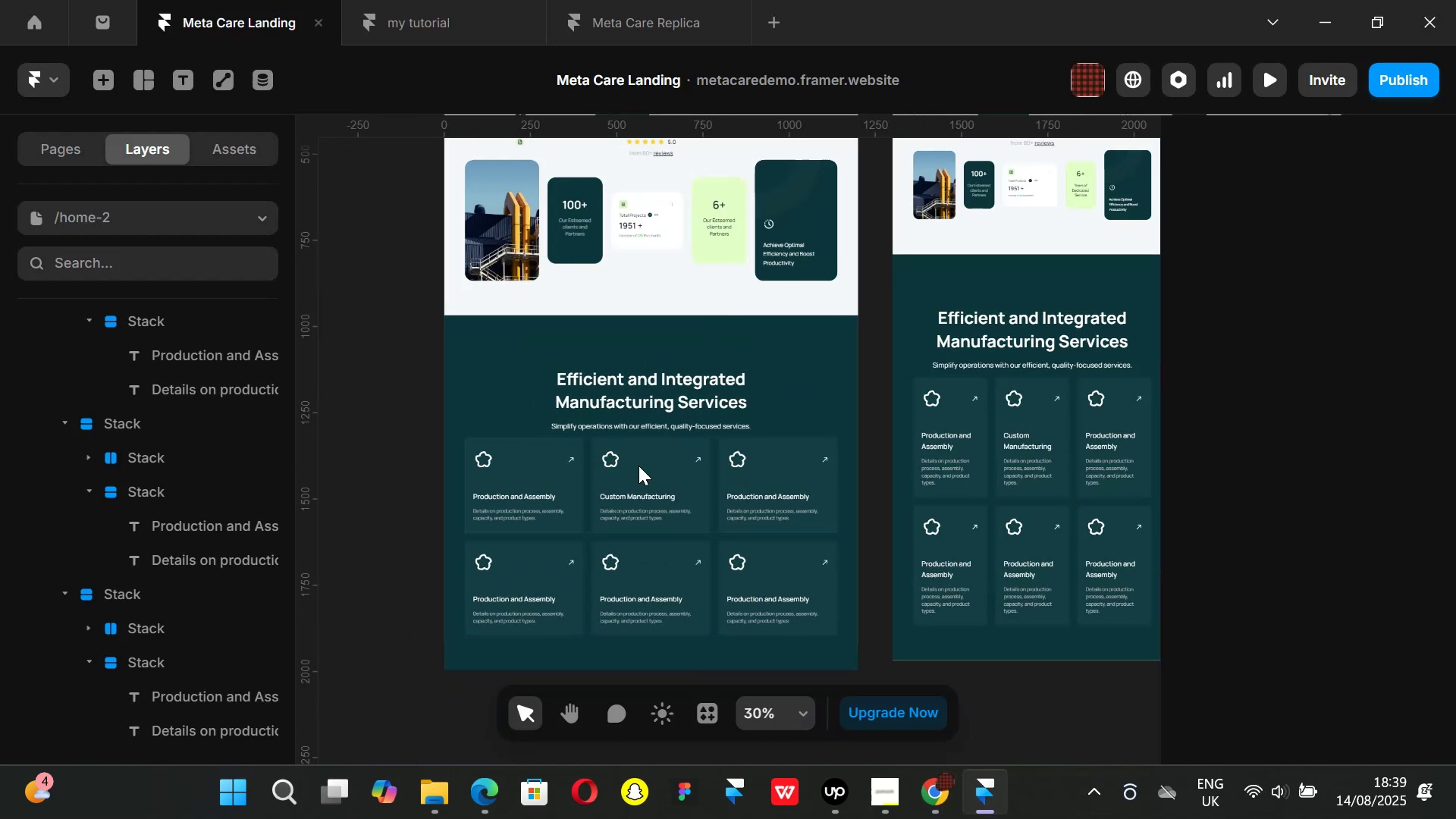 
key(Control+ControlLeft)
 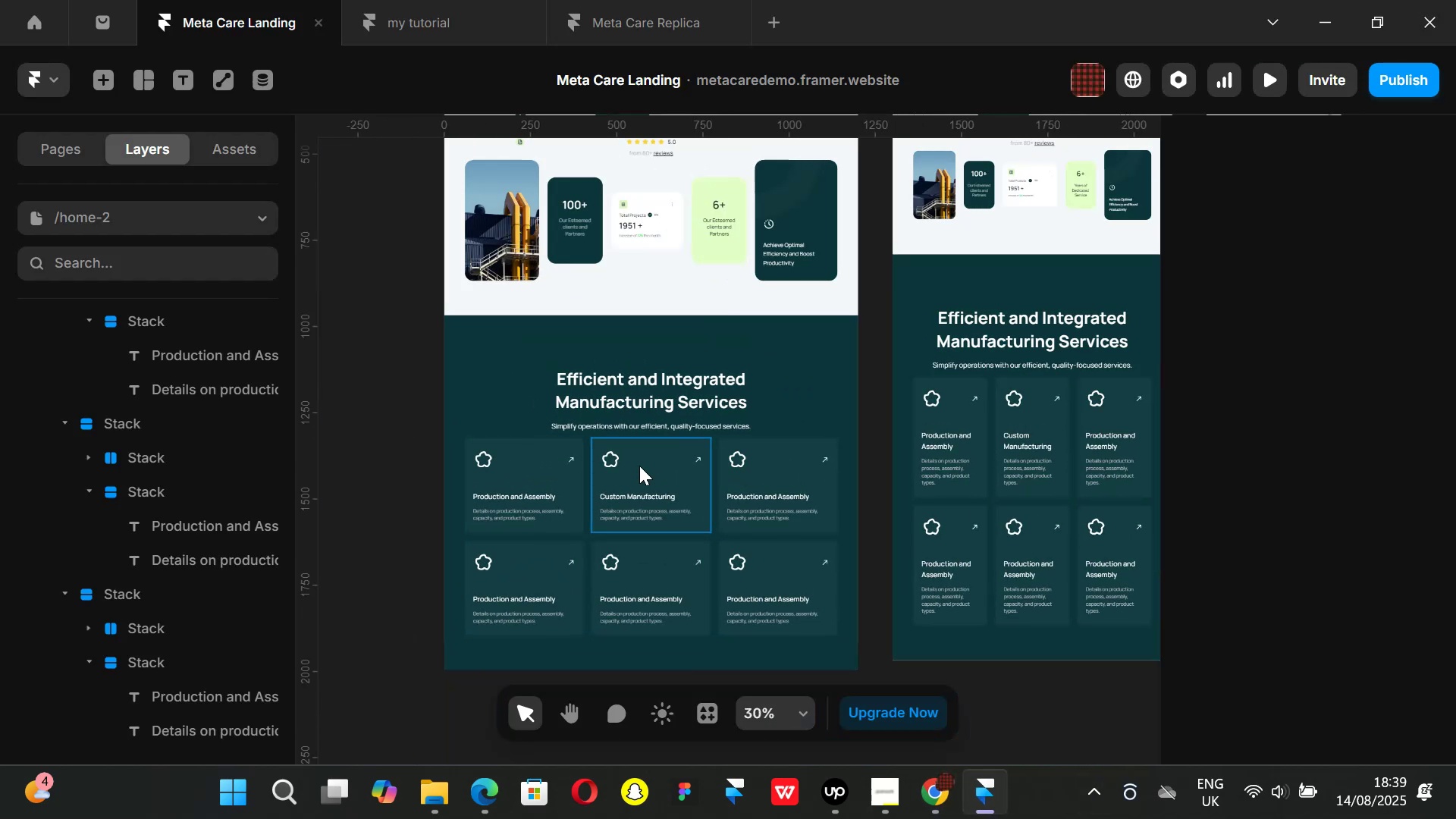 
key(Control+ControlLeft)
 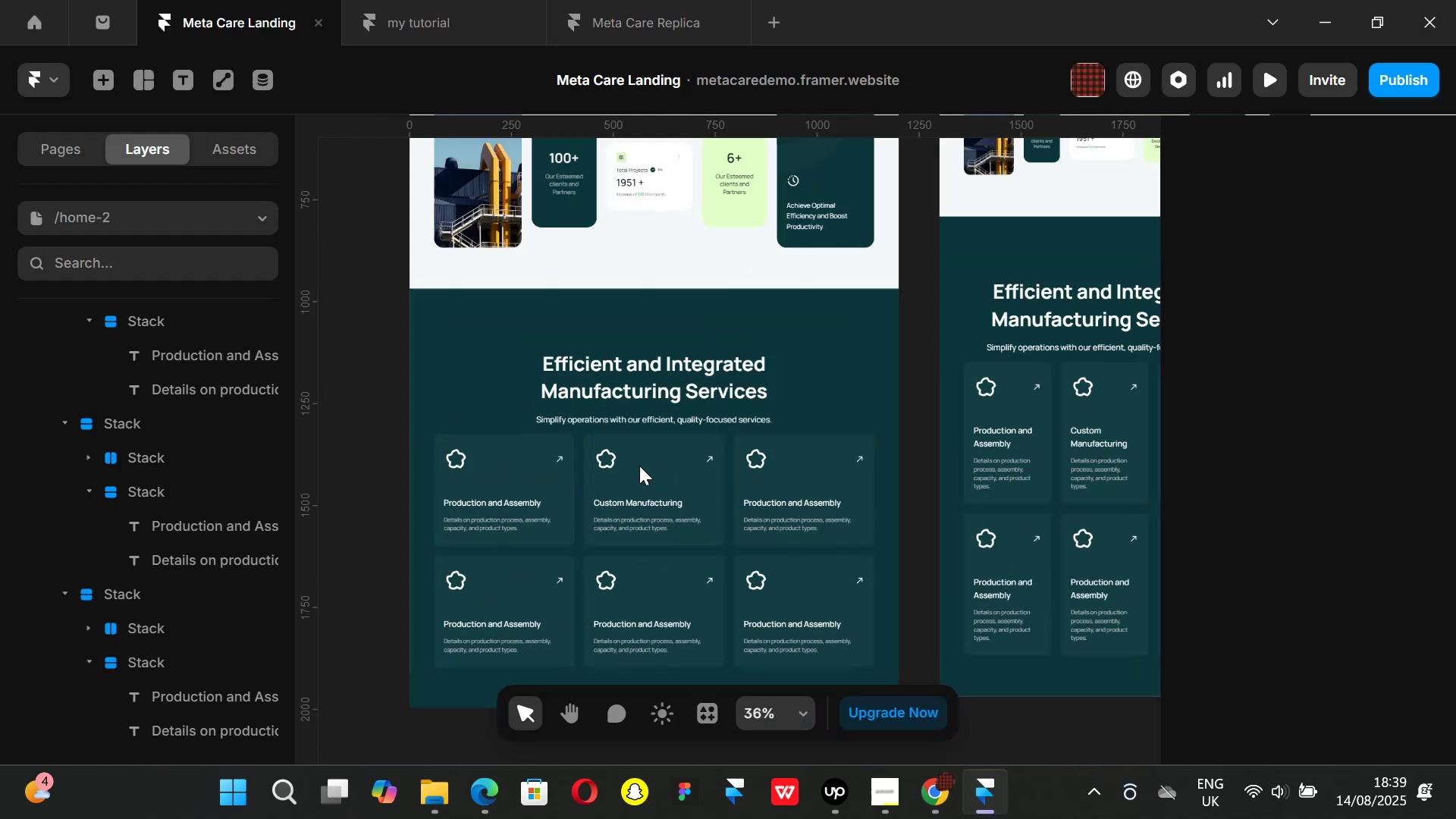 
key(Control+ControlLeft)
 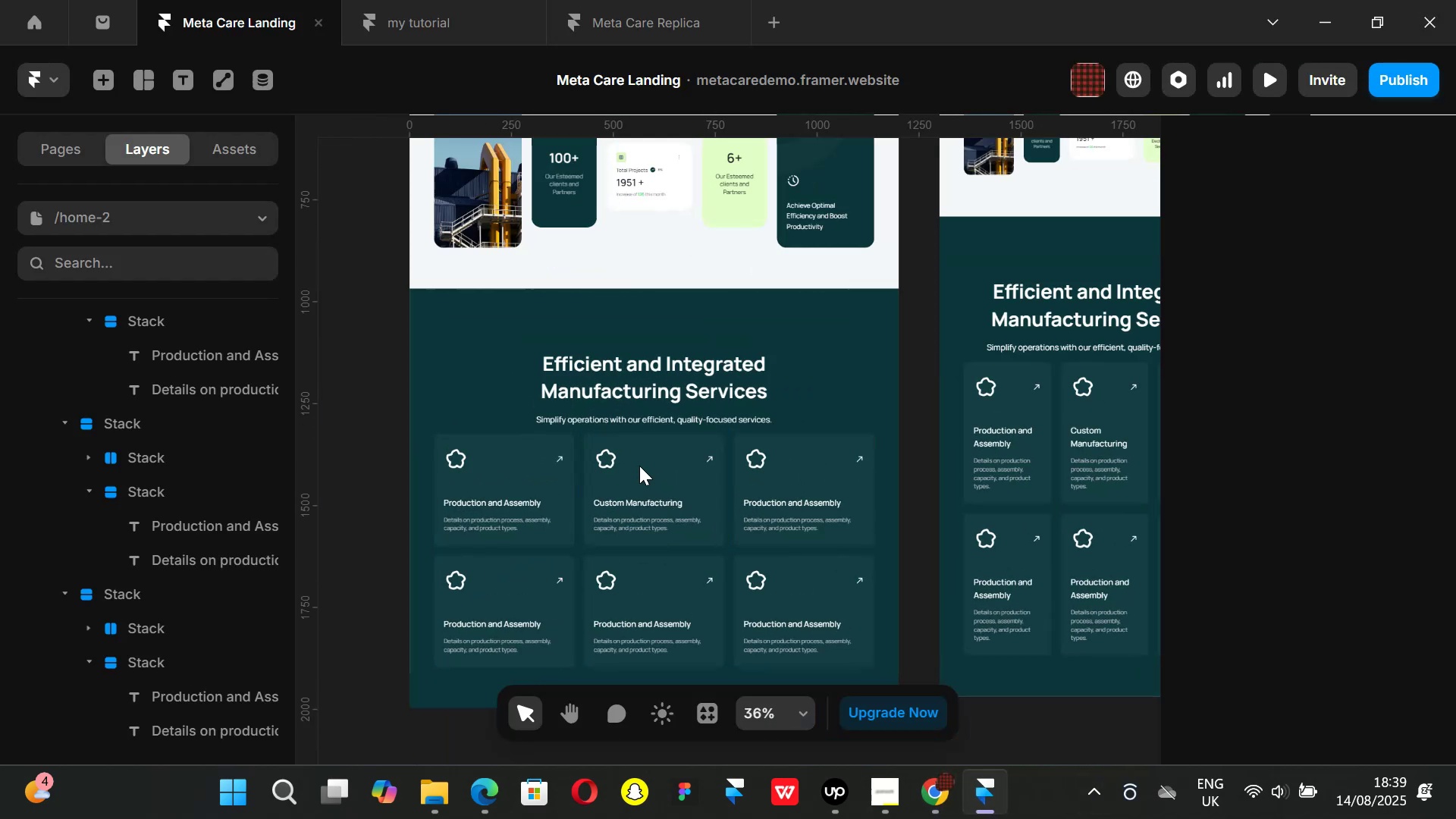 
scroll: coordinate [639, 466], scroll_direction: up, amount: 1.0
 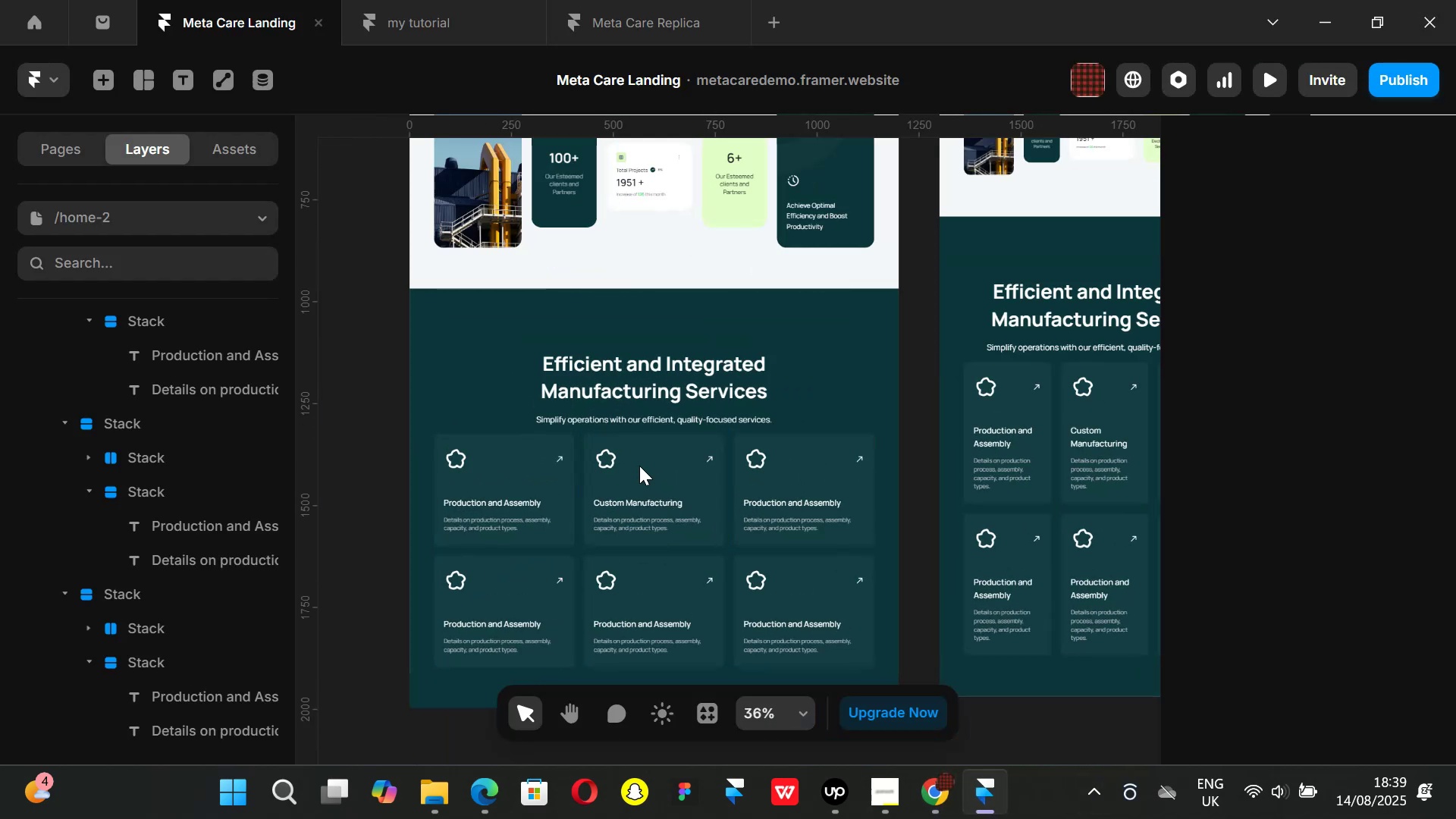 
key(Control+ControlLeft)
 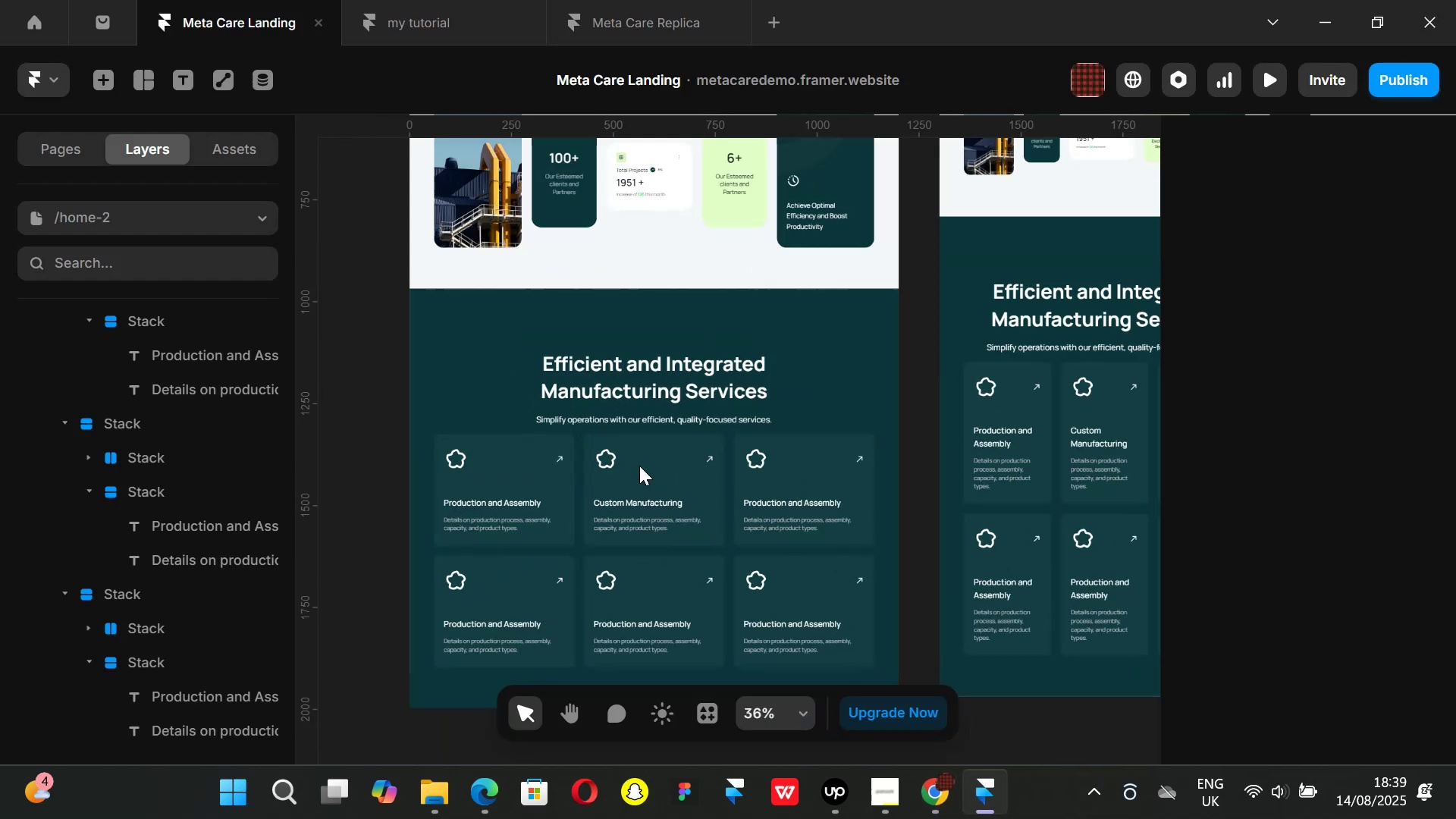 
key(Control+ControlLeft)
 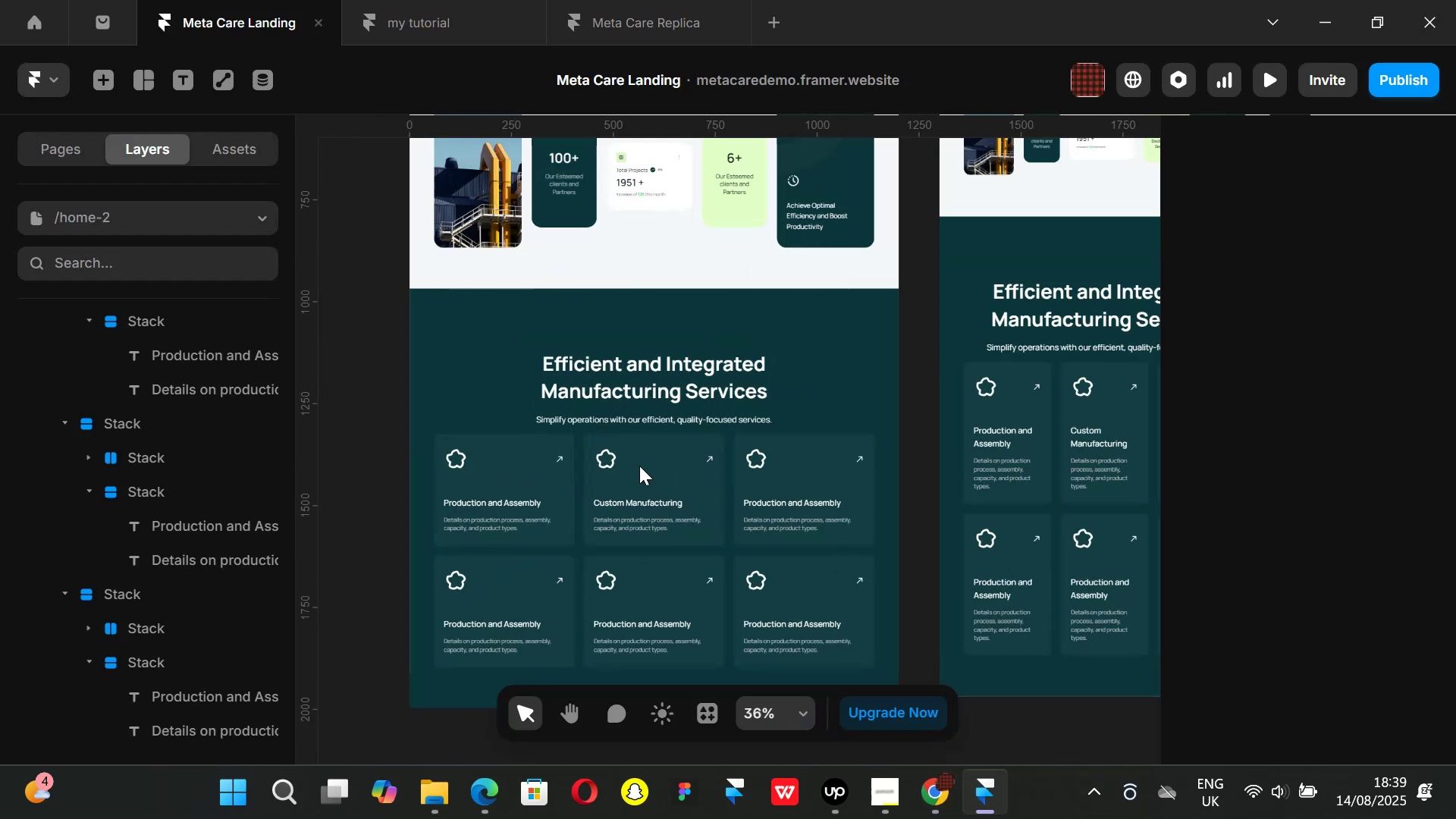 
key(Control+ControlLeft)
 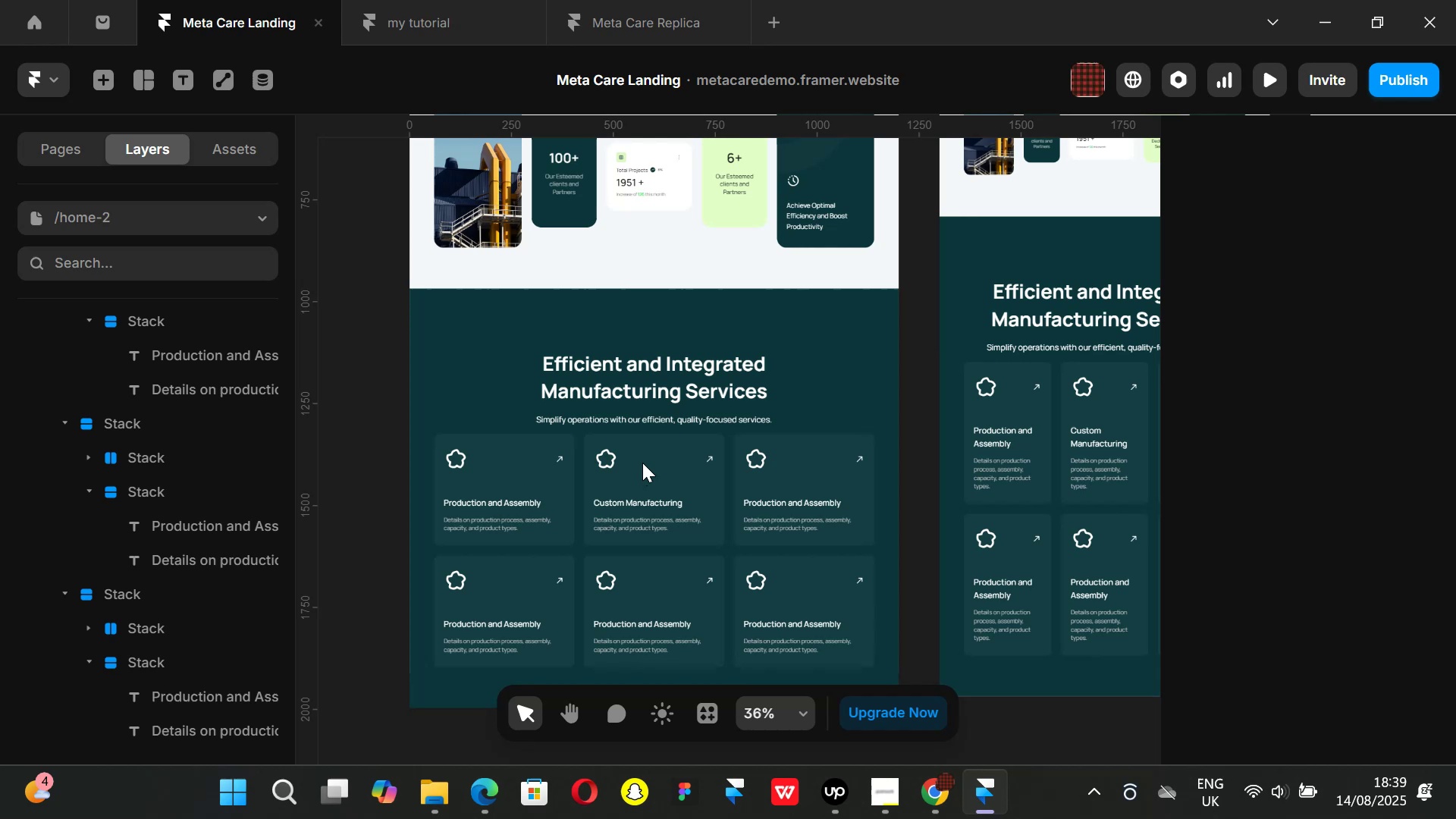 
key(Control+ControlLeft)
 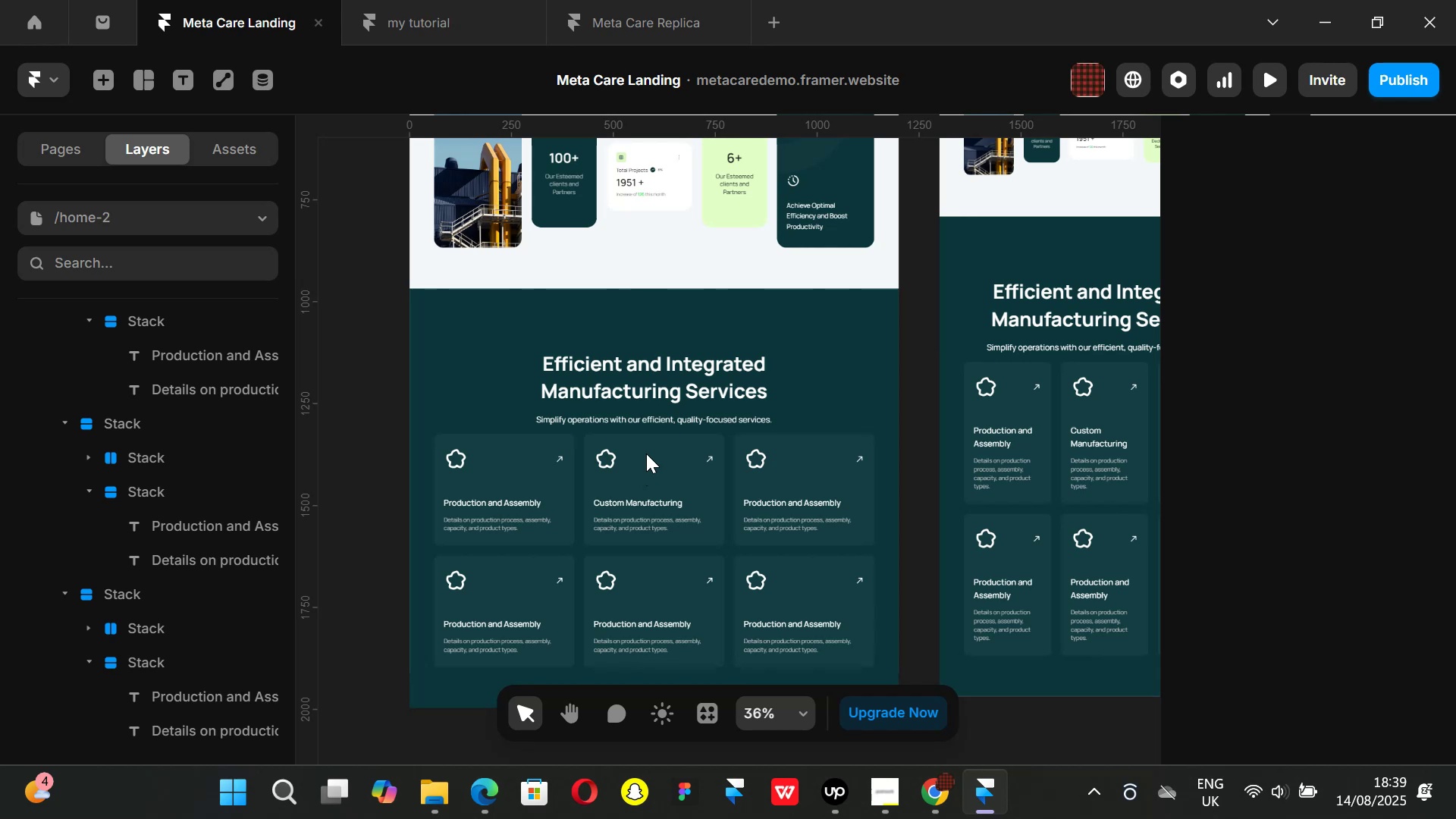 
key(Control+ControlLeft)
 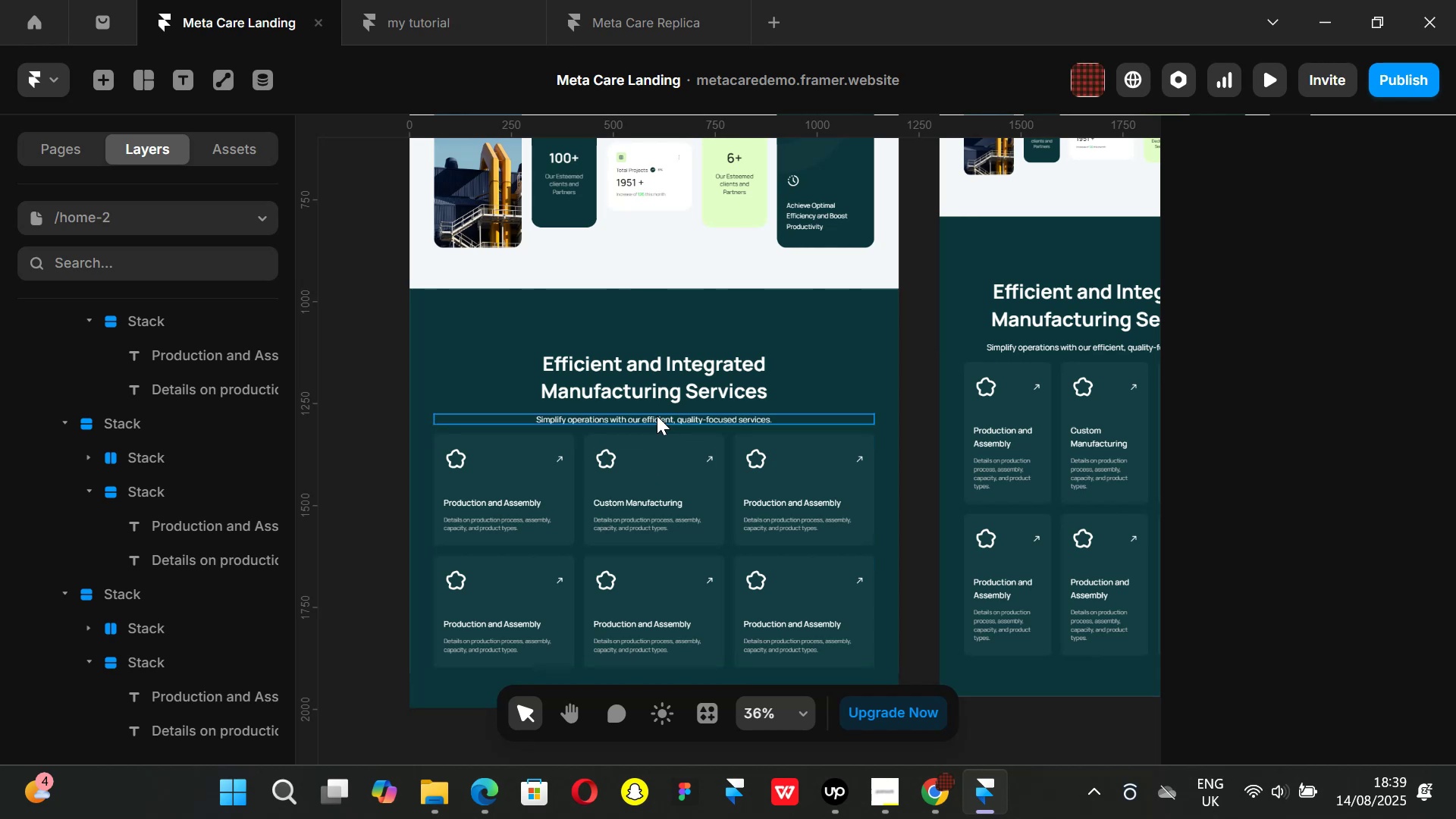 
left_click([657, 416])
 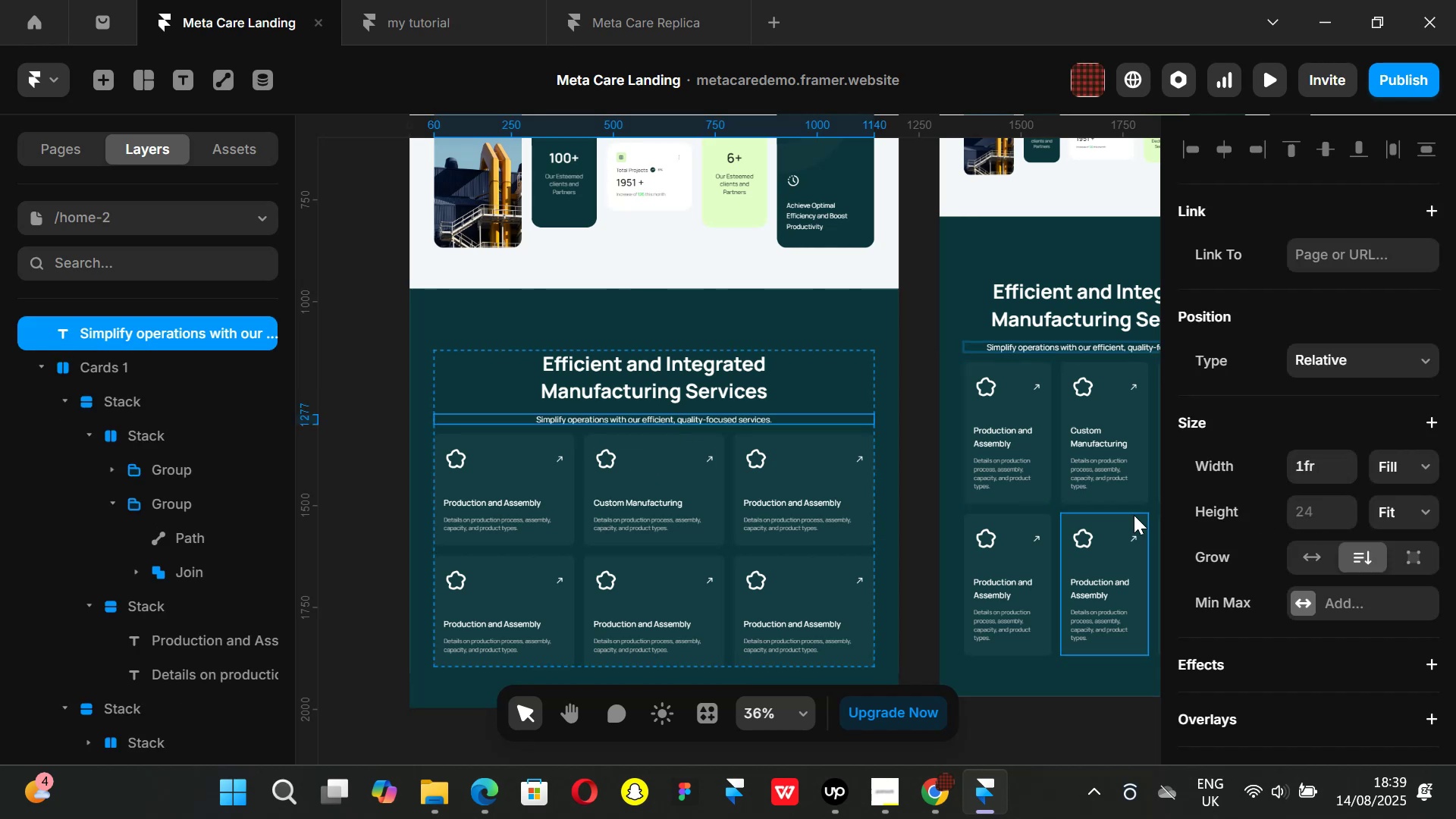 
hold_key(key=ControlLeft, duration=0.52)
scroll: coordinate [710, 429], scroll_direction: up, amount: 3.0
 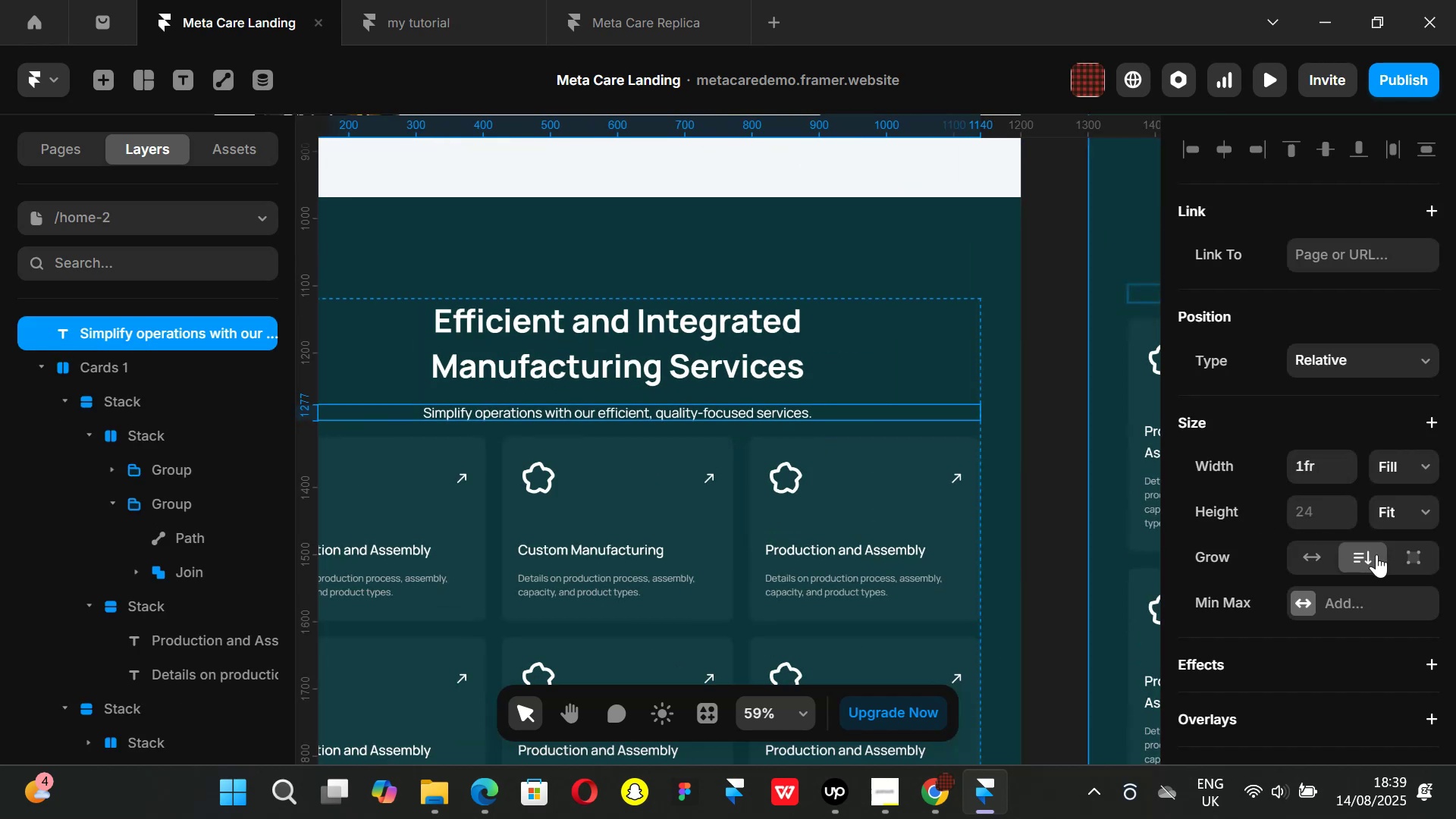 
scroll: coordinate [1323, 560], scroll_direction: down, amount: 4.0
 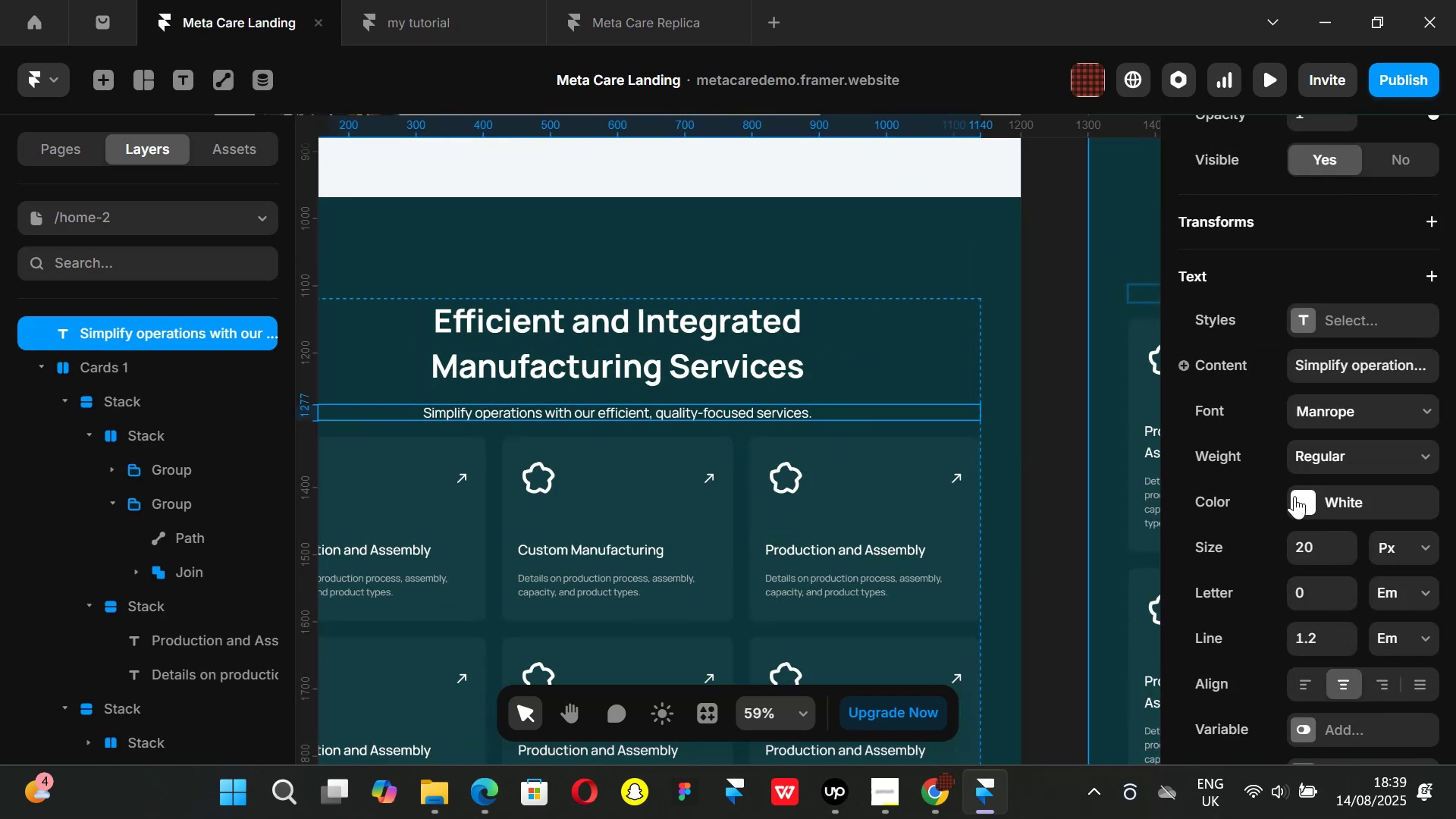 
left_click([1294, 496])
 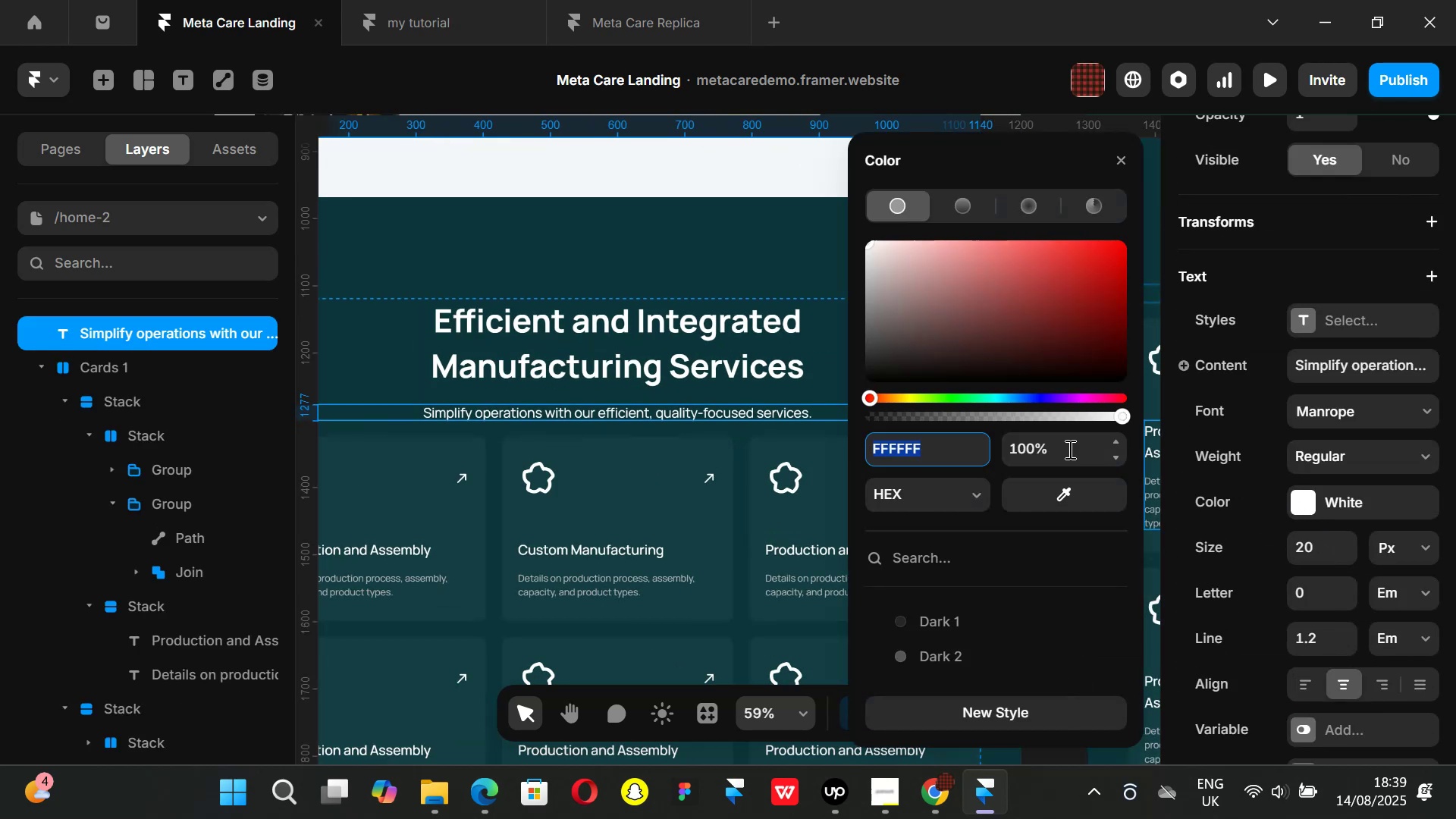 
left_click([1068, 449])
 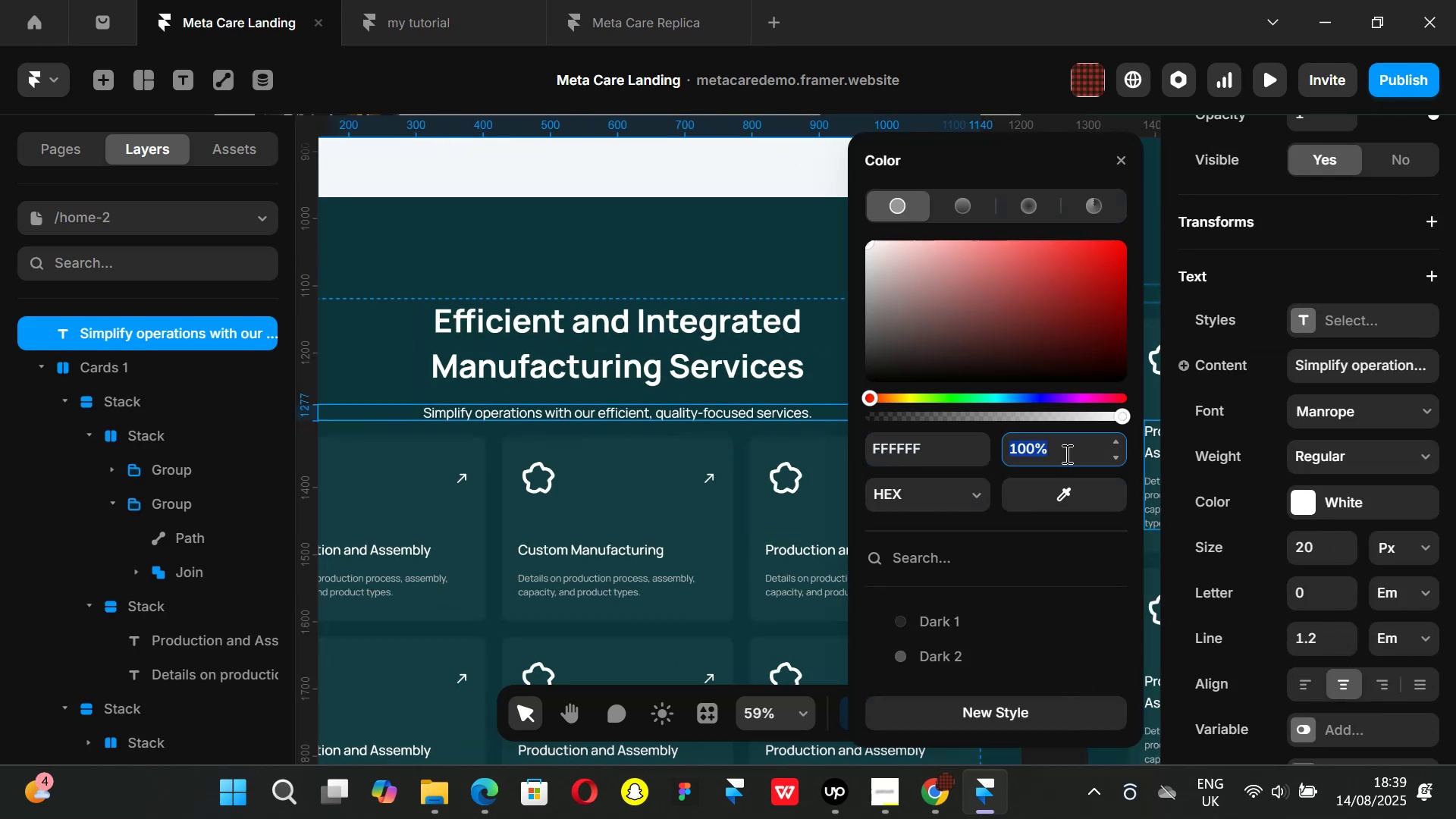 
type(50)
 